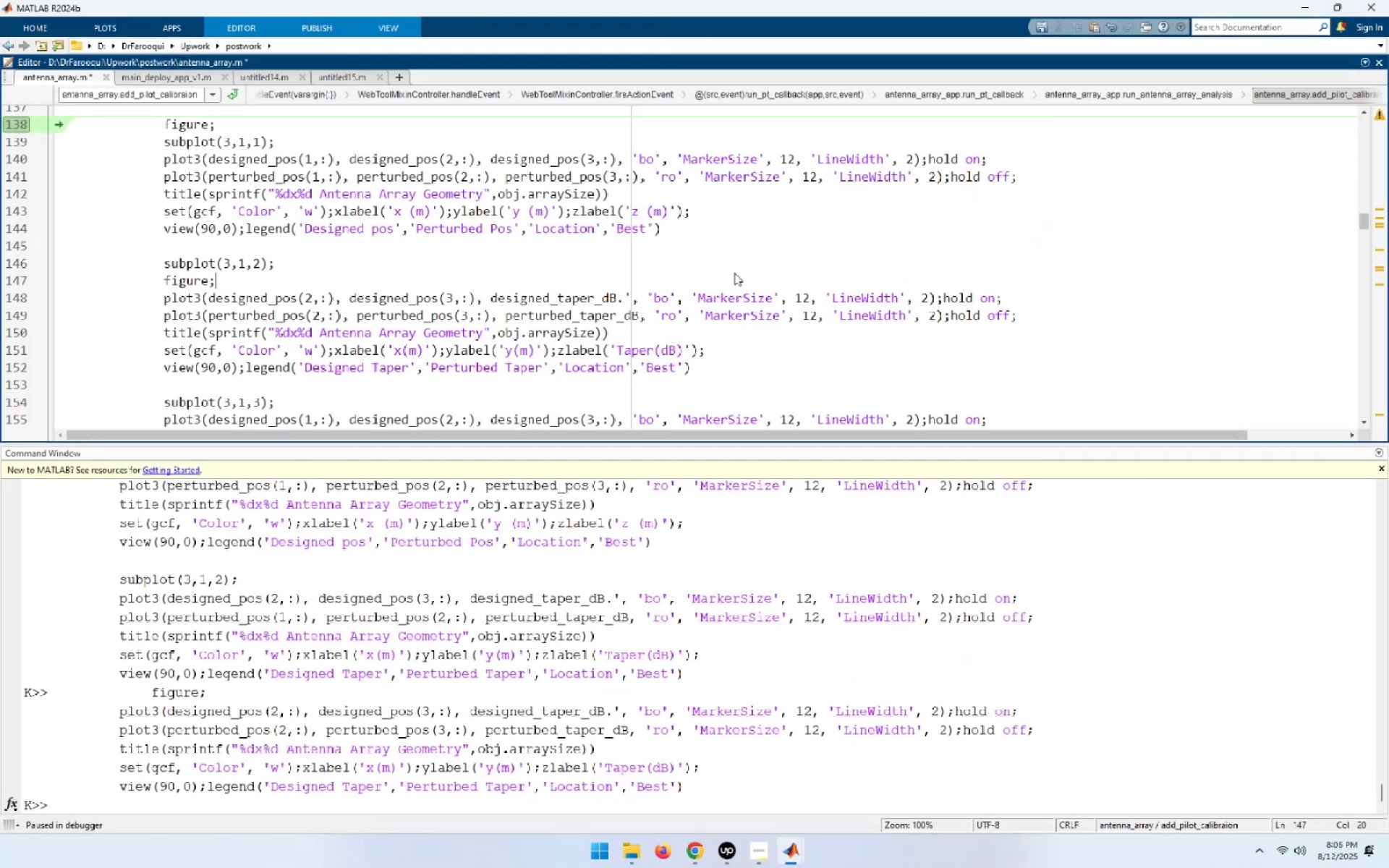 
scroll: coordinate [734, 273], scroll_direction: up, amount: 2.0
 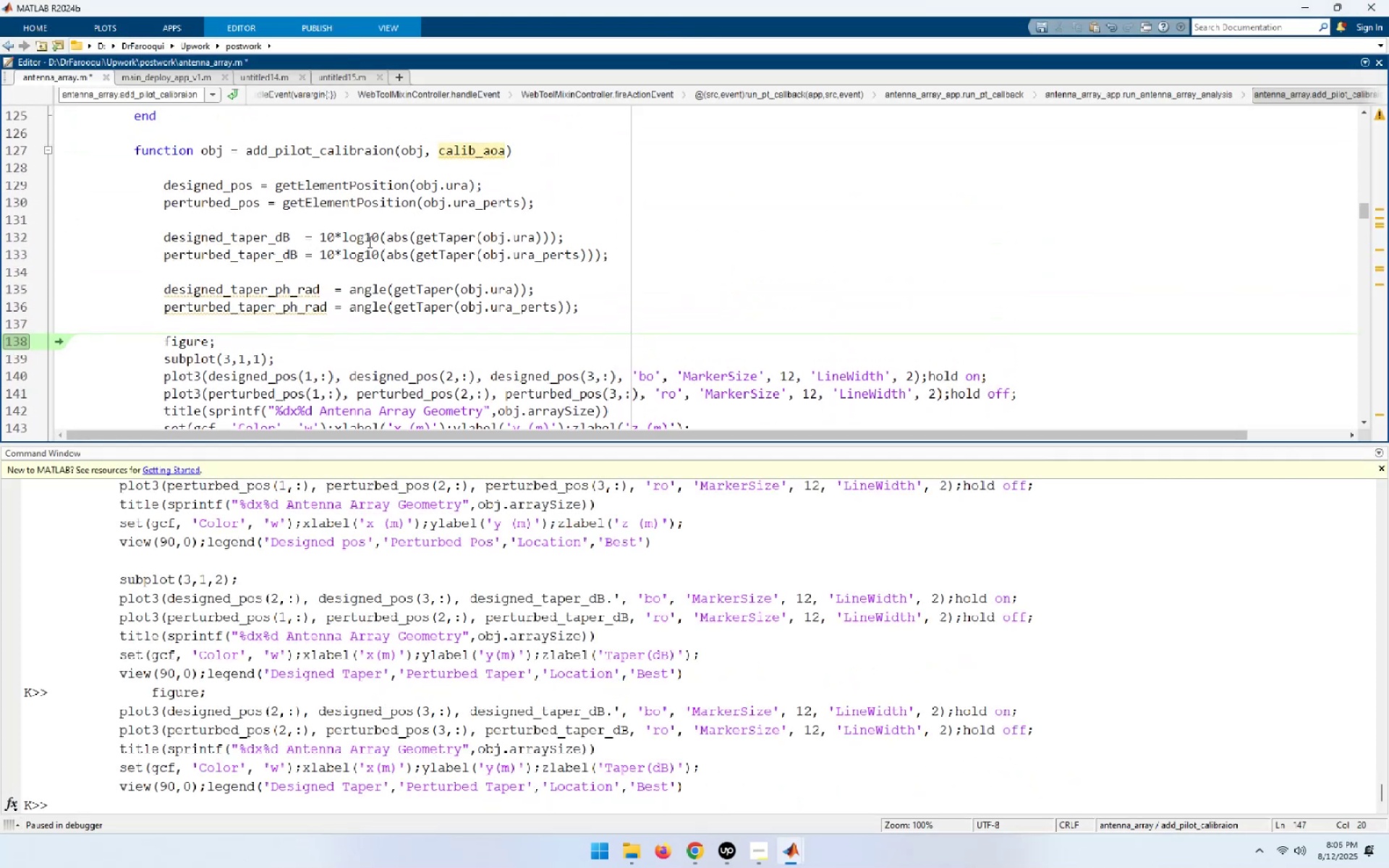 
left_click_drag(start_coordinate=[378, 239], to_coordinate=[322, 237])
 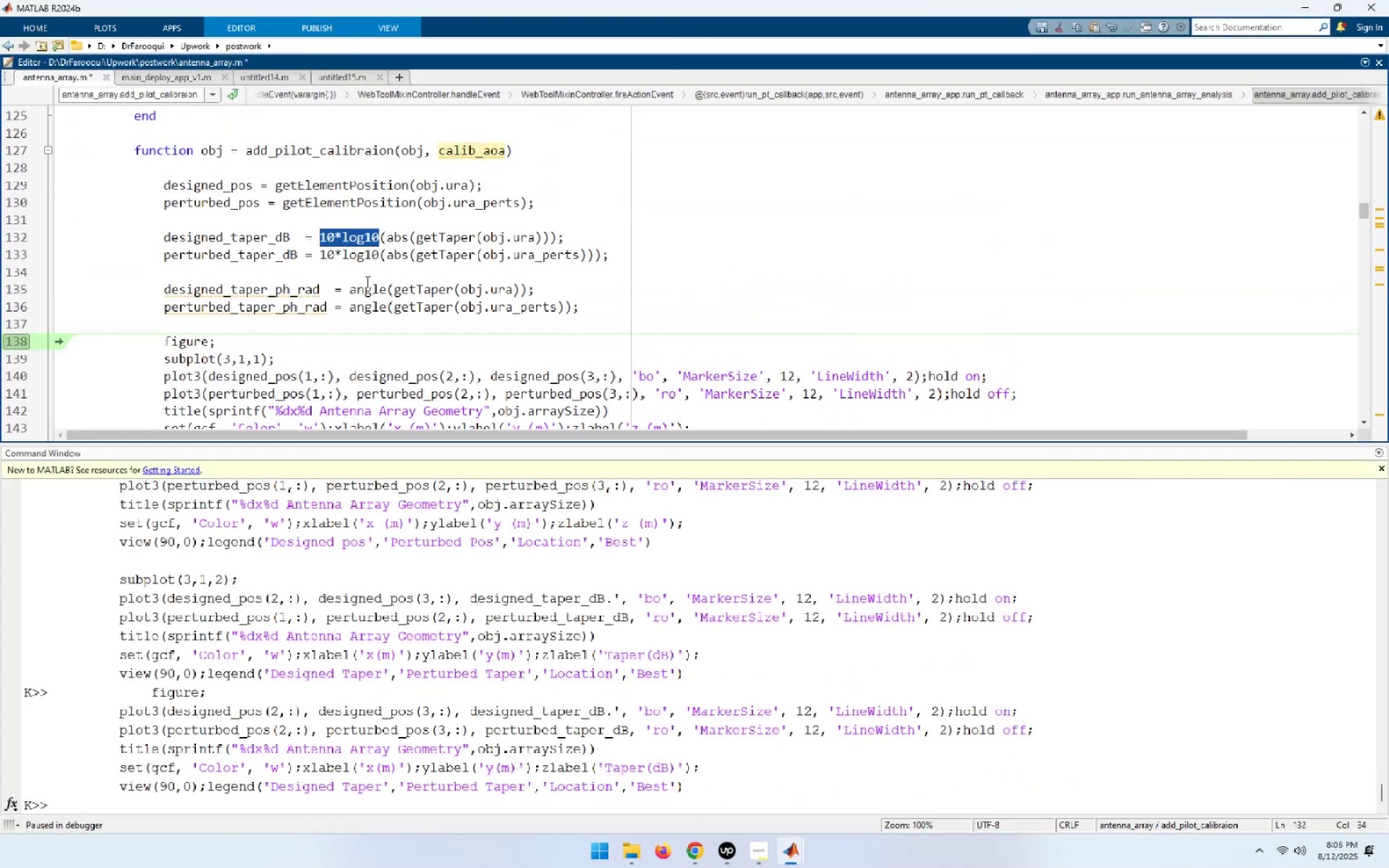 
key(Delete)
 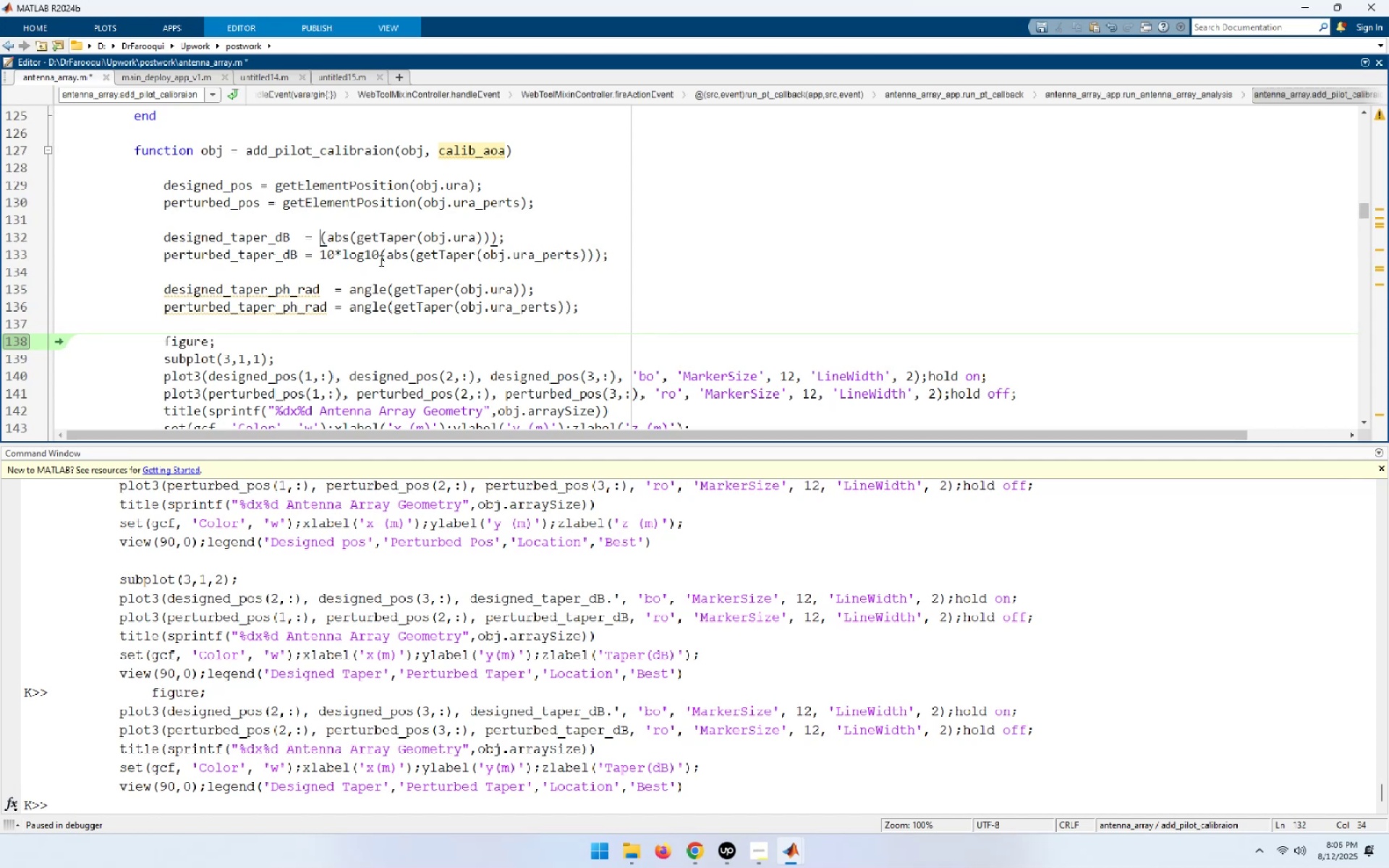 
left_click_drag(start_coordinate=[380, 256], to_coordinate=[321, 252])
 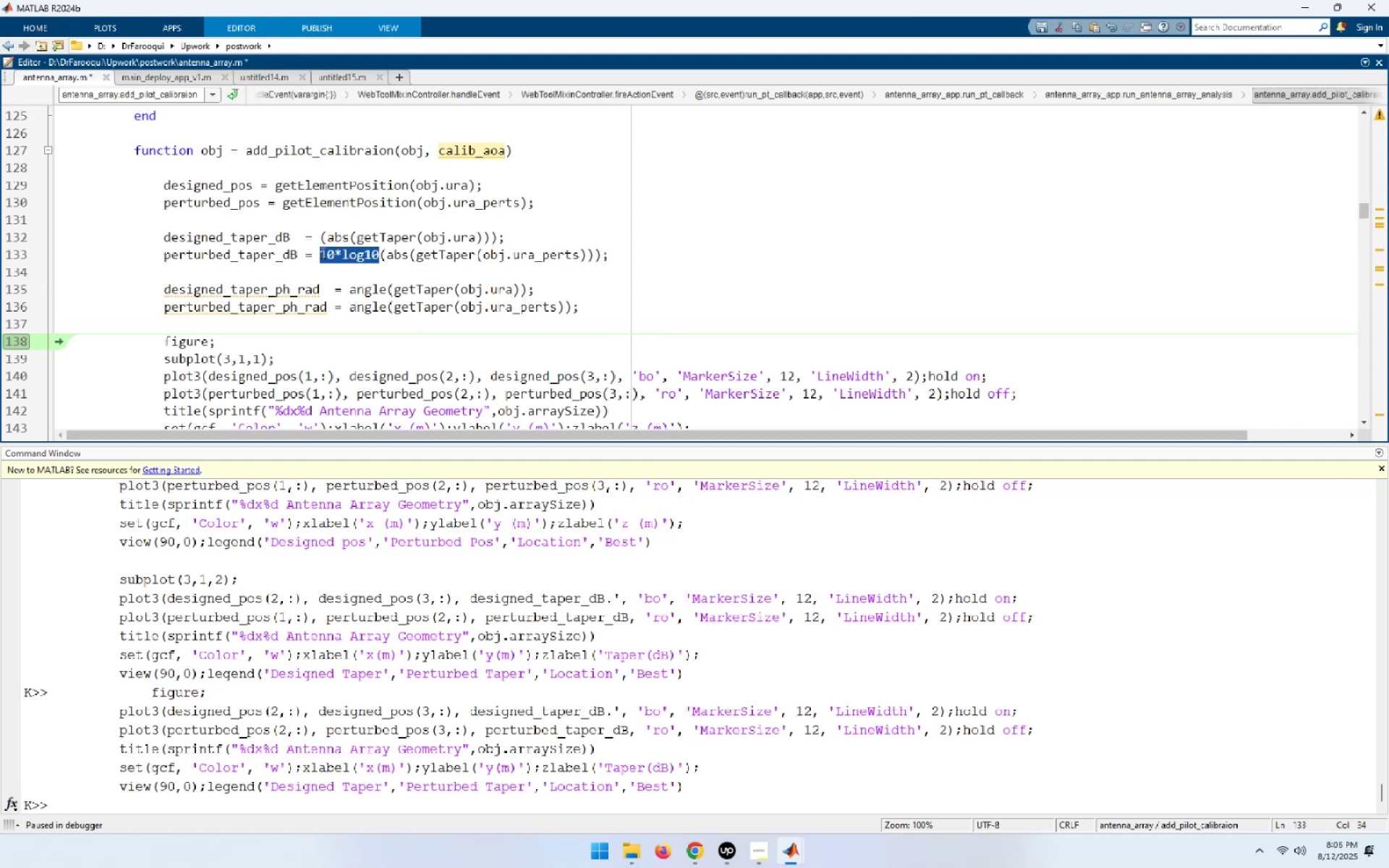 
key(Delete)
 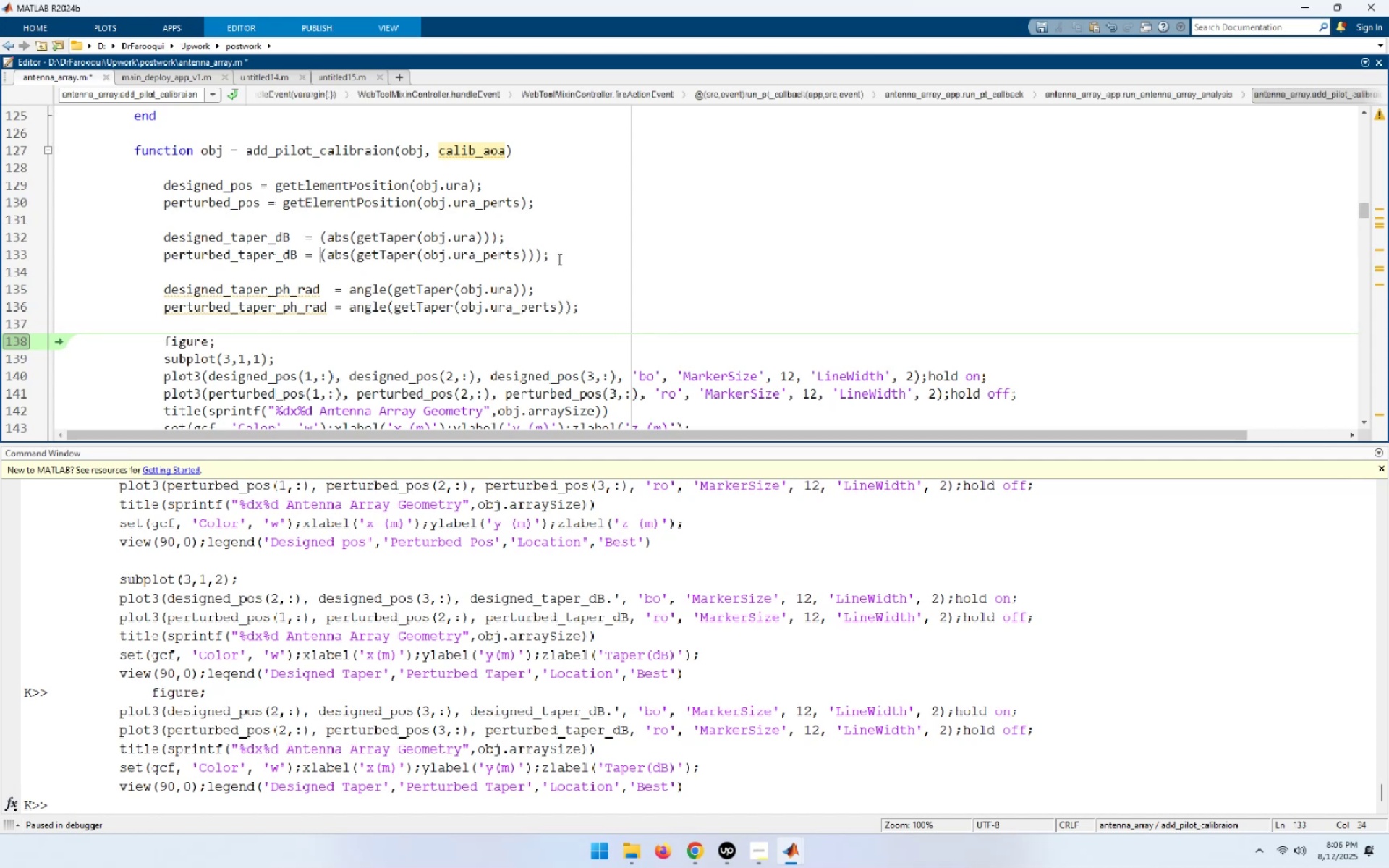 
left_click_drag(start_coordinate=[584, 307], to_coordinate=[82, 187])
 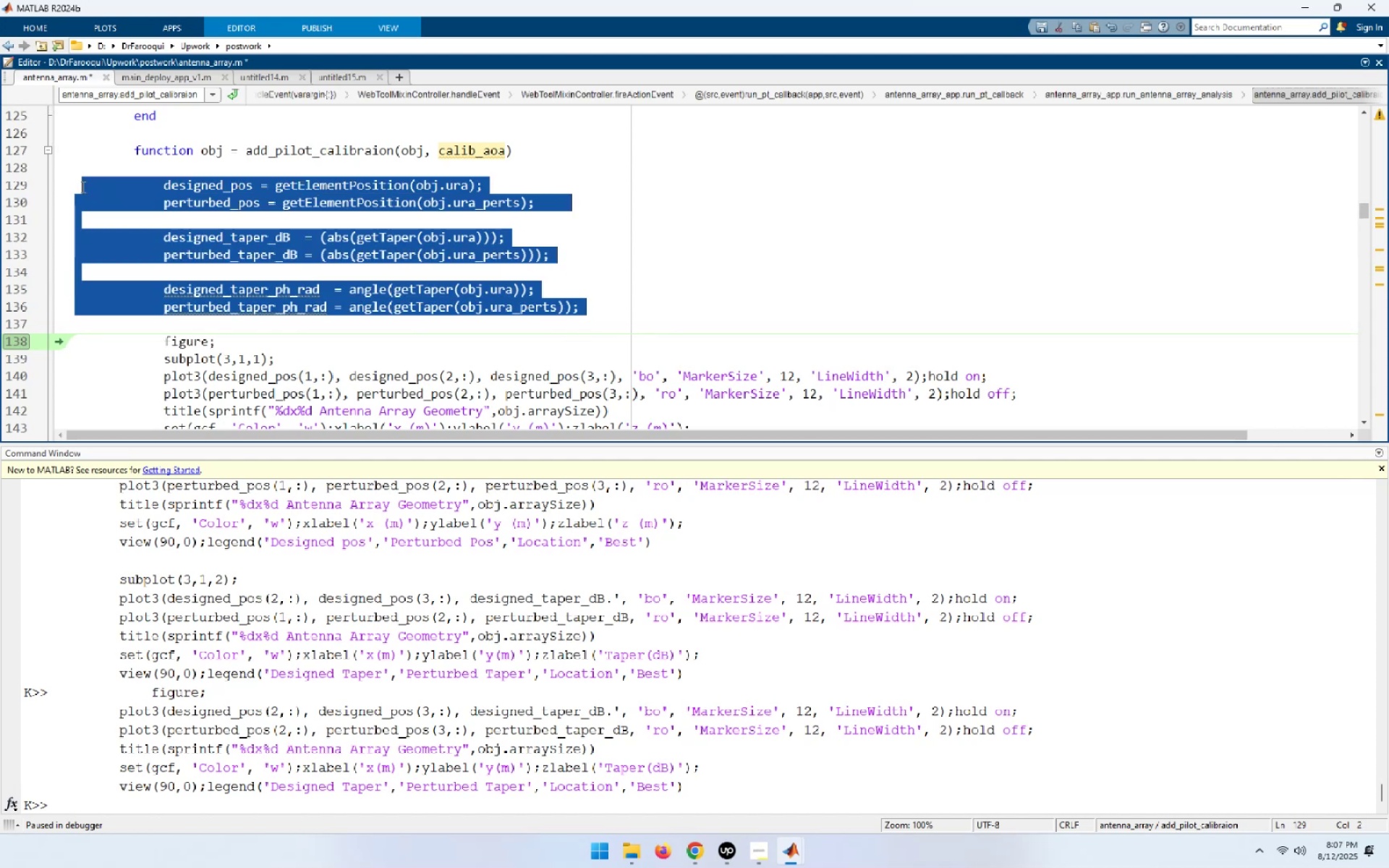 
key(F9)
 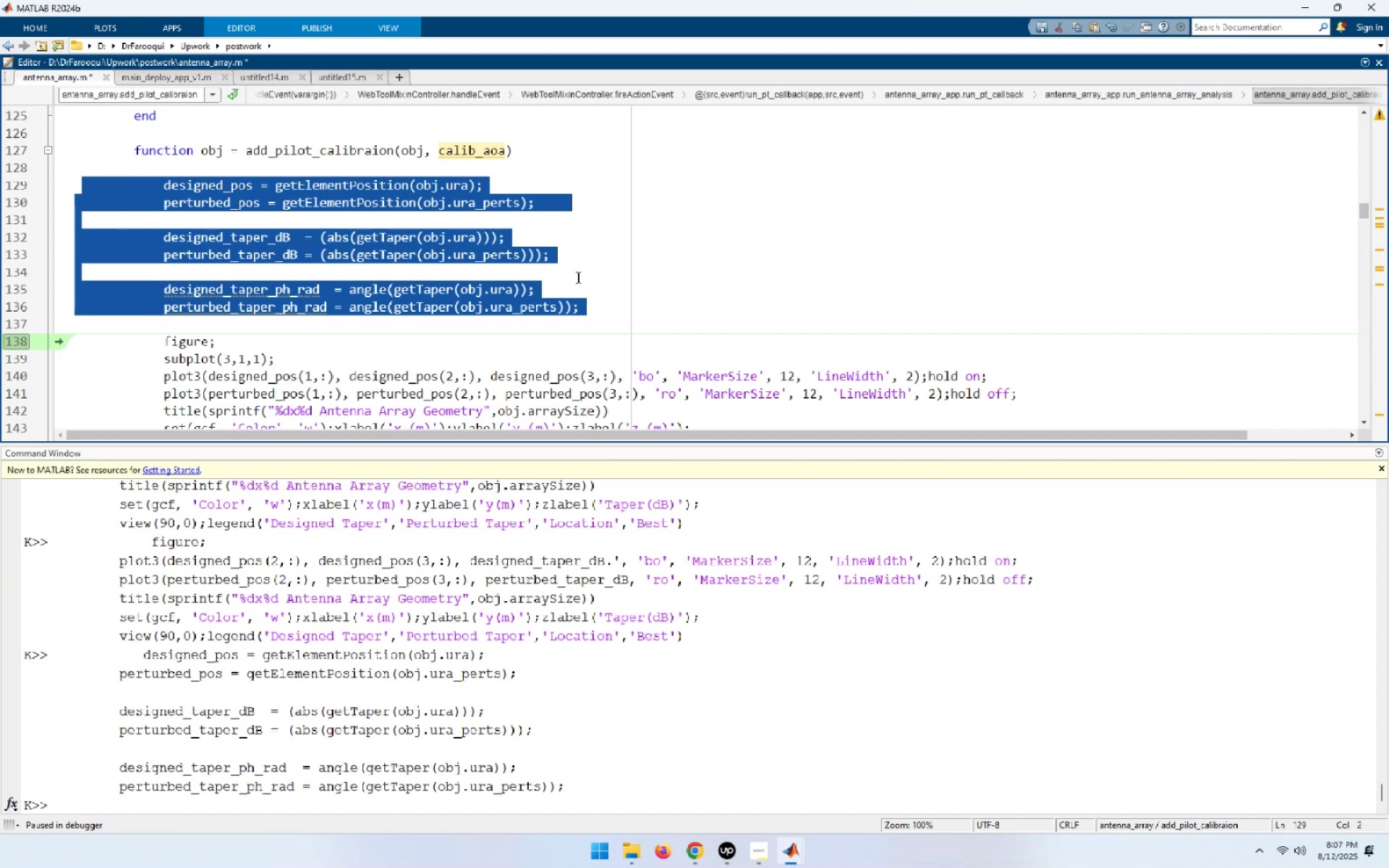 
wait(5.15)
 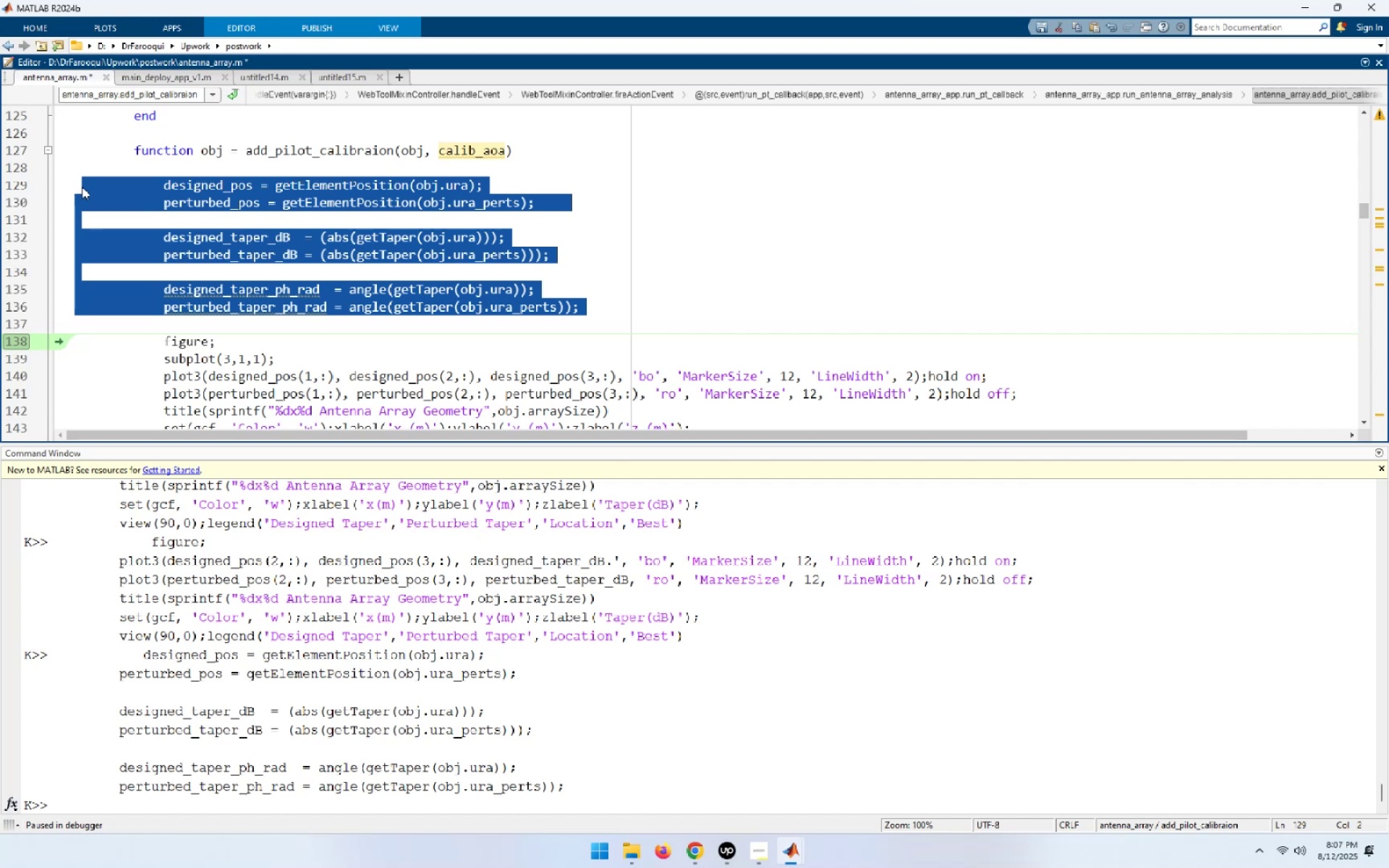 
scroll: coordinate [577, 277], scroll_direction: down, amount: 3.0
 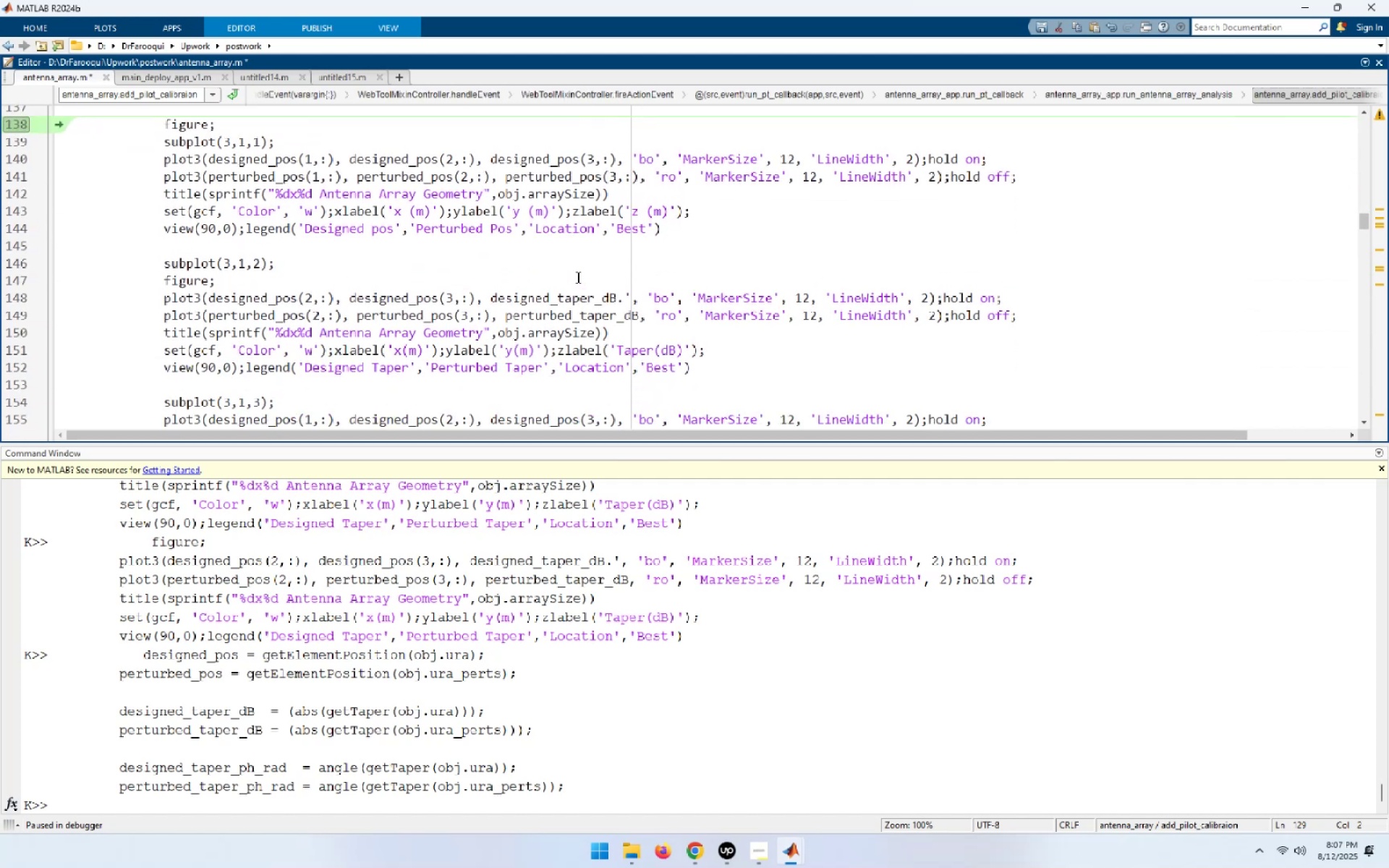 
scroll: coordinate [577, 277], scroll_direction: up, amount: 2.0
 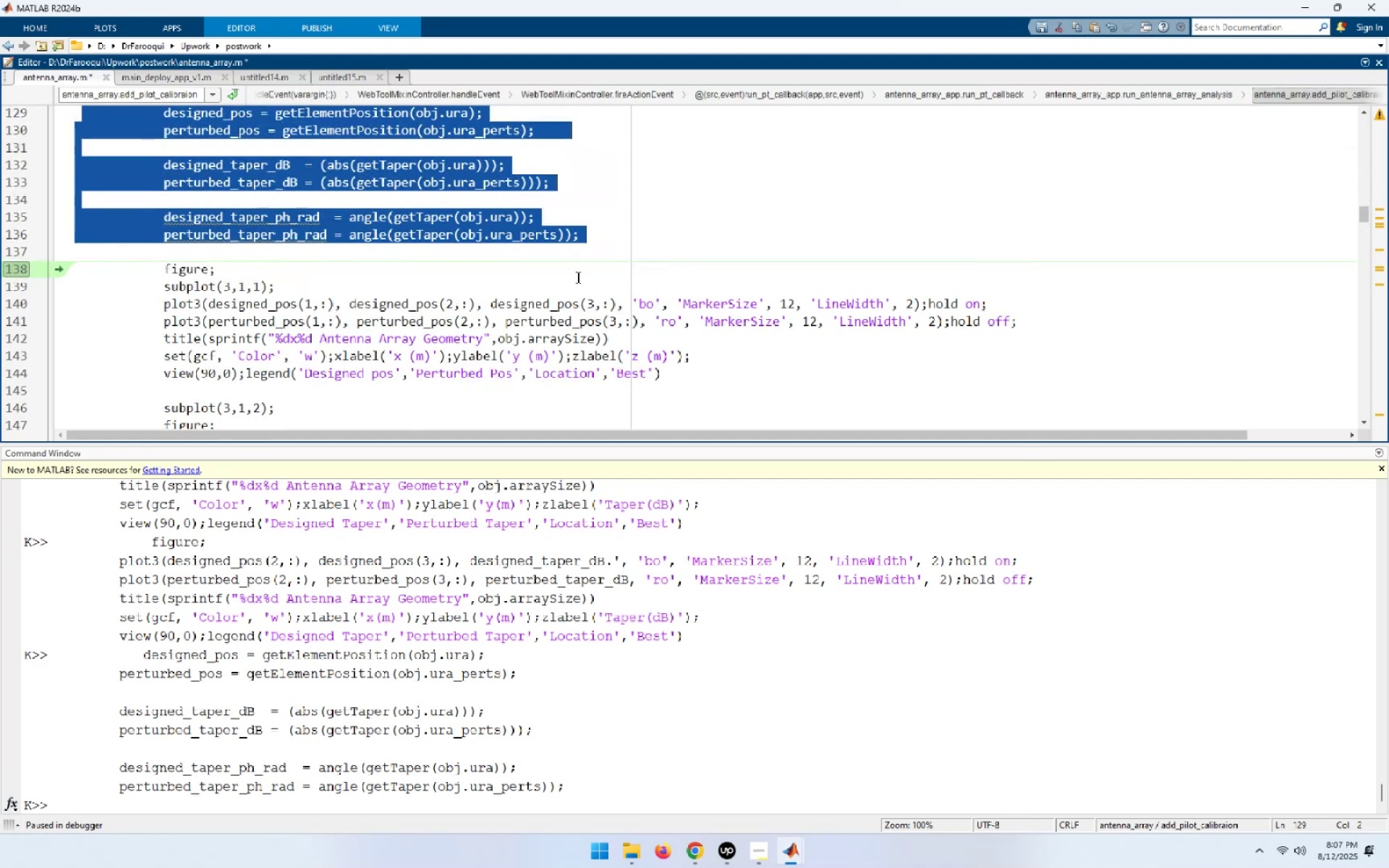 
scroll: coordinate [577, 277], scroll_direction: down, amount: 1.0
 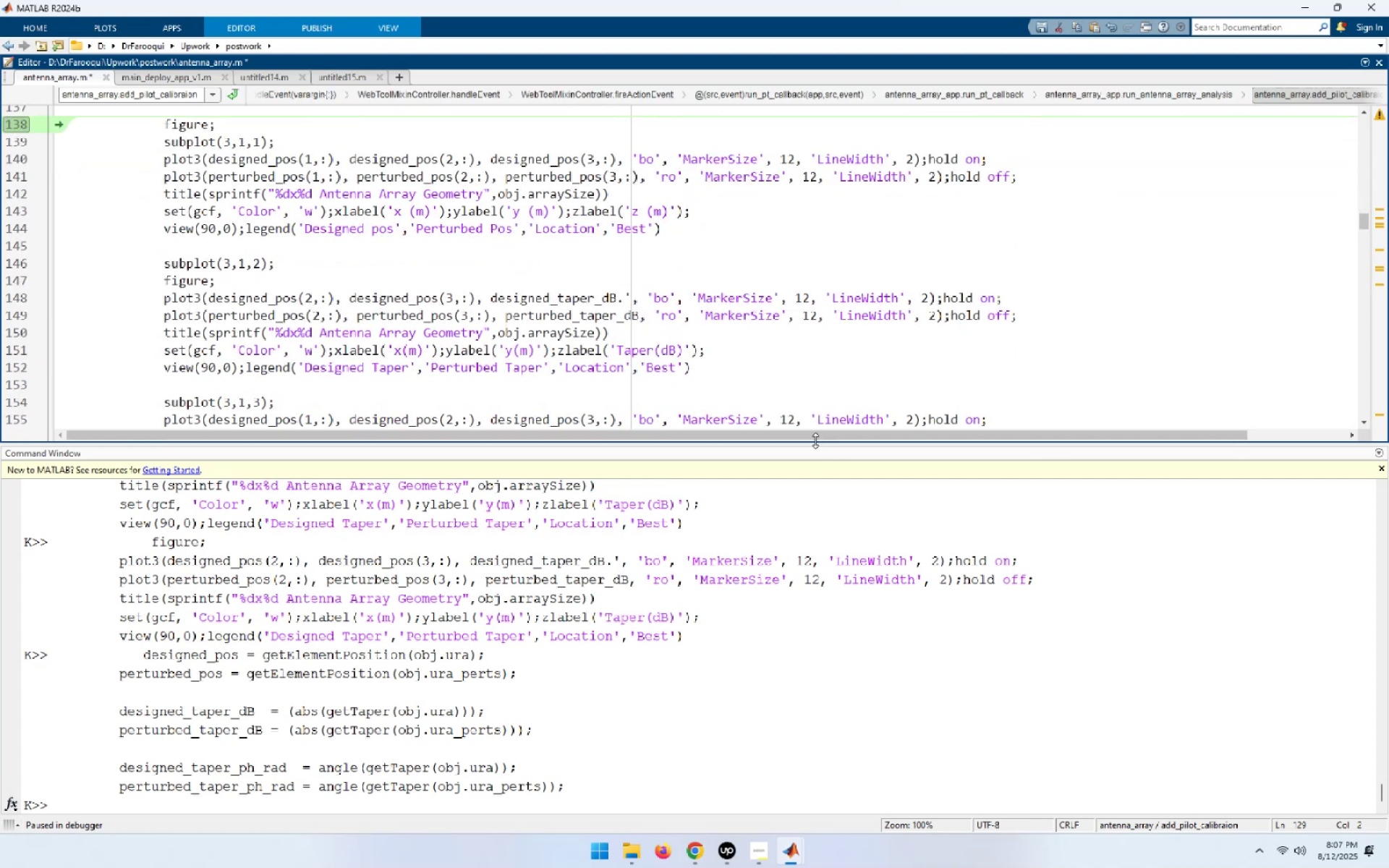 
left_click_drag(start_coordinate=[701, 369], to_coordinate=[74, 125])
 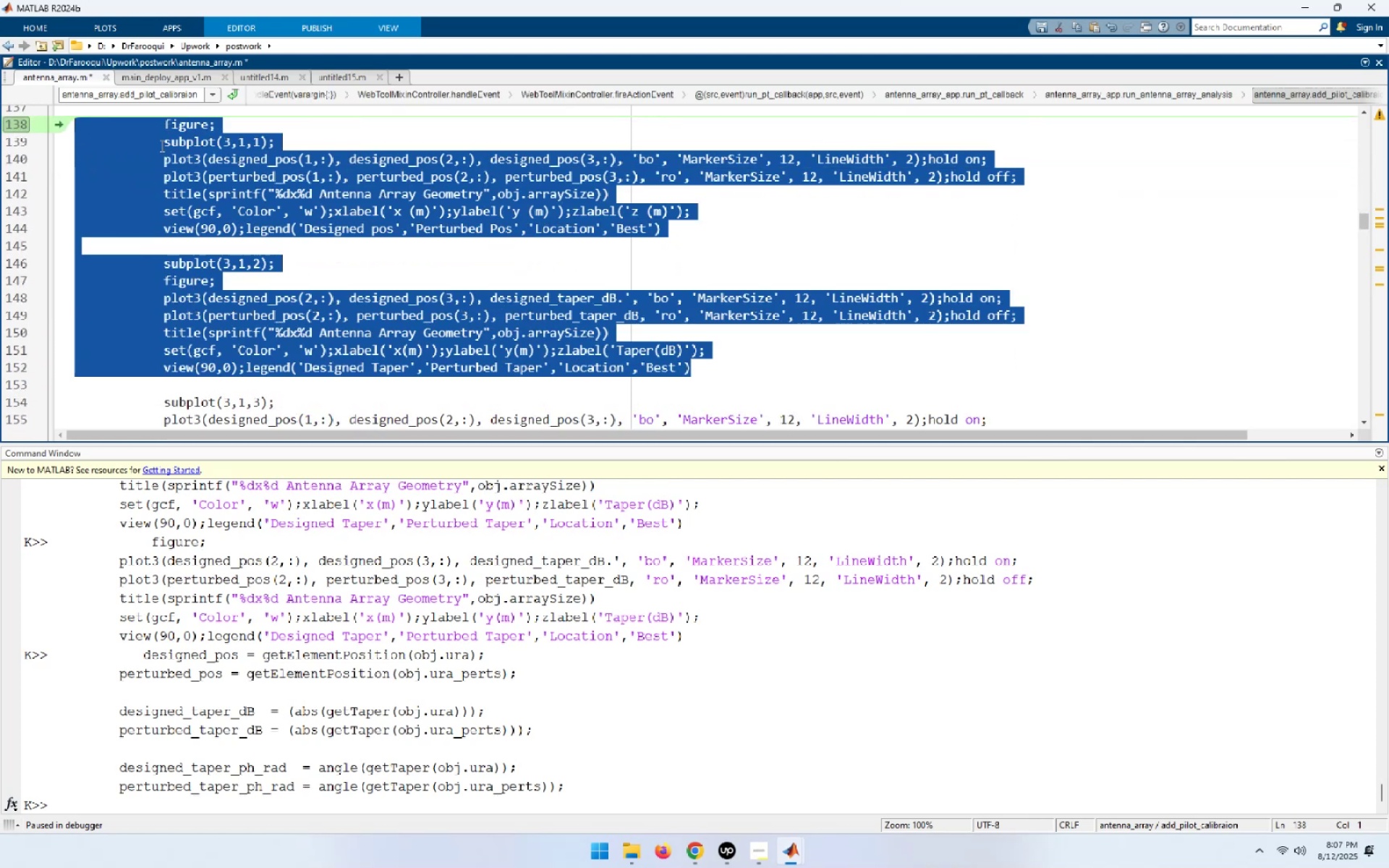 
right_click([161, 145])
 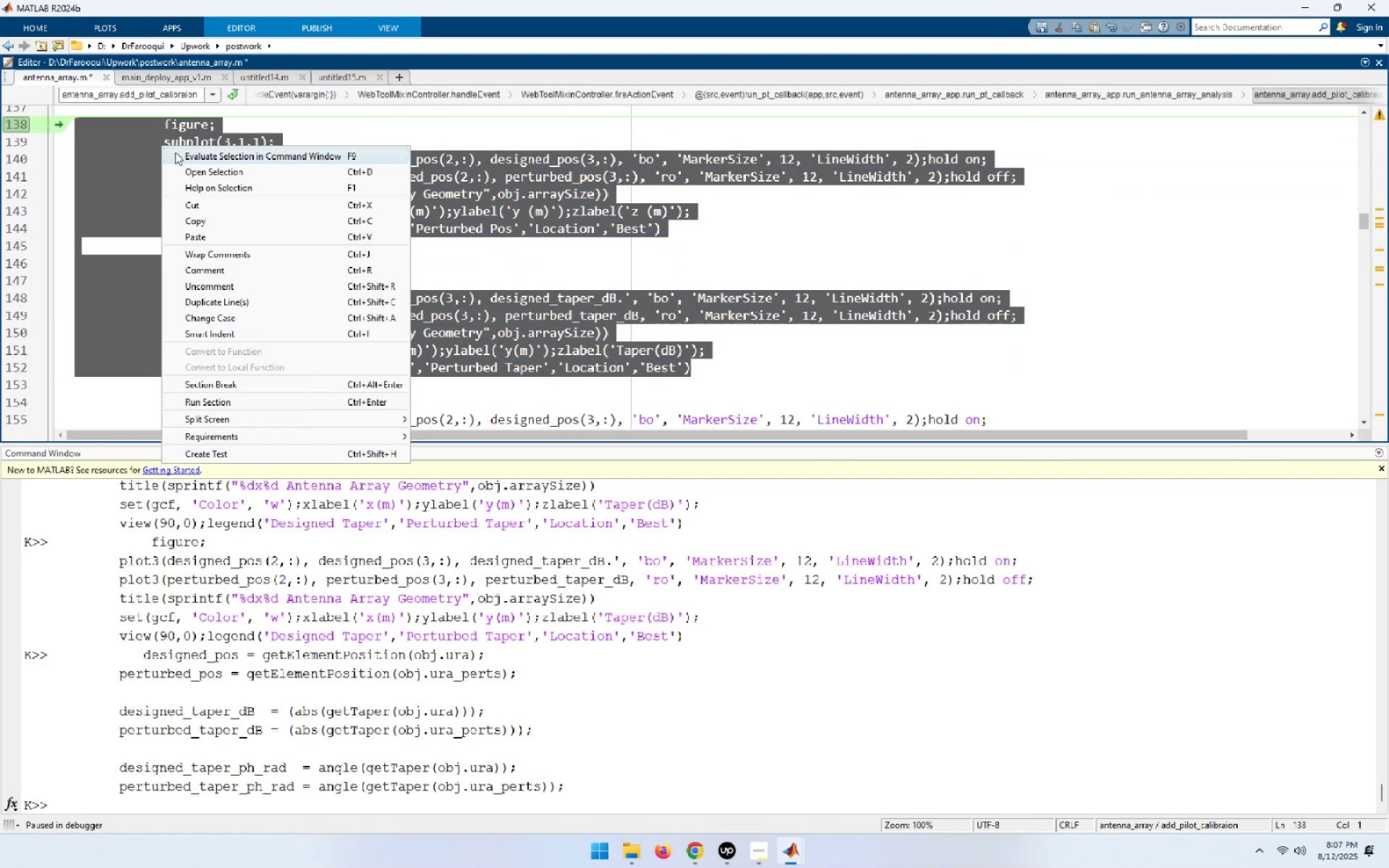 
left_click([177, 153])
 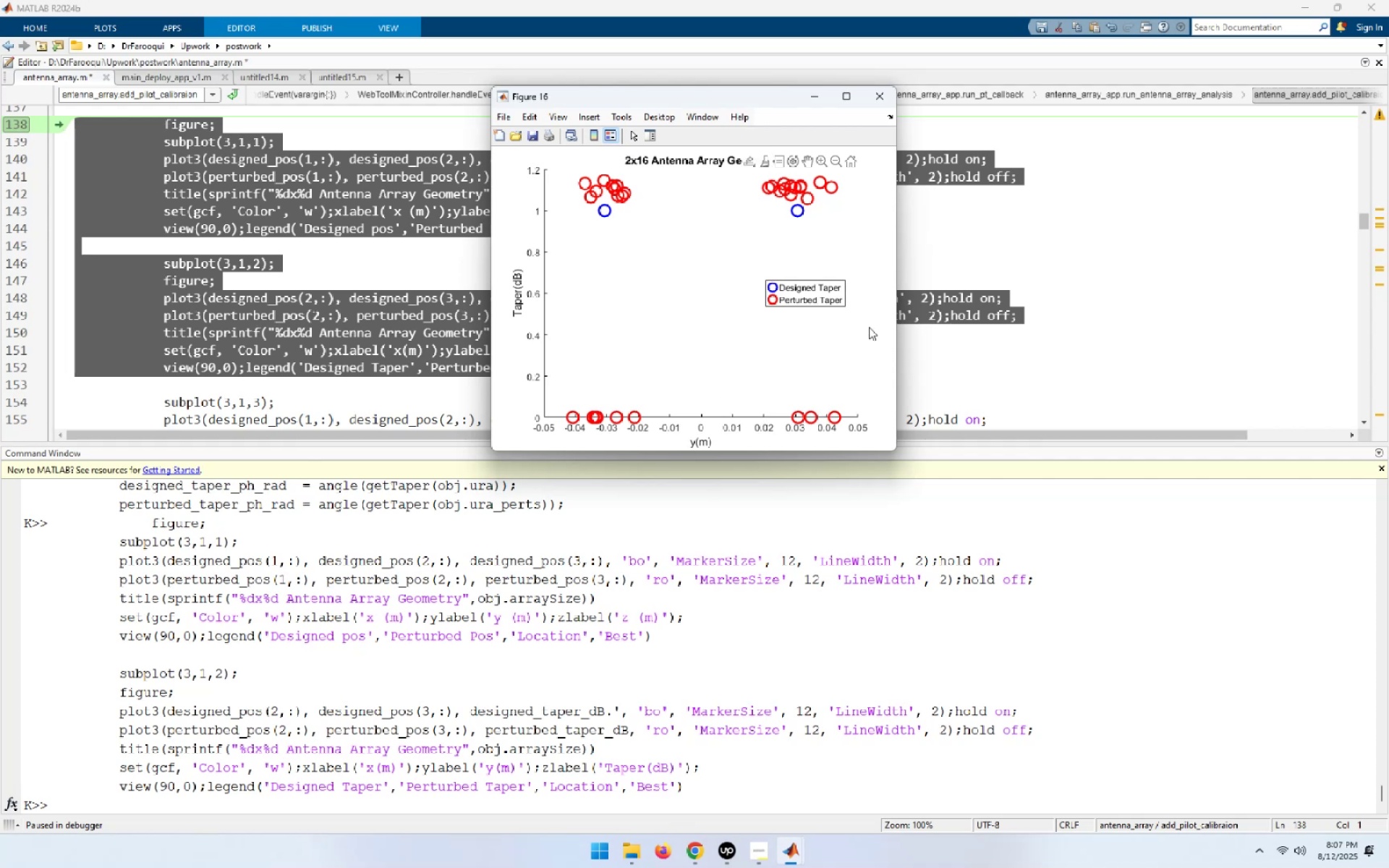 
left_click([839, 97])
 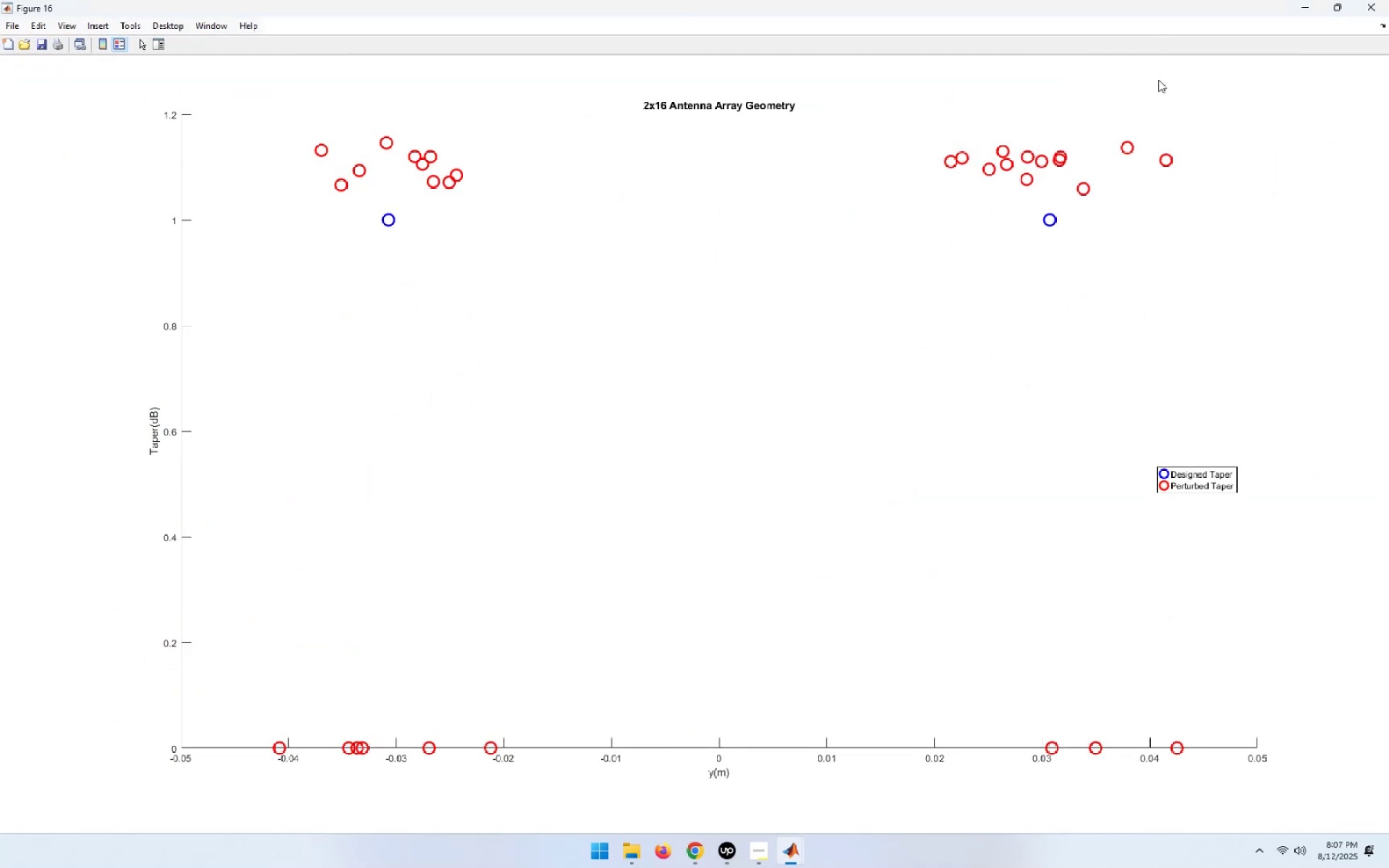 
left_click([1192, 106])
 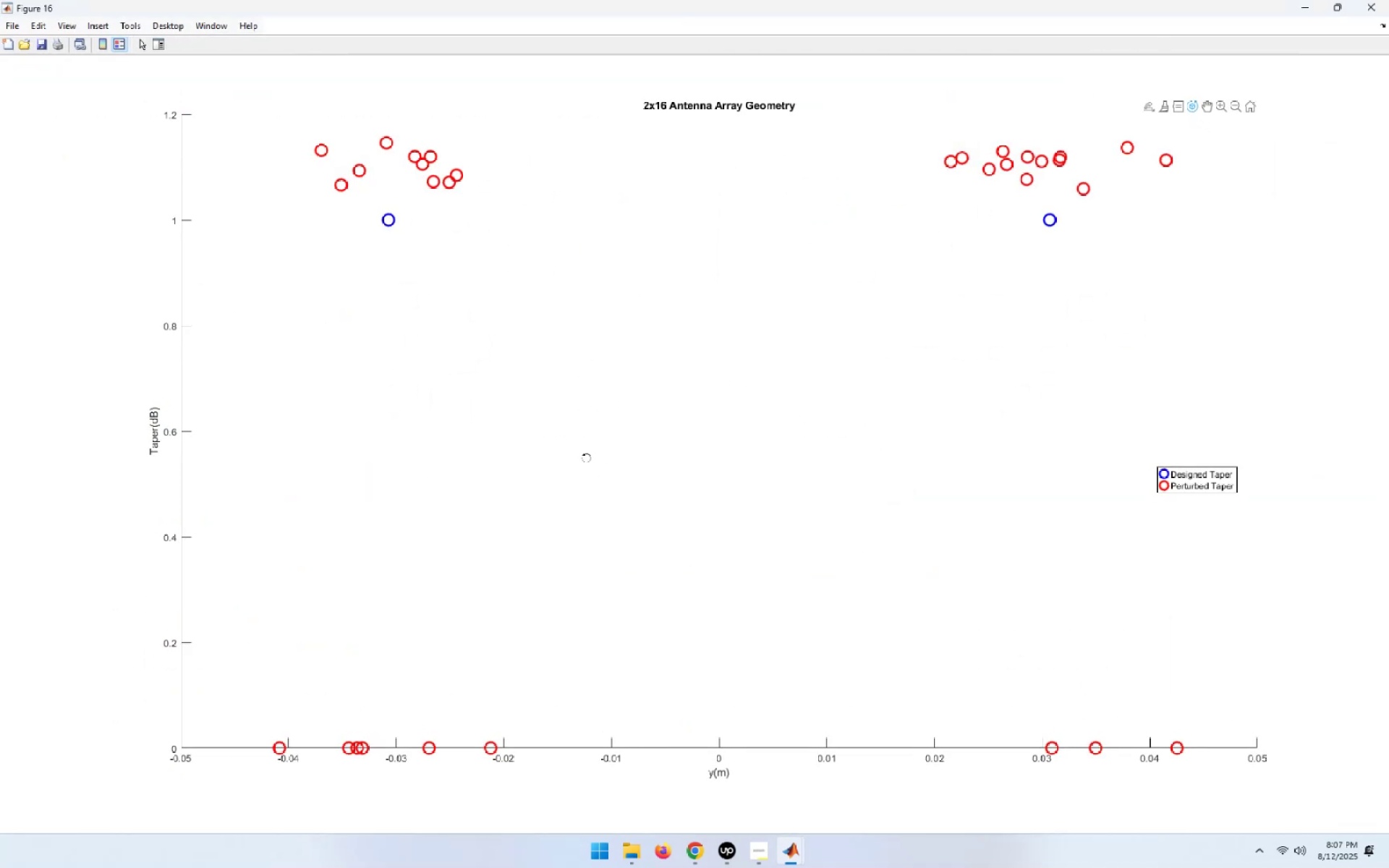 
left_click_drag(start_coordinate=[585, 458], to_coordinate=[454, 504])
 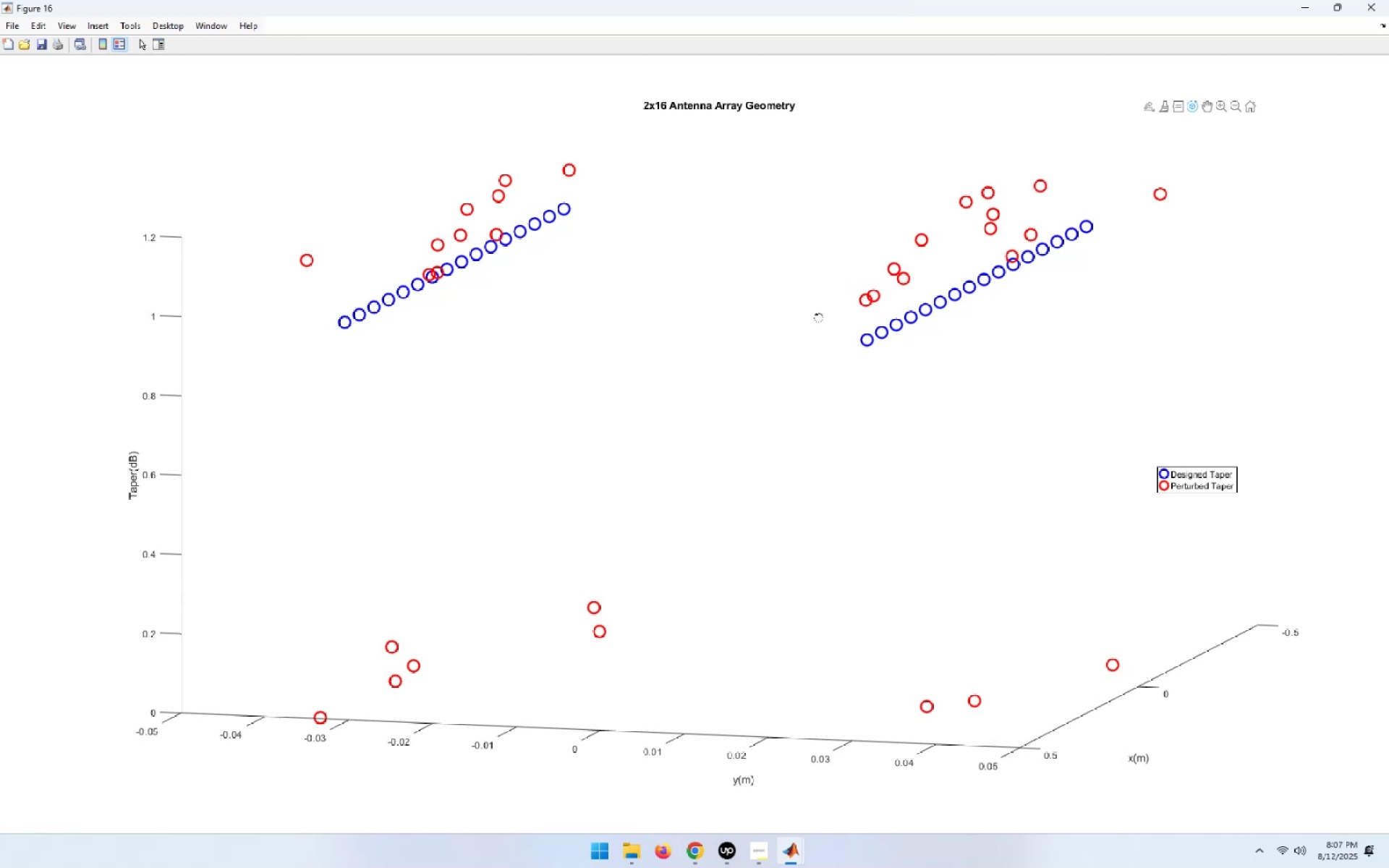 
left_click([1387, 0])
 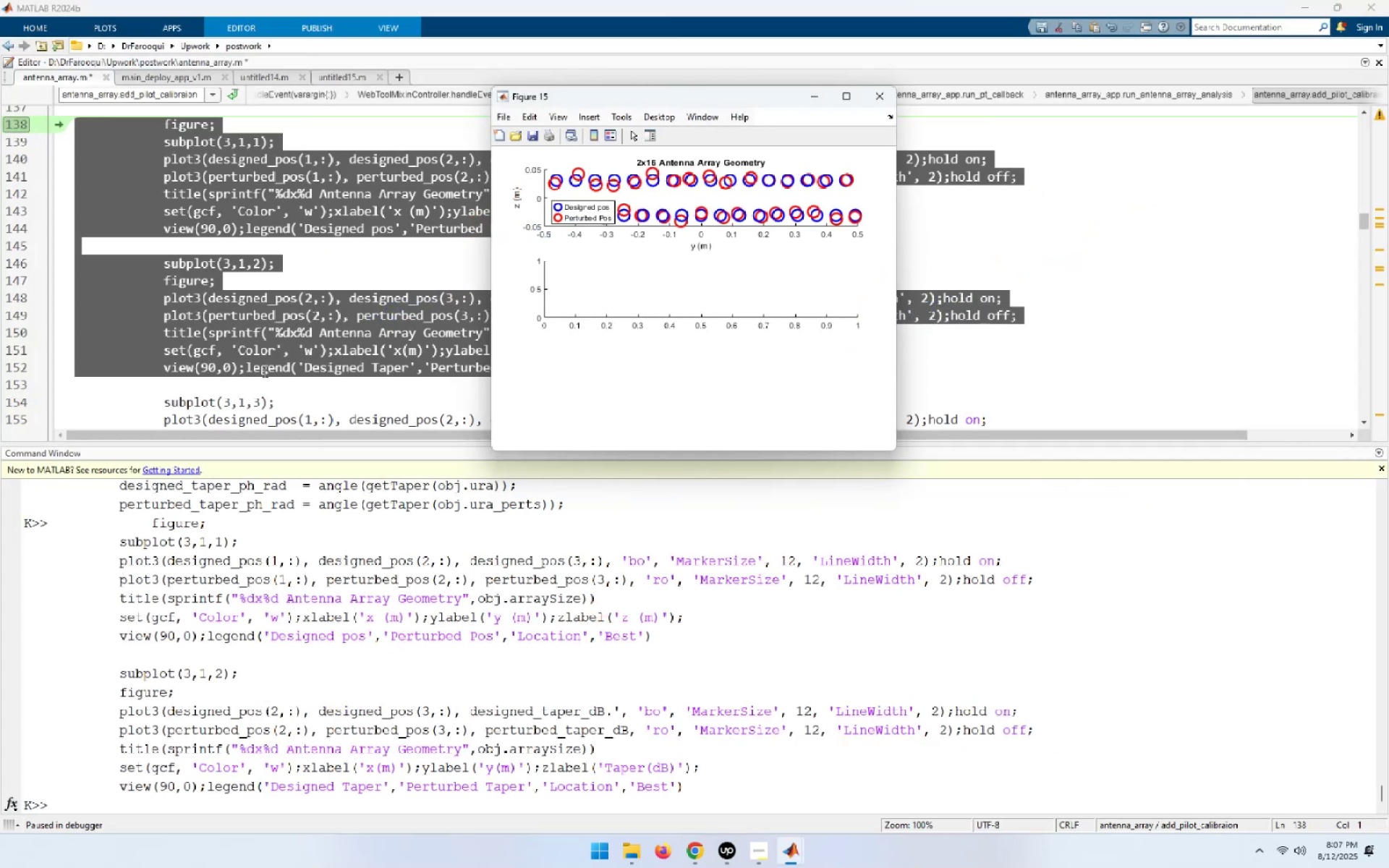 
left_click([243, 368])
 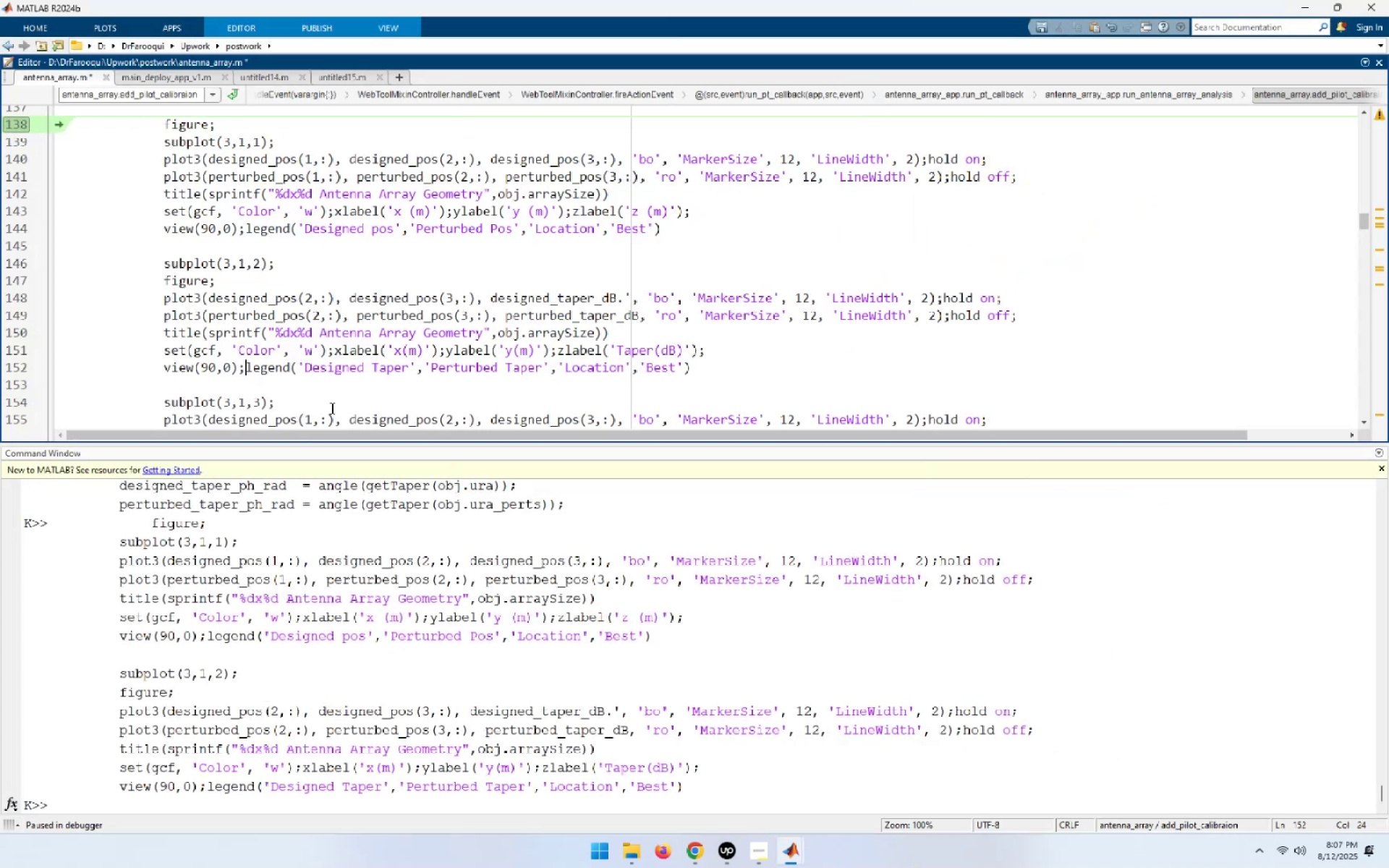 
key(NumpadEnter)
 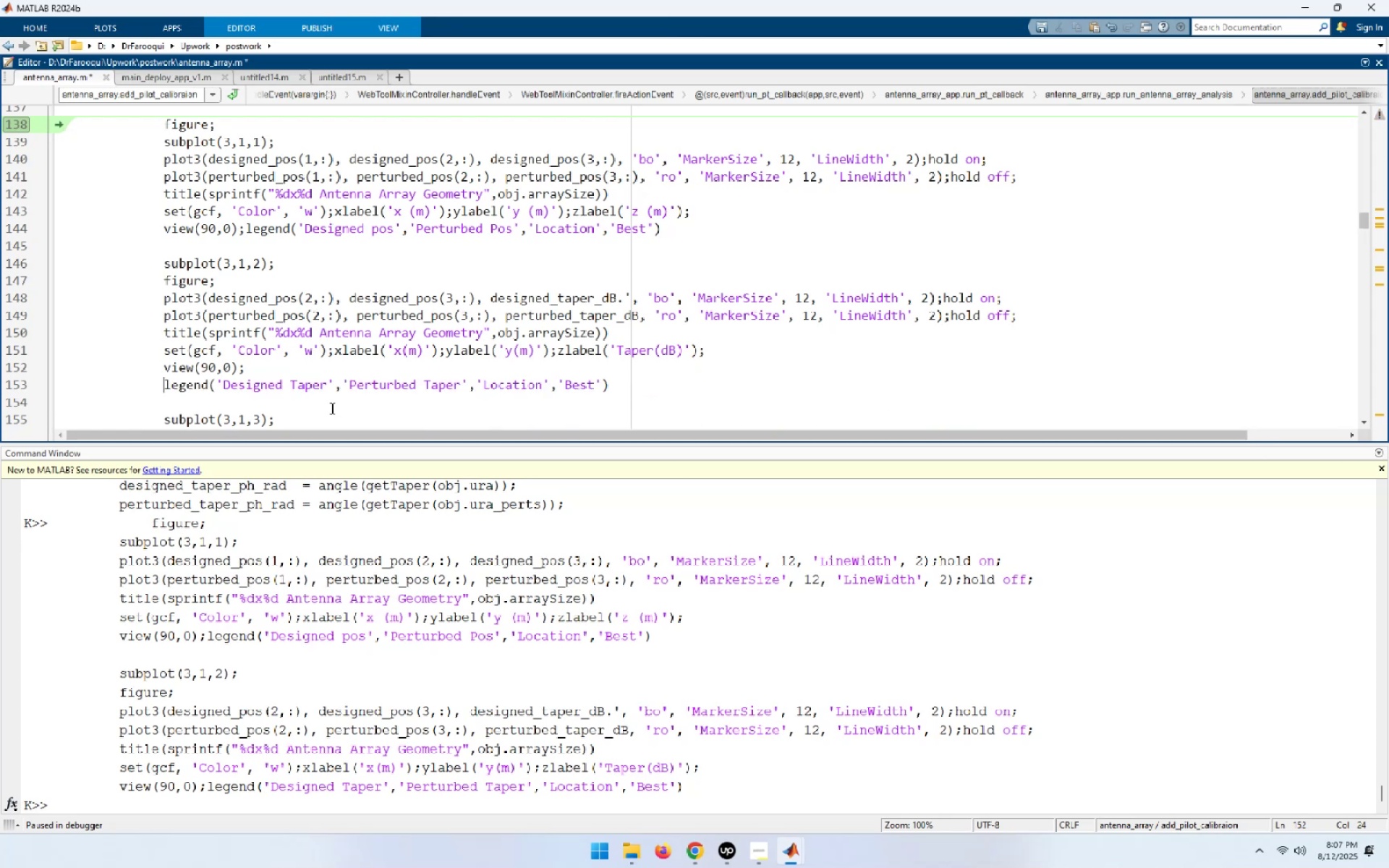 
key(ArrowUp)
 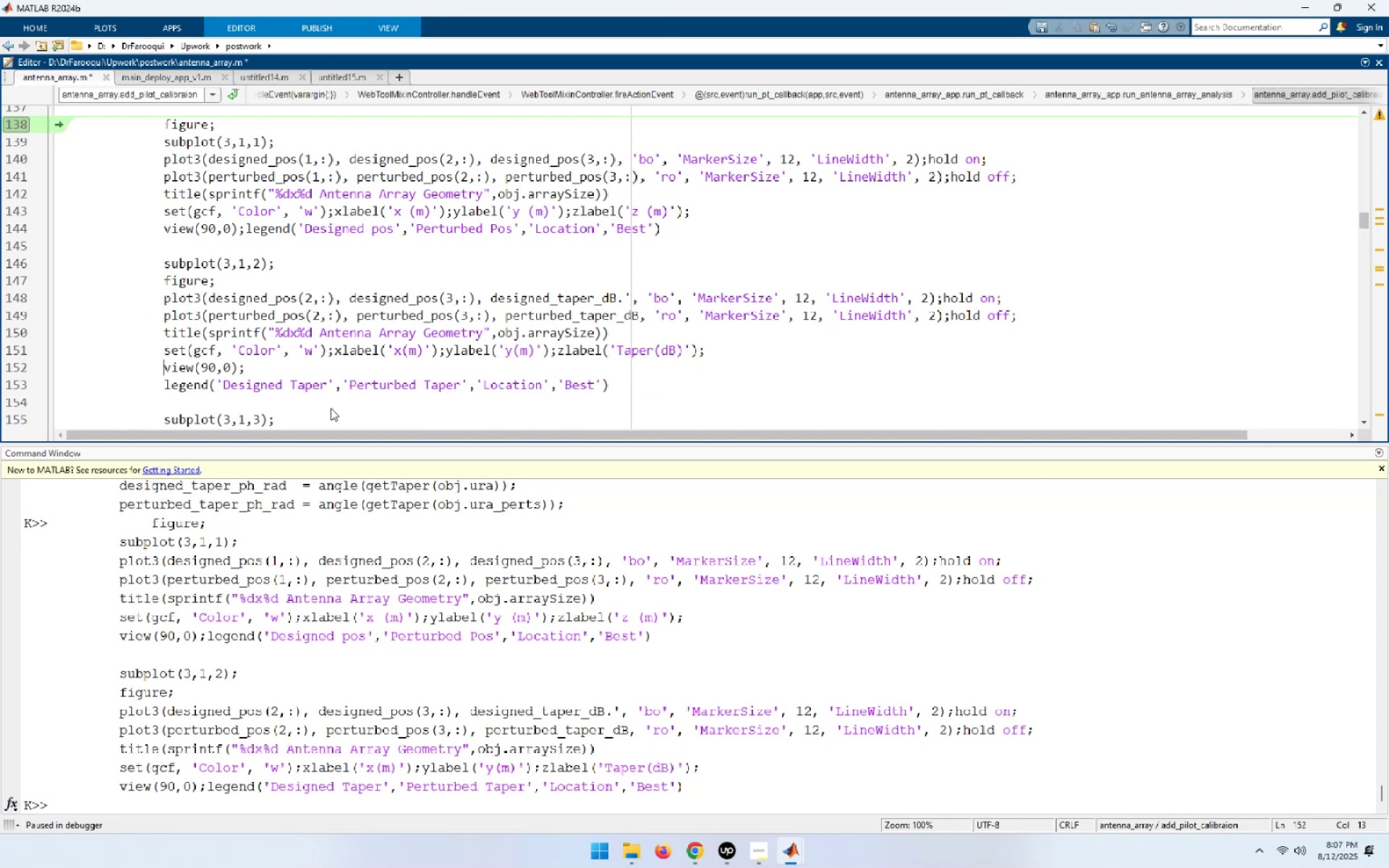 
key(Control+R)
 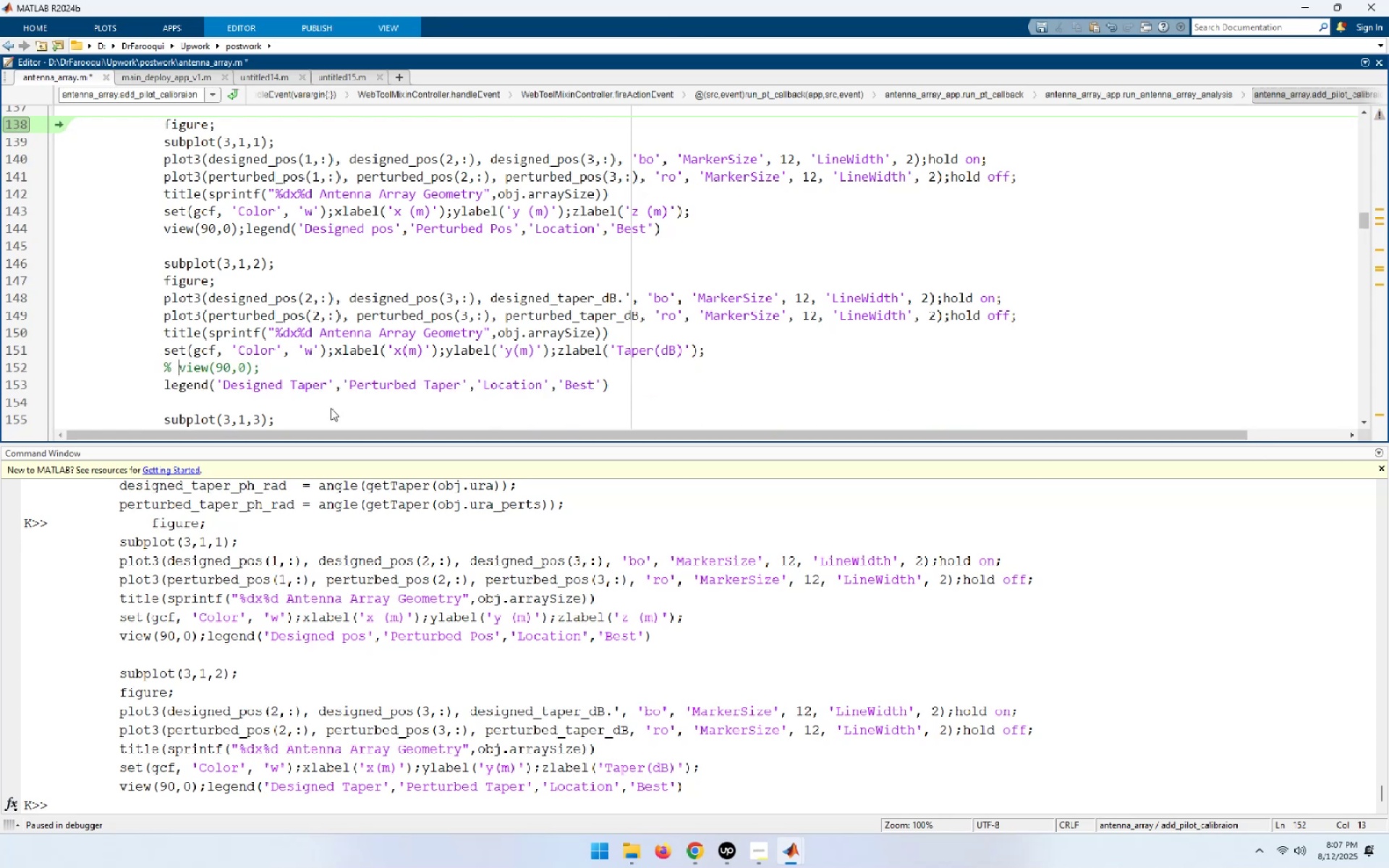 
key(ArrowUp)
 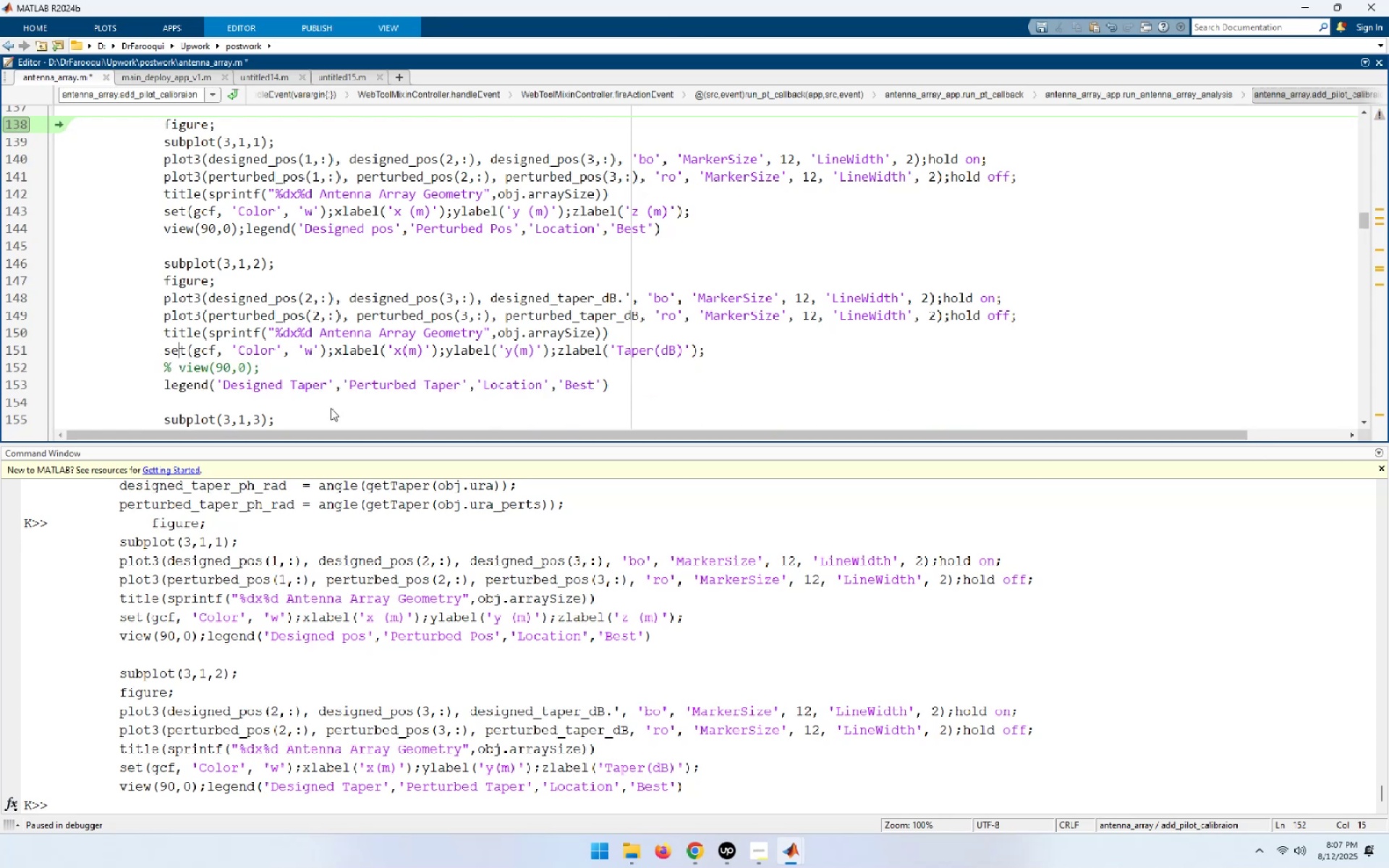 
key(ArrowUp)
 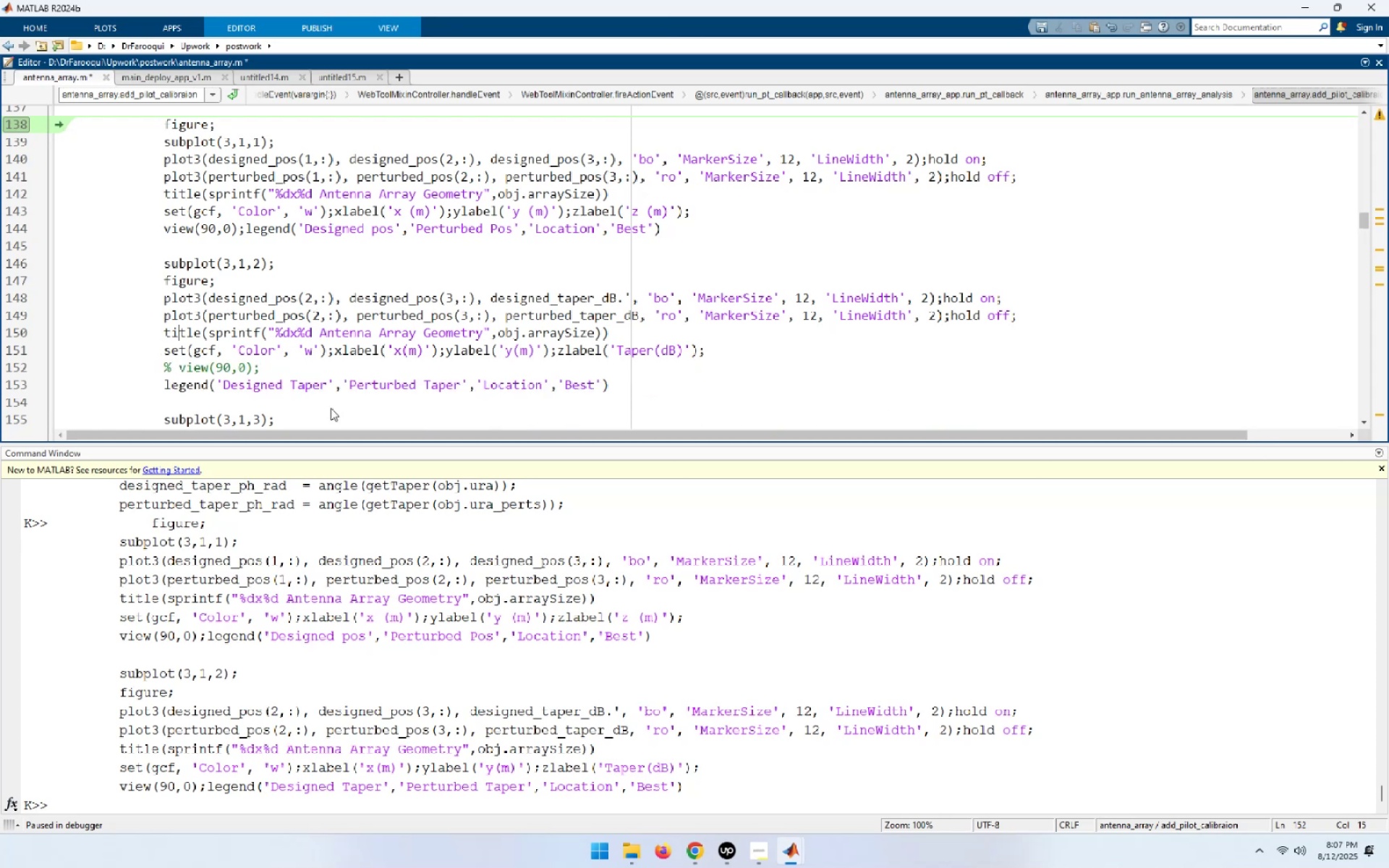 
key(ArrowUp)
 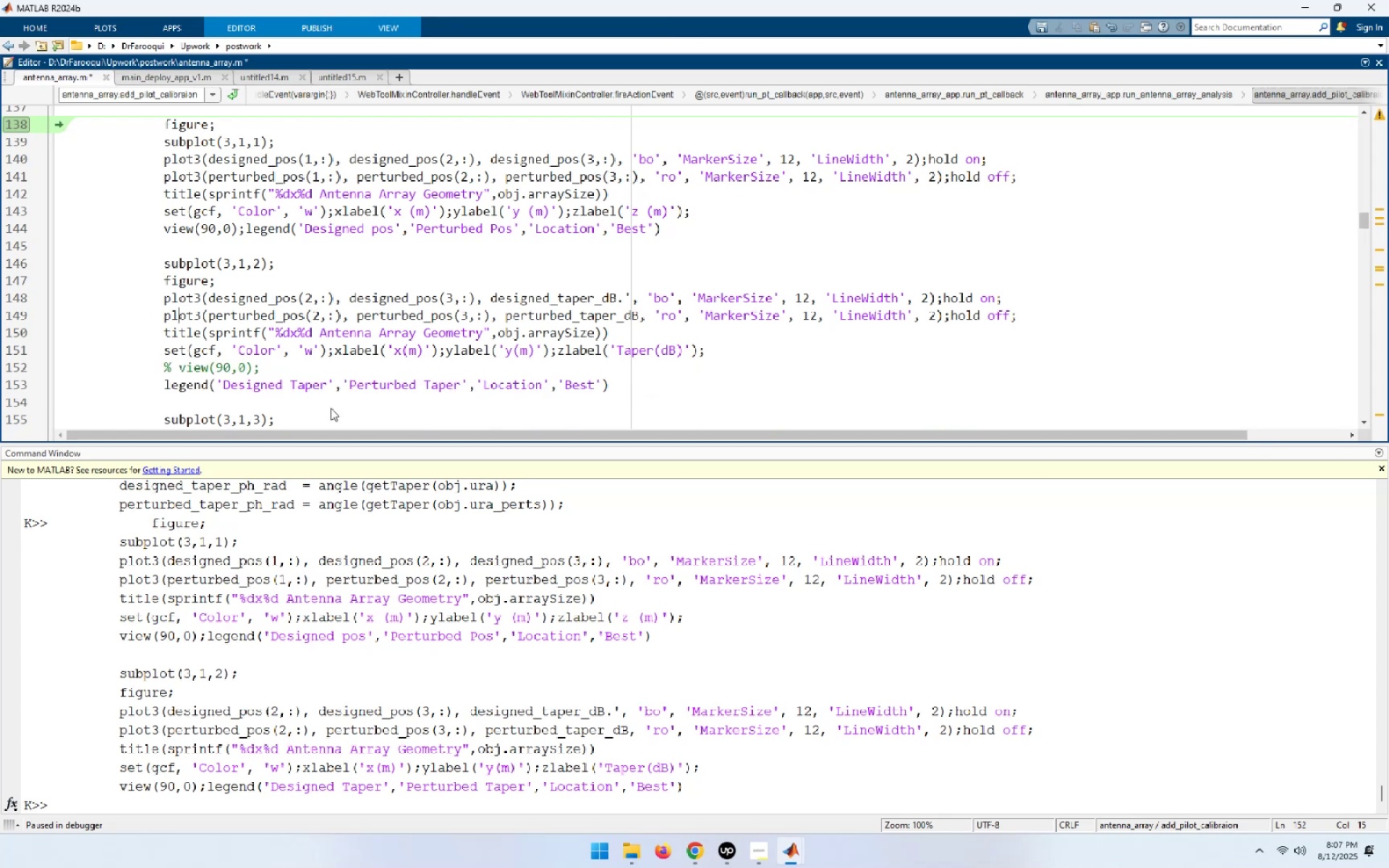 
key(ArrowUp)
 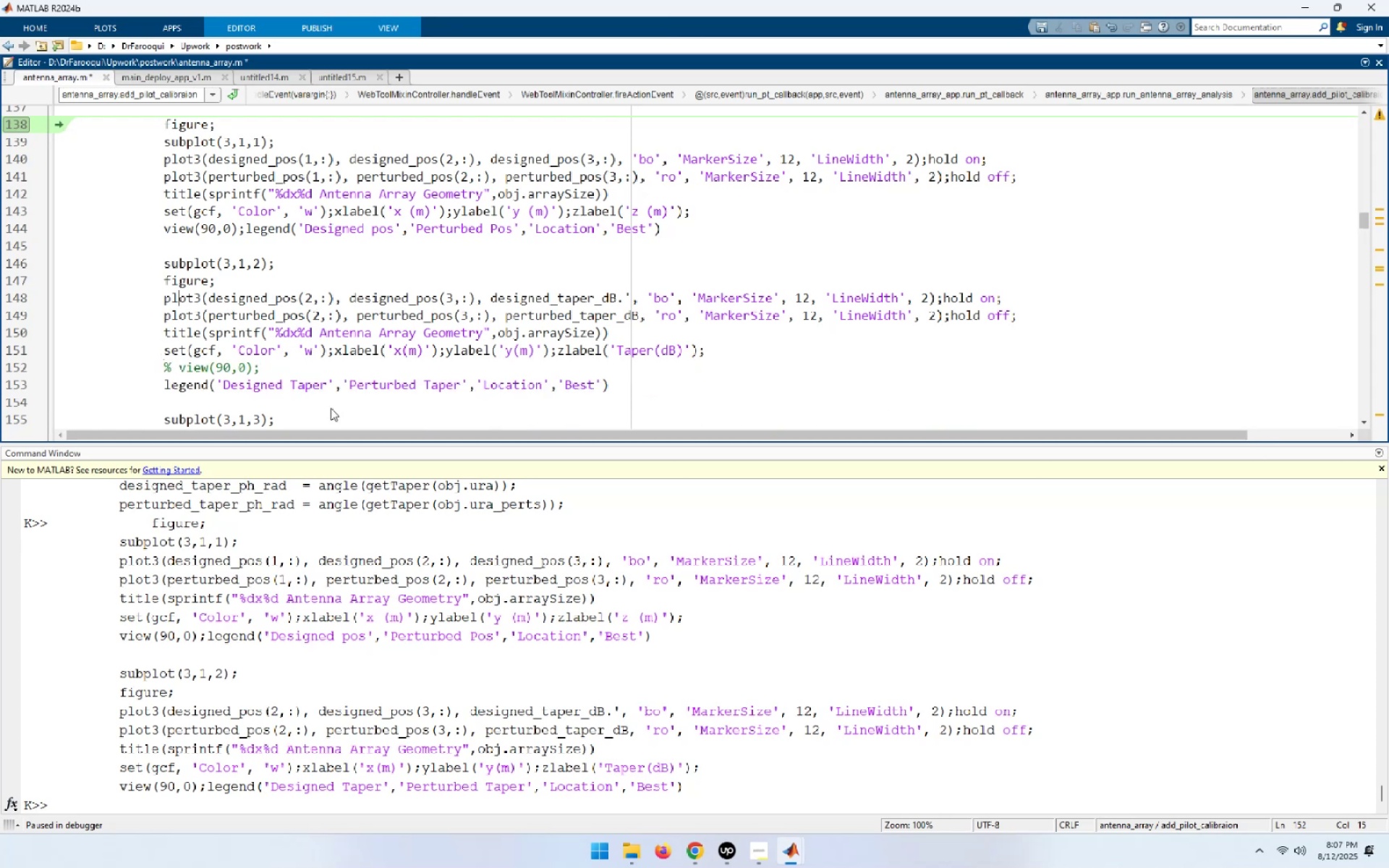 
key(ArrowUp)
 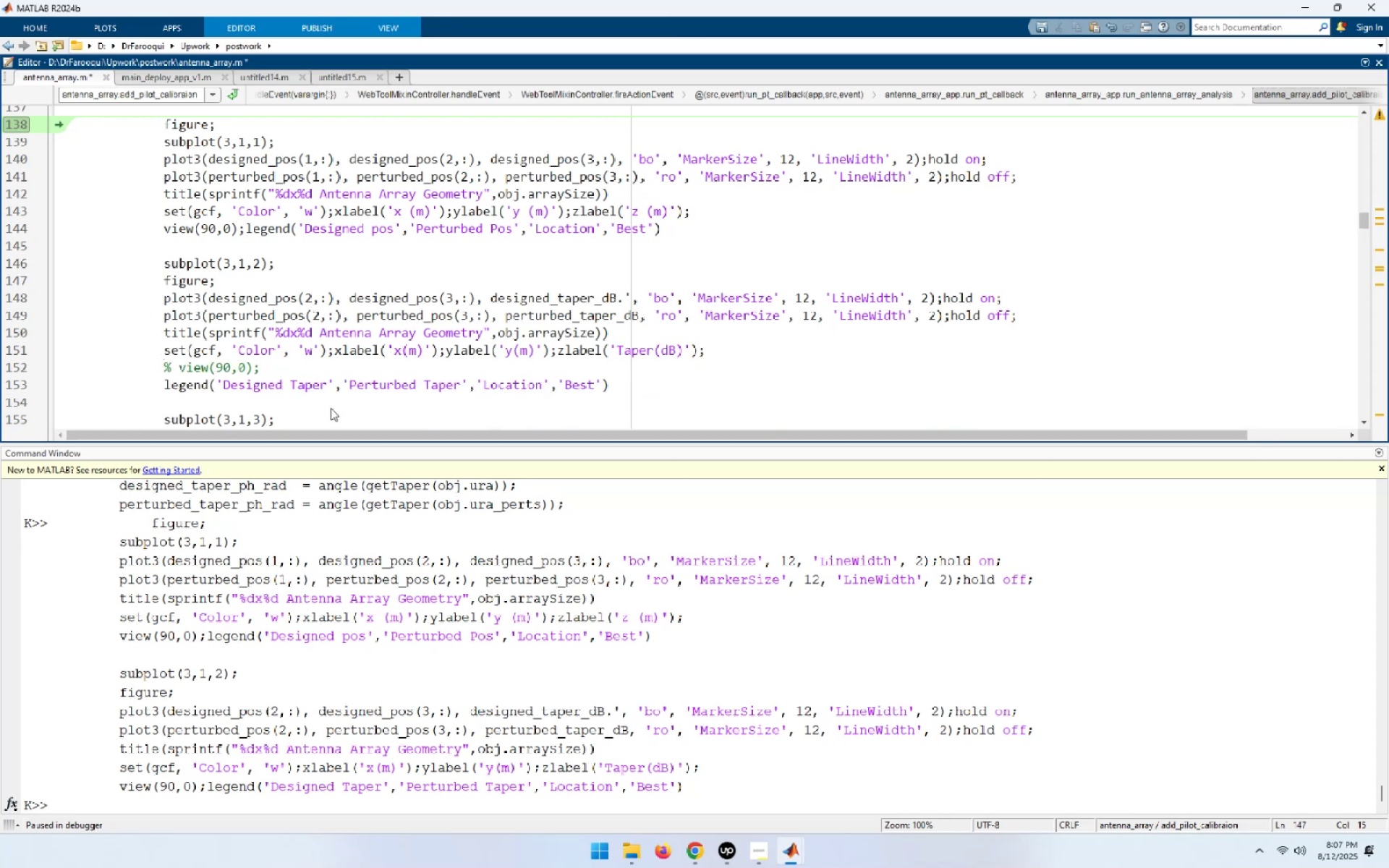 
key(Control+R)
 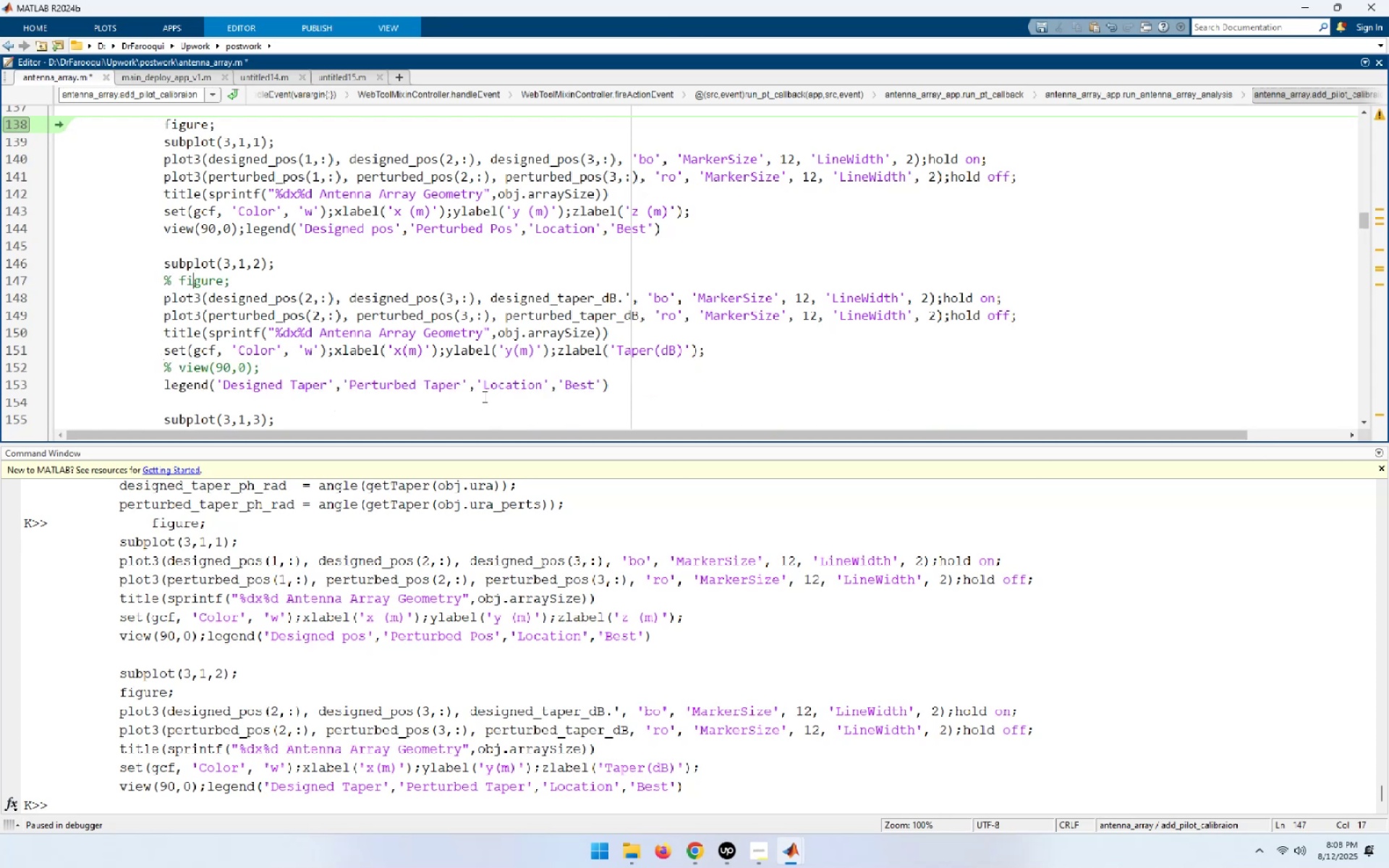 
left_click_drag(start_coordinate=[623, 388], to_coordinate=[125, 124])
 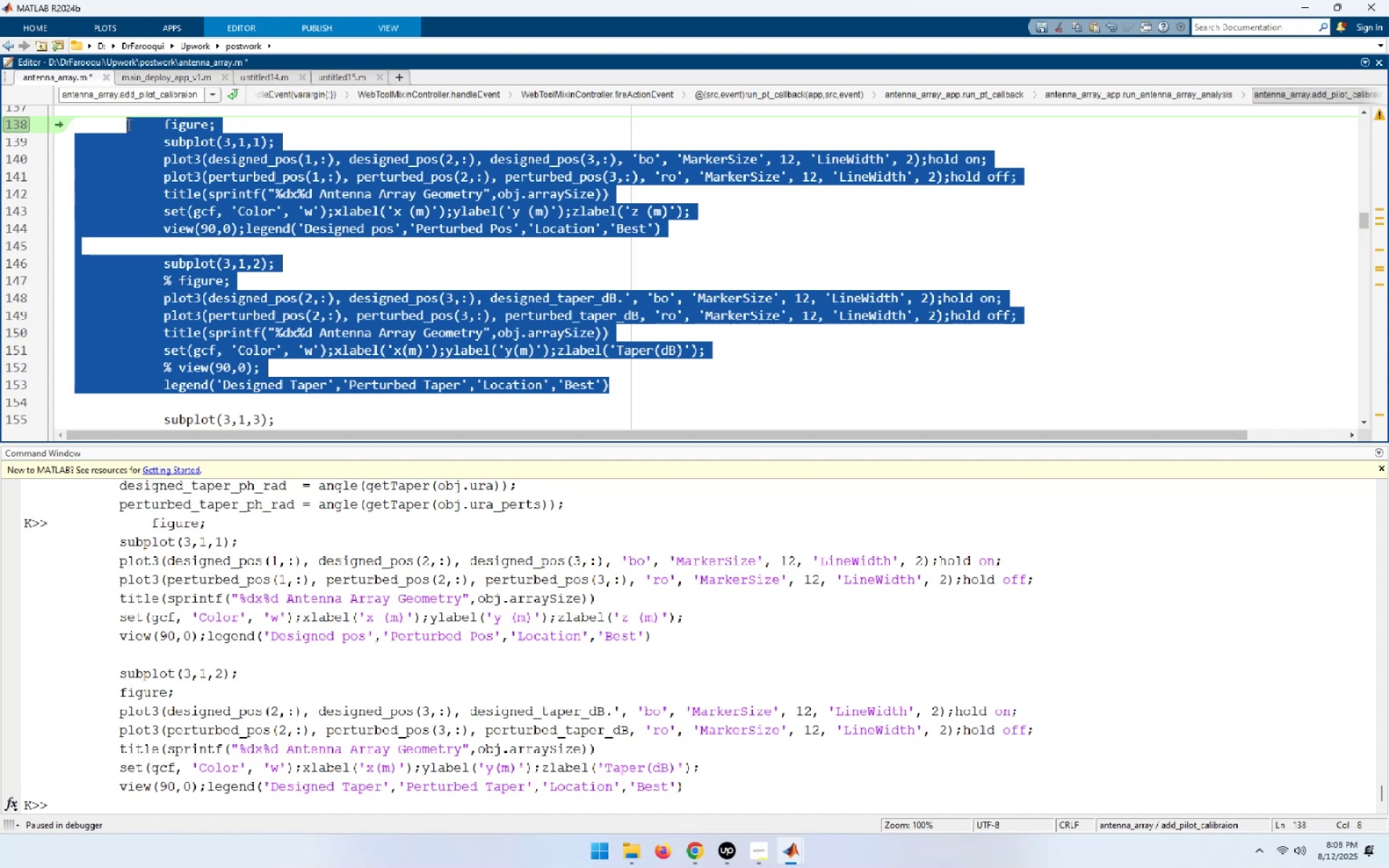 
key(F9)
 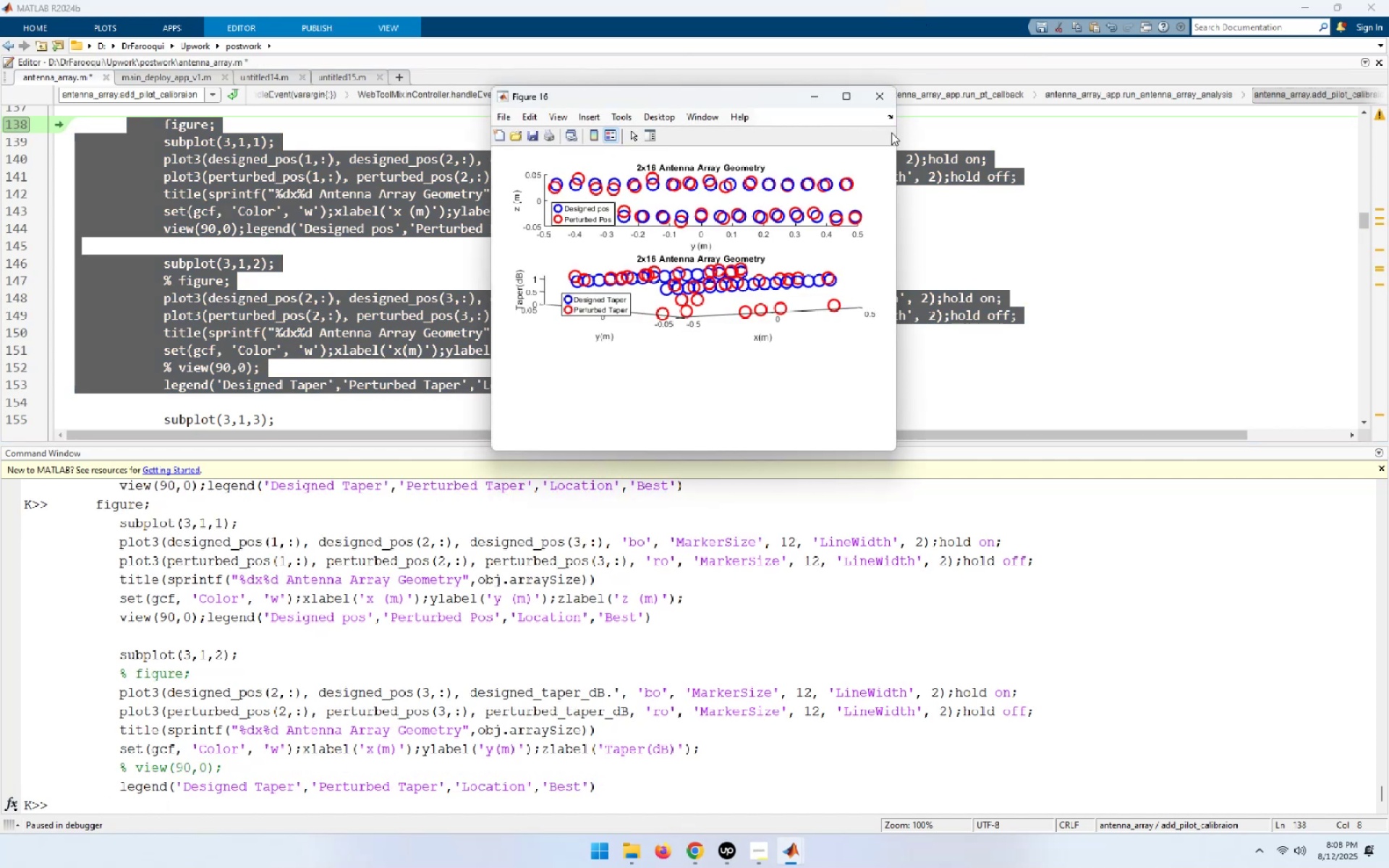 
left_click([849, 97])
 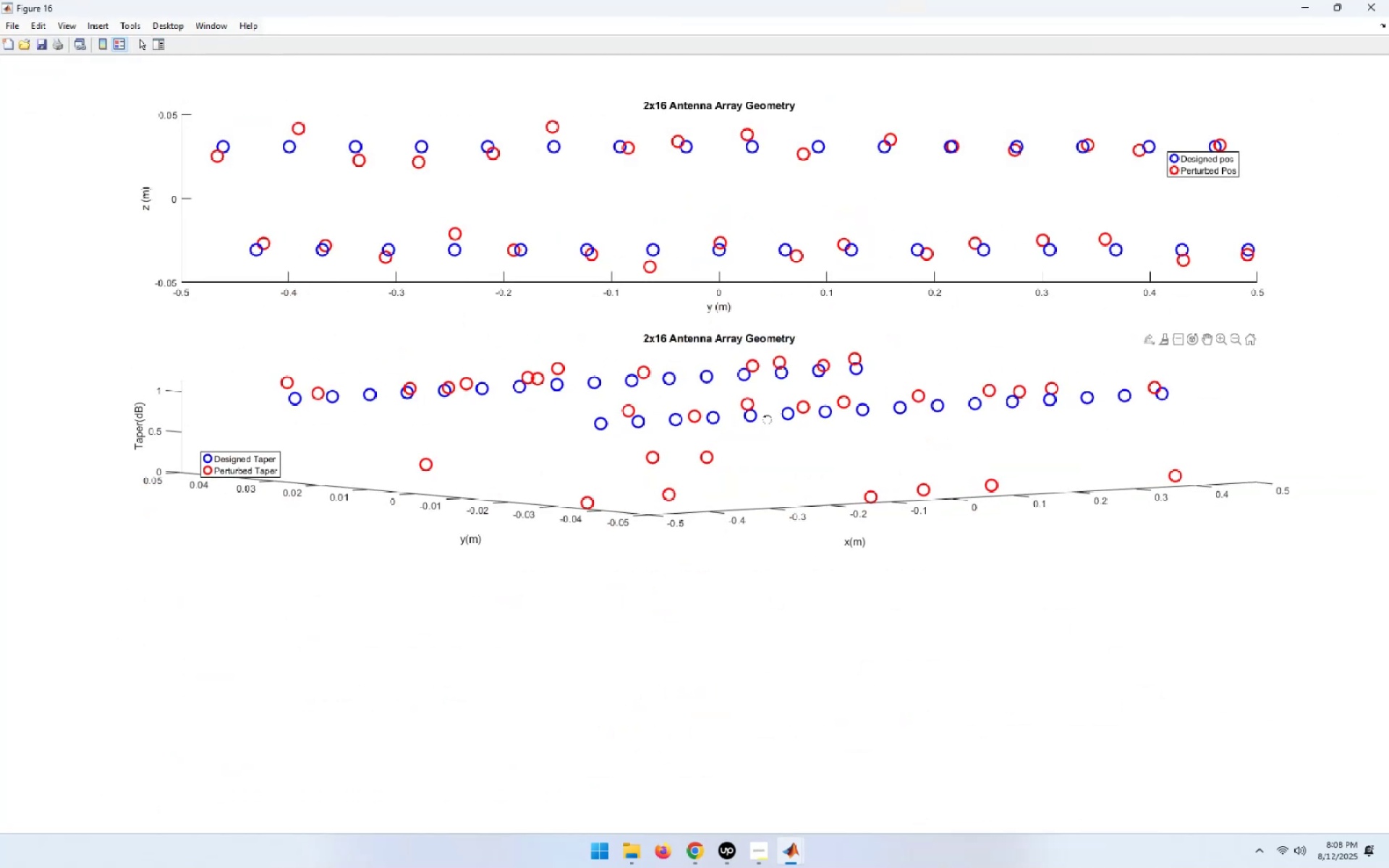 
left_click_drag(start_coordinate=[776, 451], to_coordinate=[883, 430])
 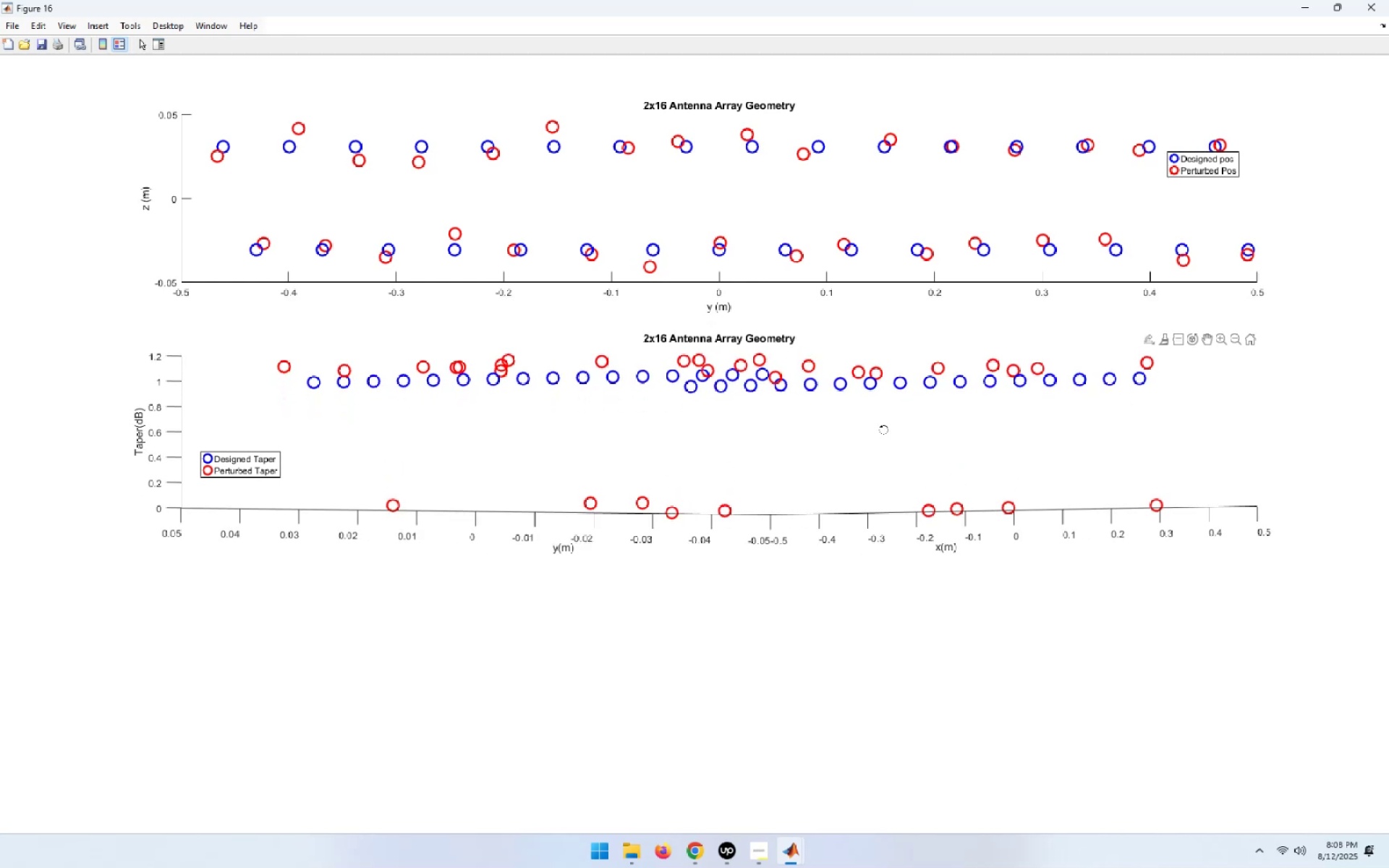 
mouse_move([910, 375])
 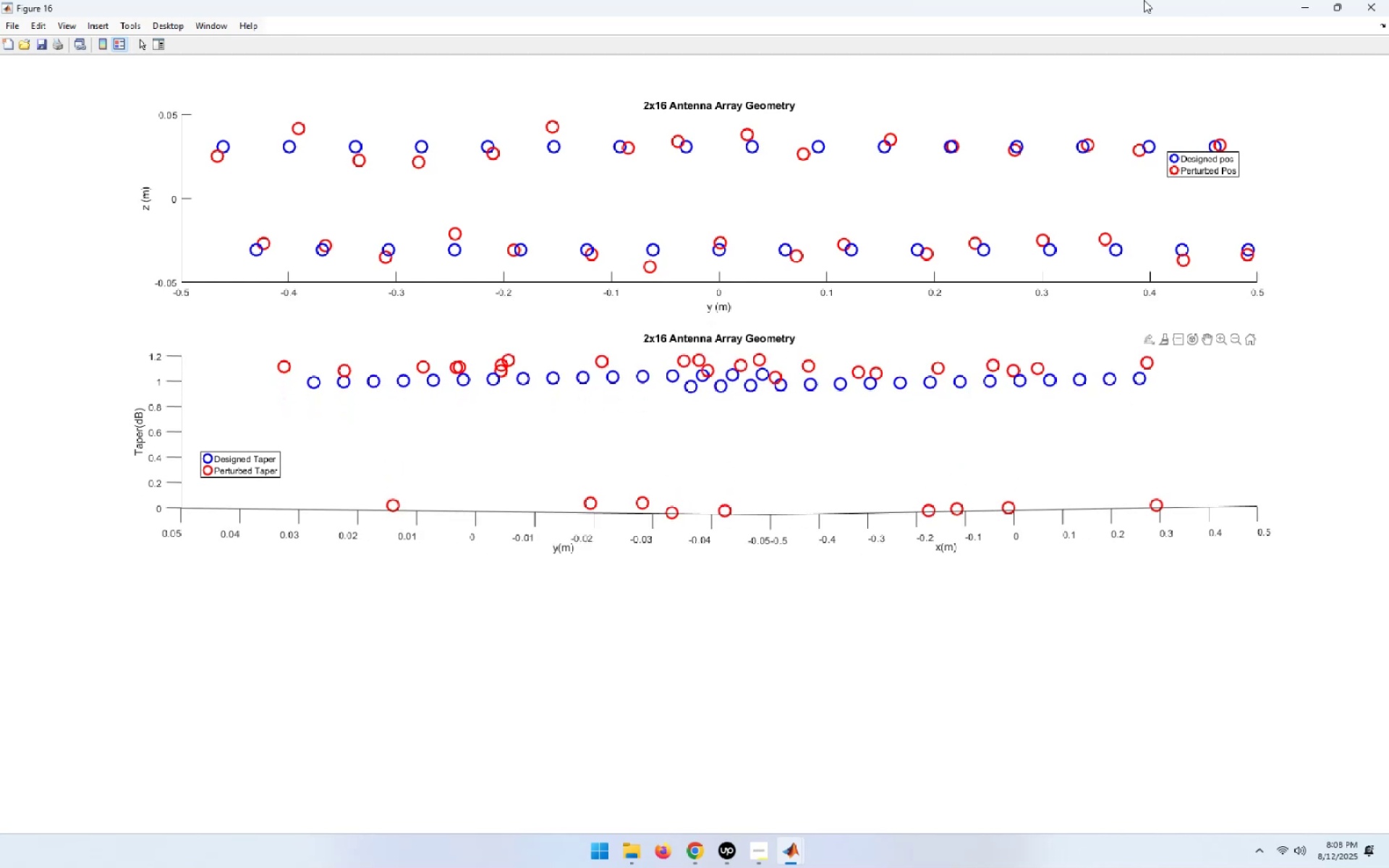 
left_click([1309, 4])
 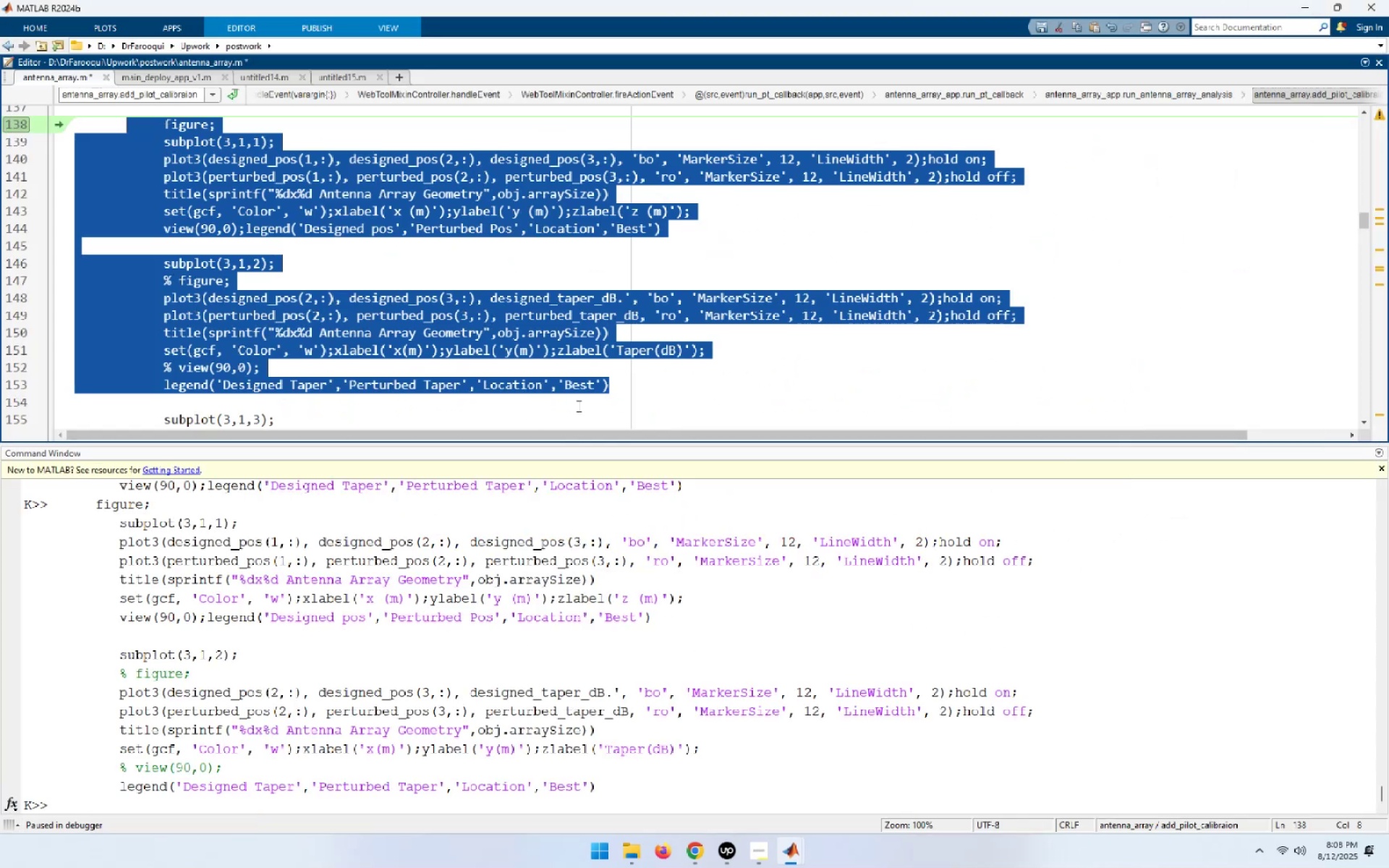 
left_click([772, 368])
 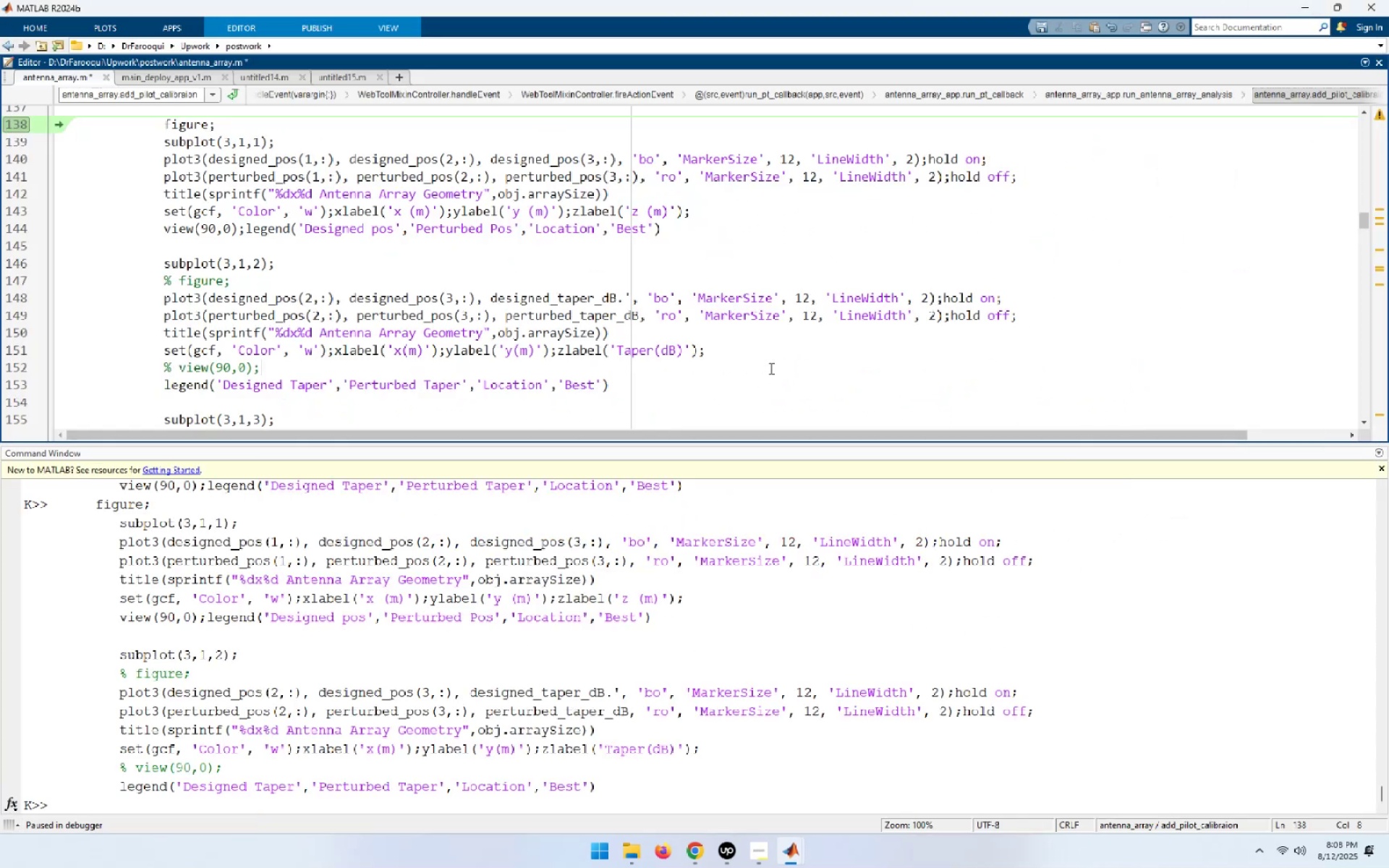 
scroll: coordinate [770, 368], scroll_direction: down, amount: 1.0
 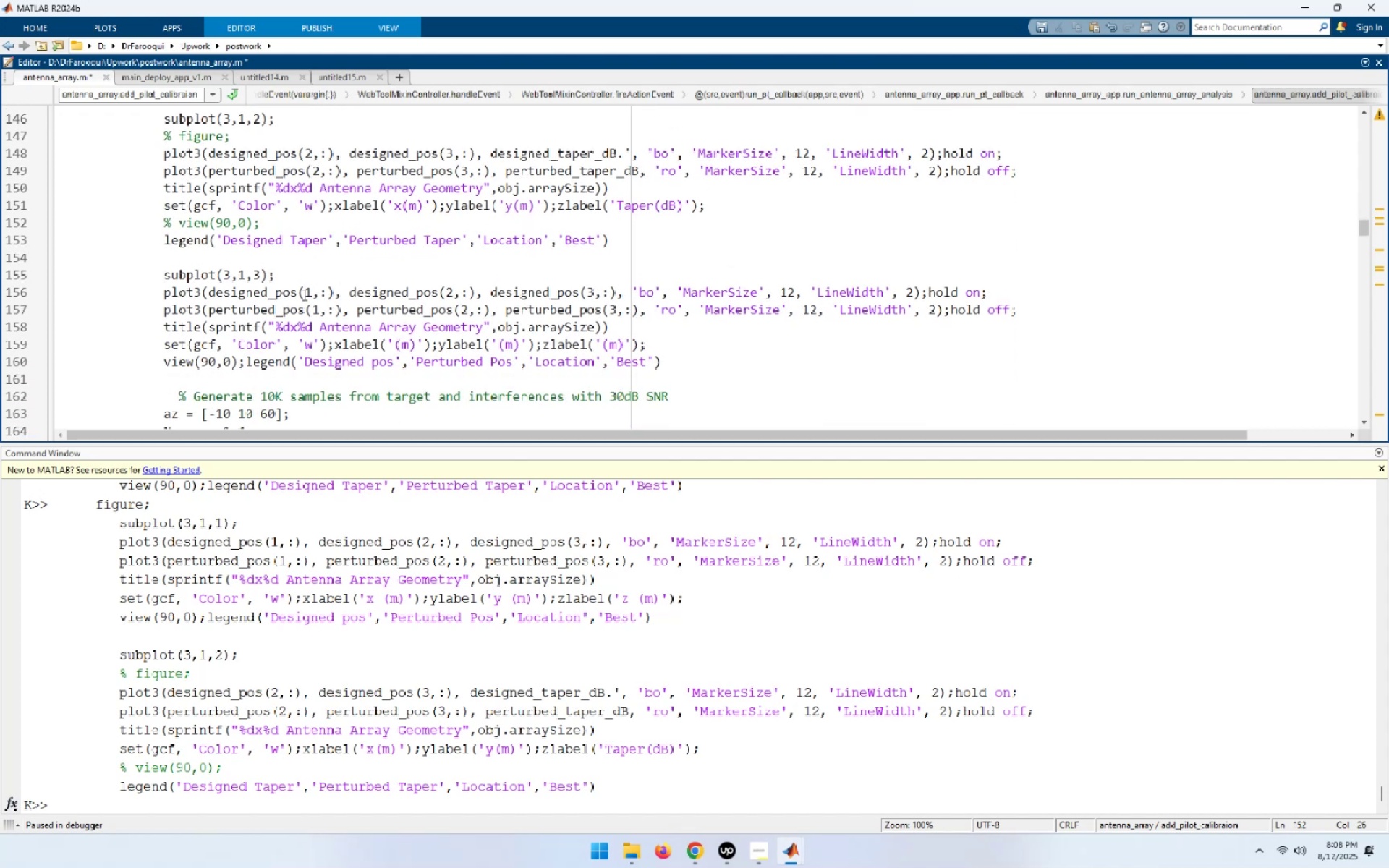 
left_click_drag(start_coordinate=[313, 294], to_coordinate=[306, 294])
 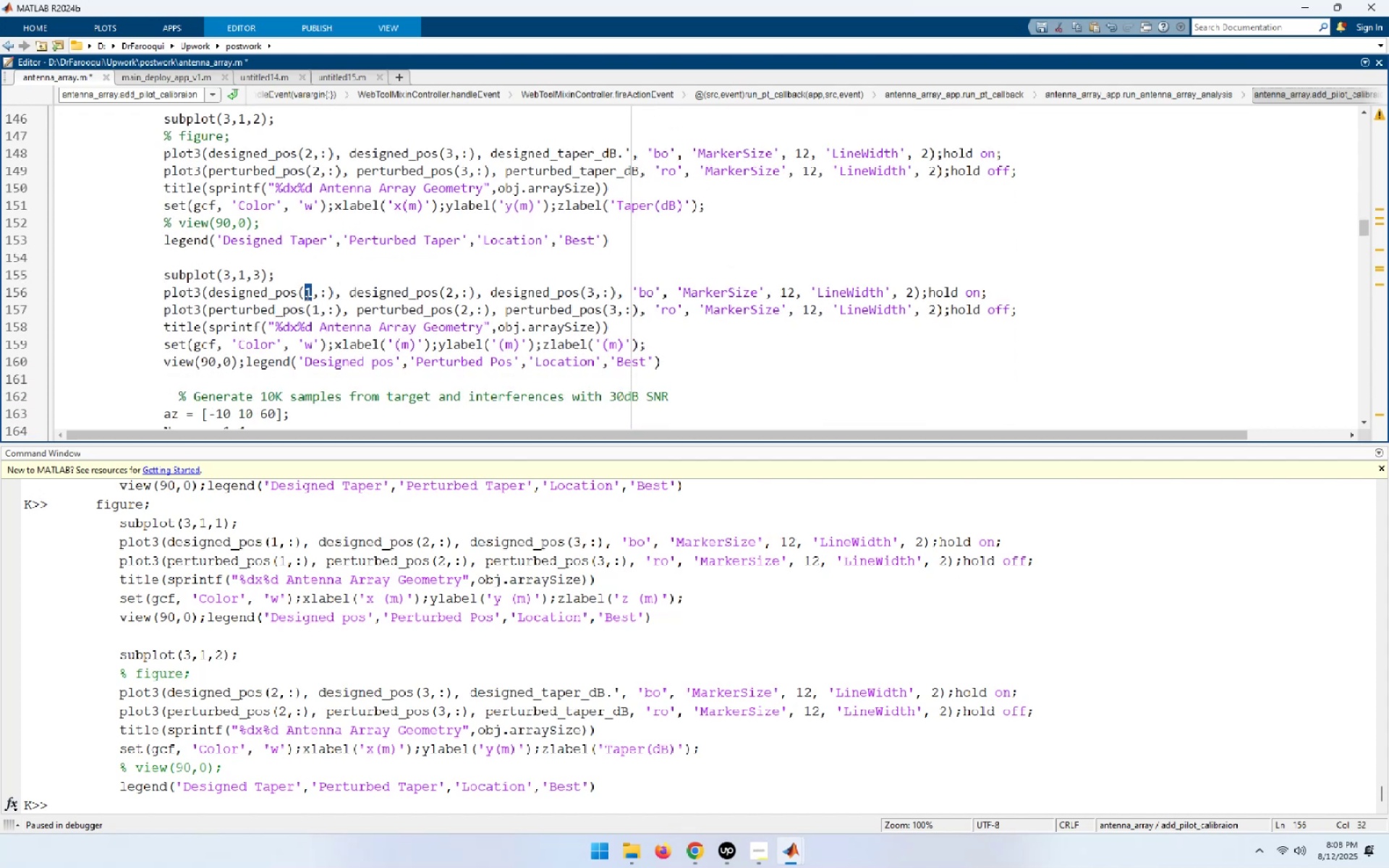 
key(2)
 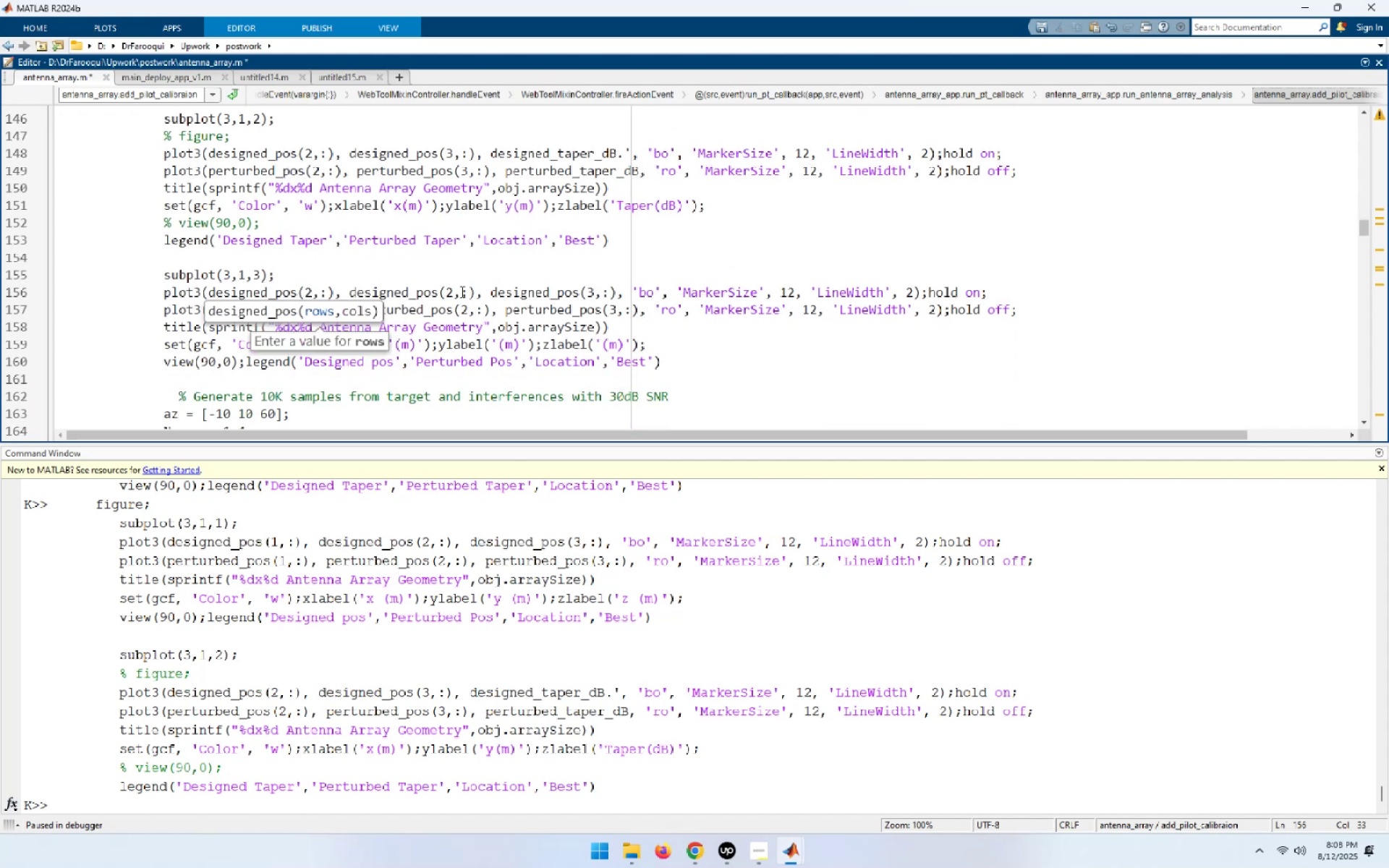 
left_click_drag(start_coordinate=[454, 291], to_coordinate=[447, 291])
 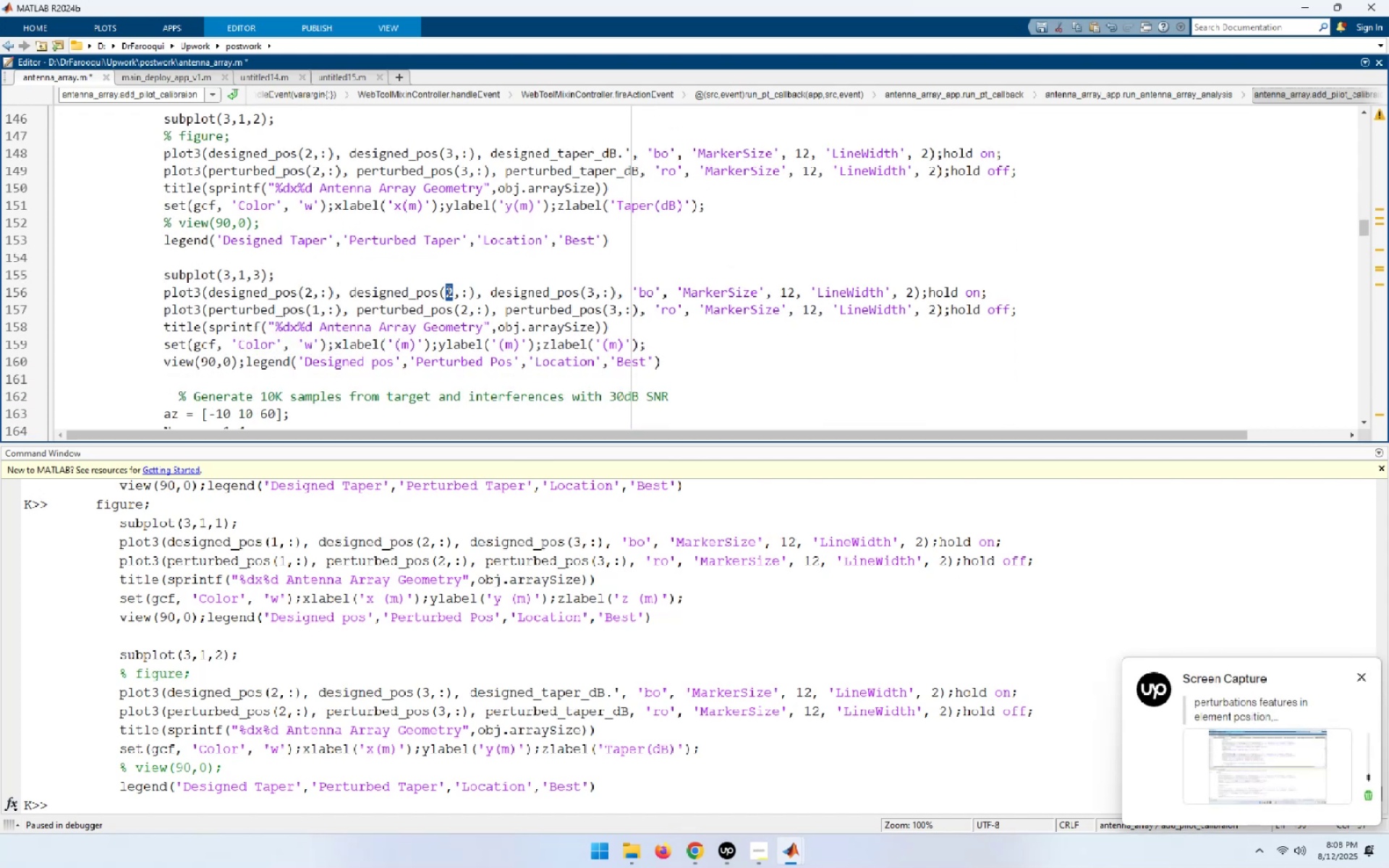 
key(3)
 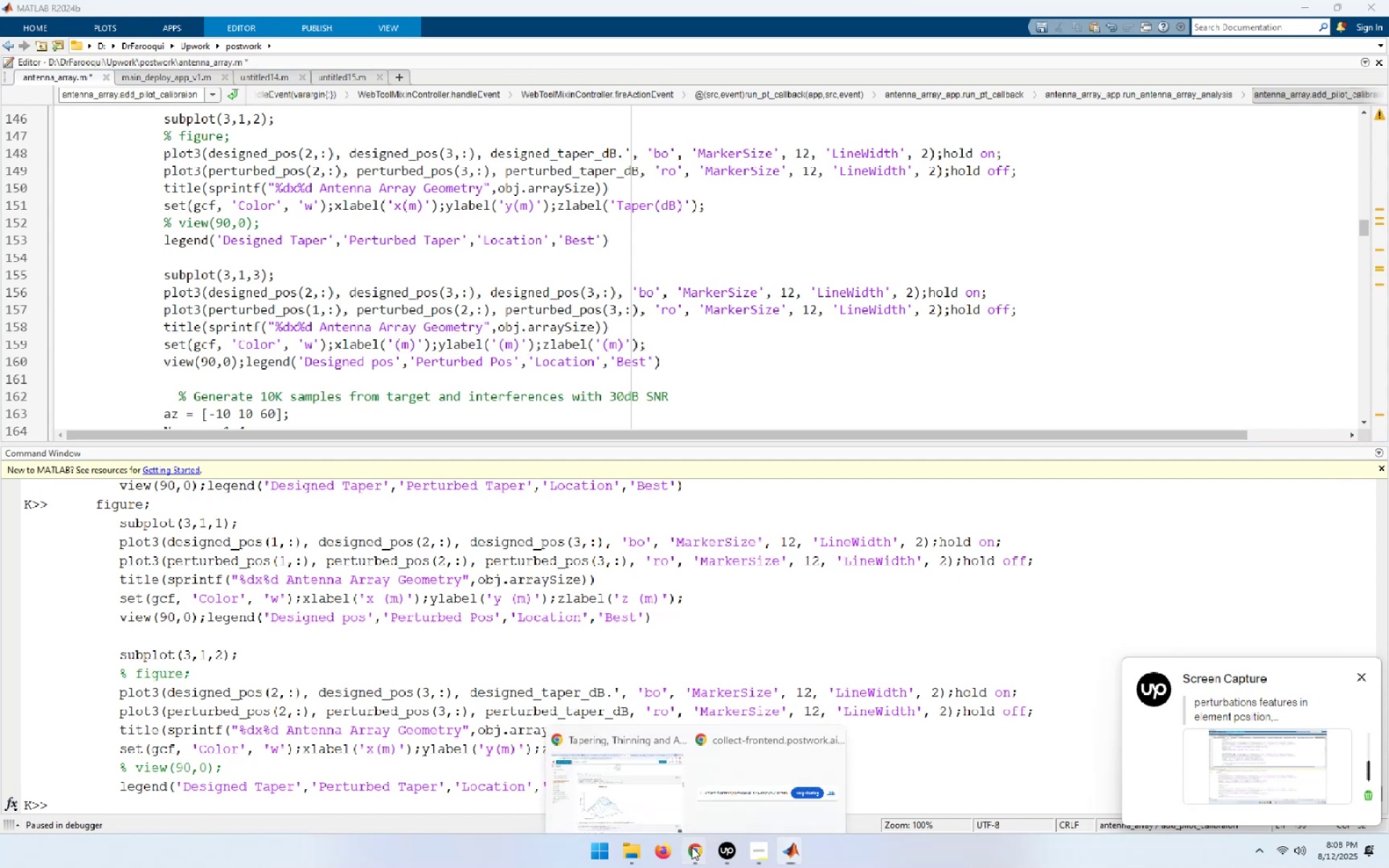 
left_click([619, 773])
 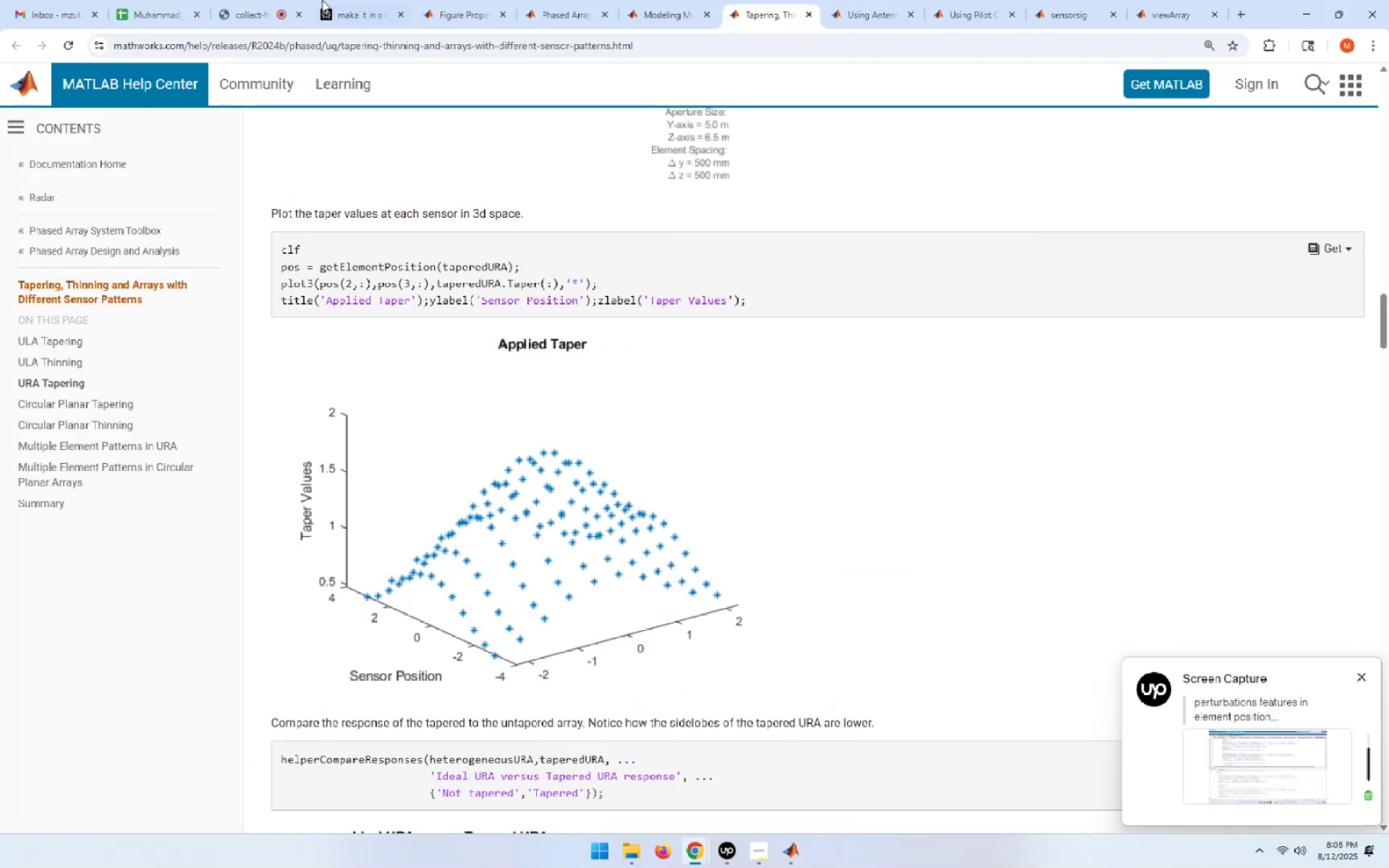 
left_click([250, 0])
 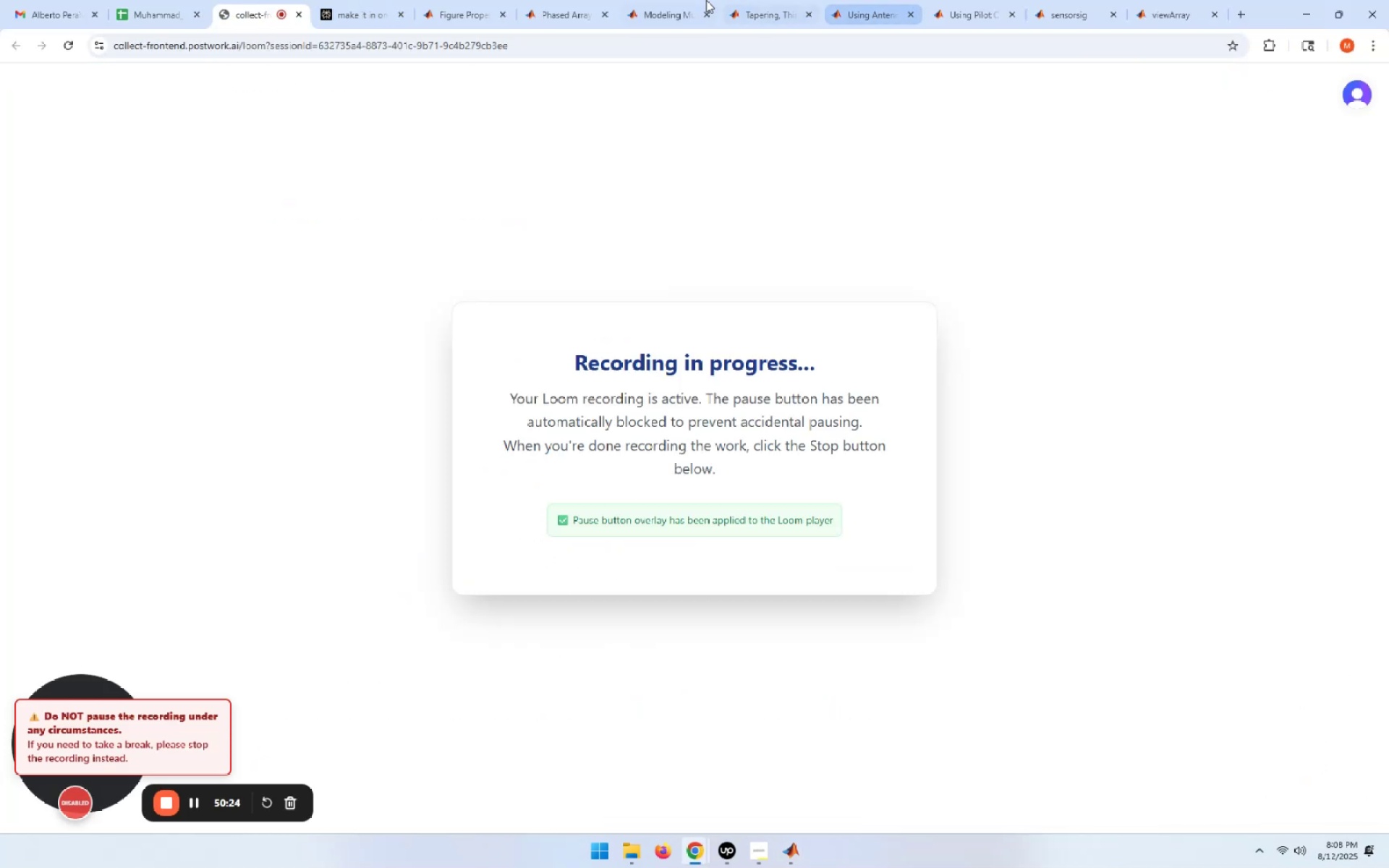 
left_click([369, 0])
 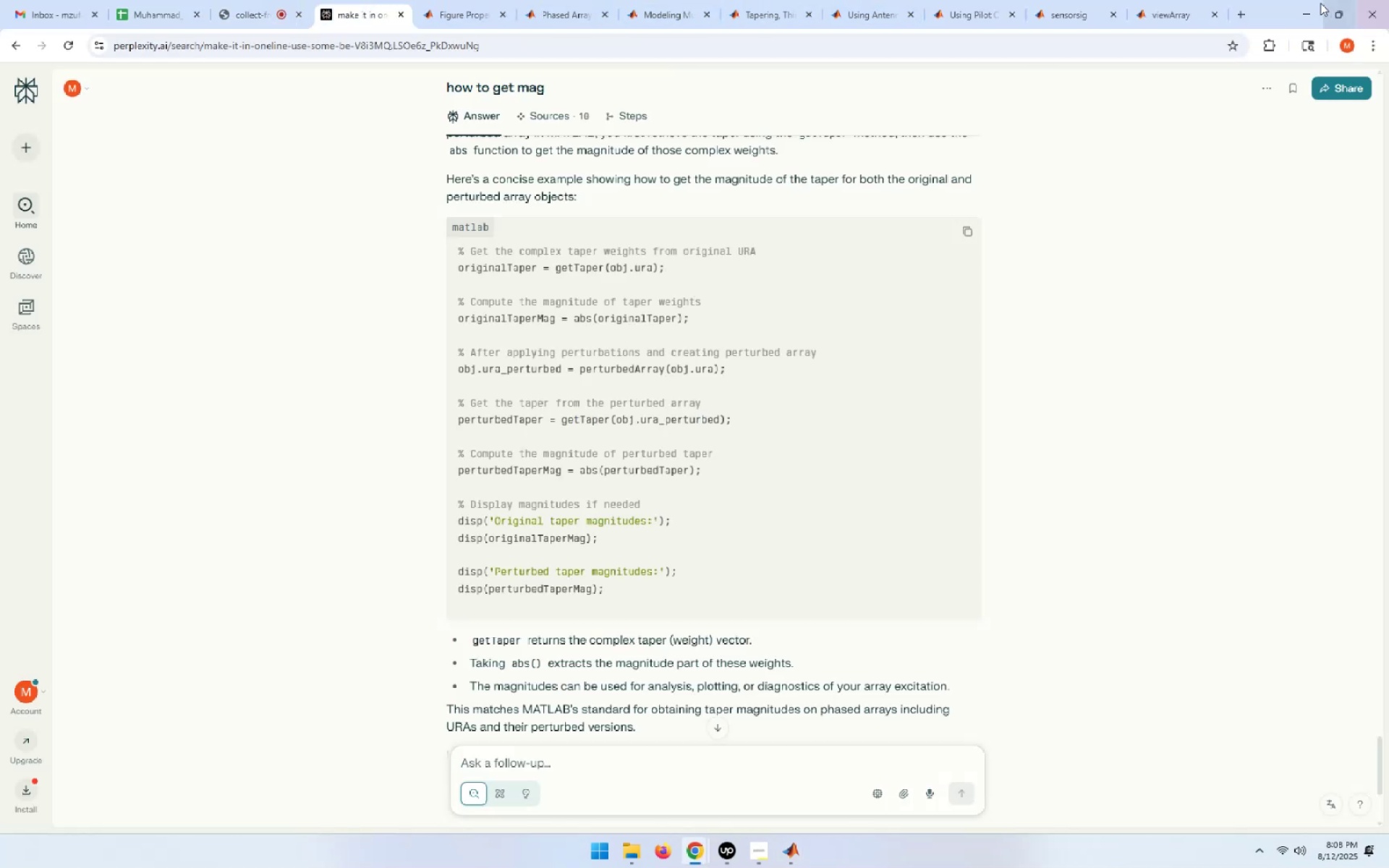 
left_click([1304, 7])
 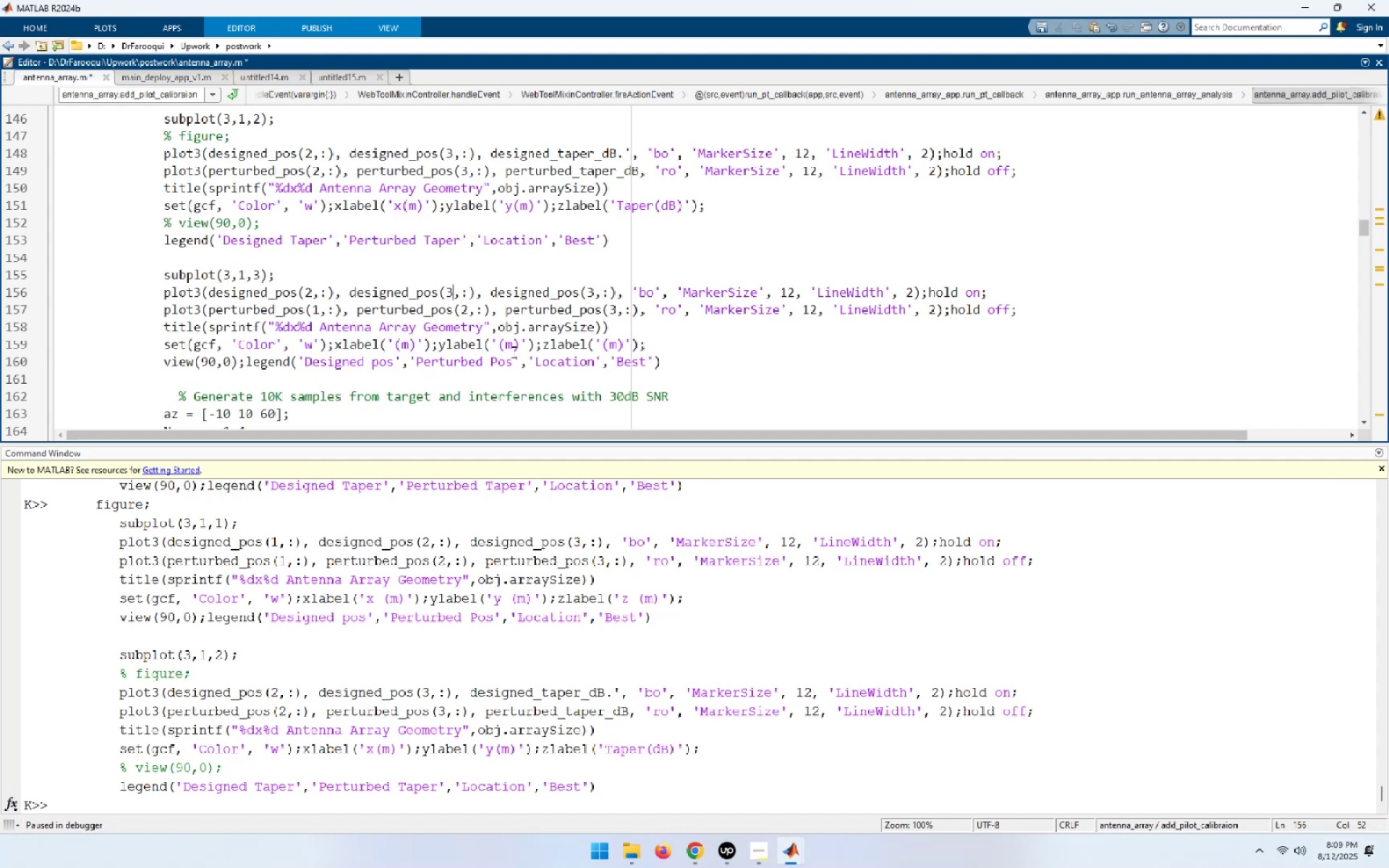 
wait(37.17)
 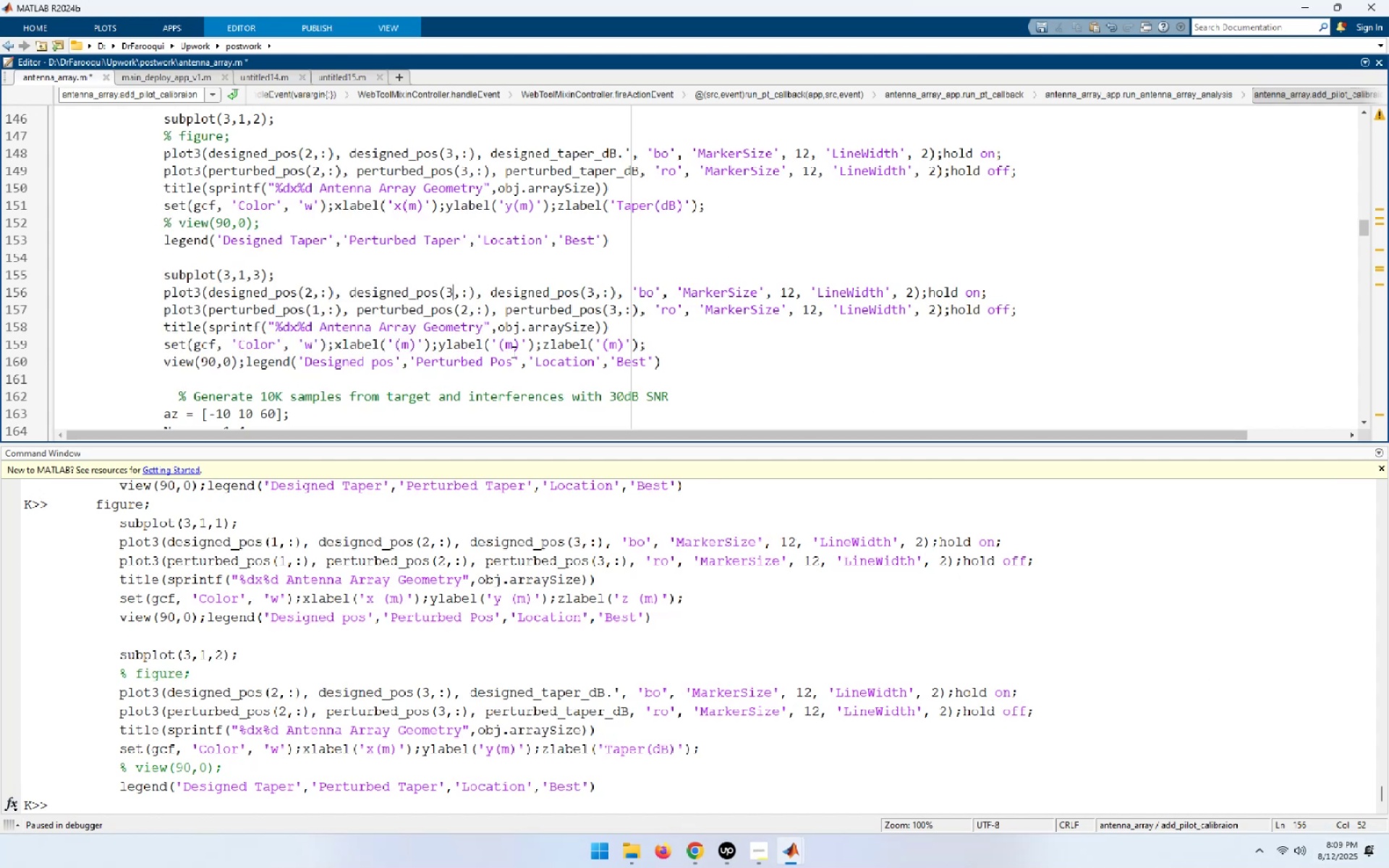 
scroll: coordinate [372, 259], scroll_direction: up, amount: 3.0
 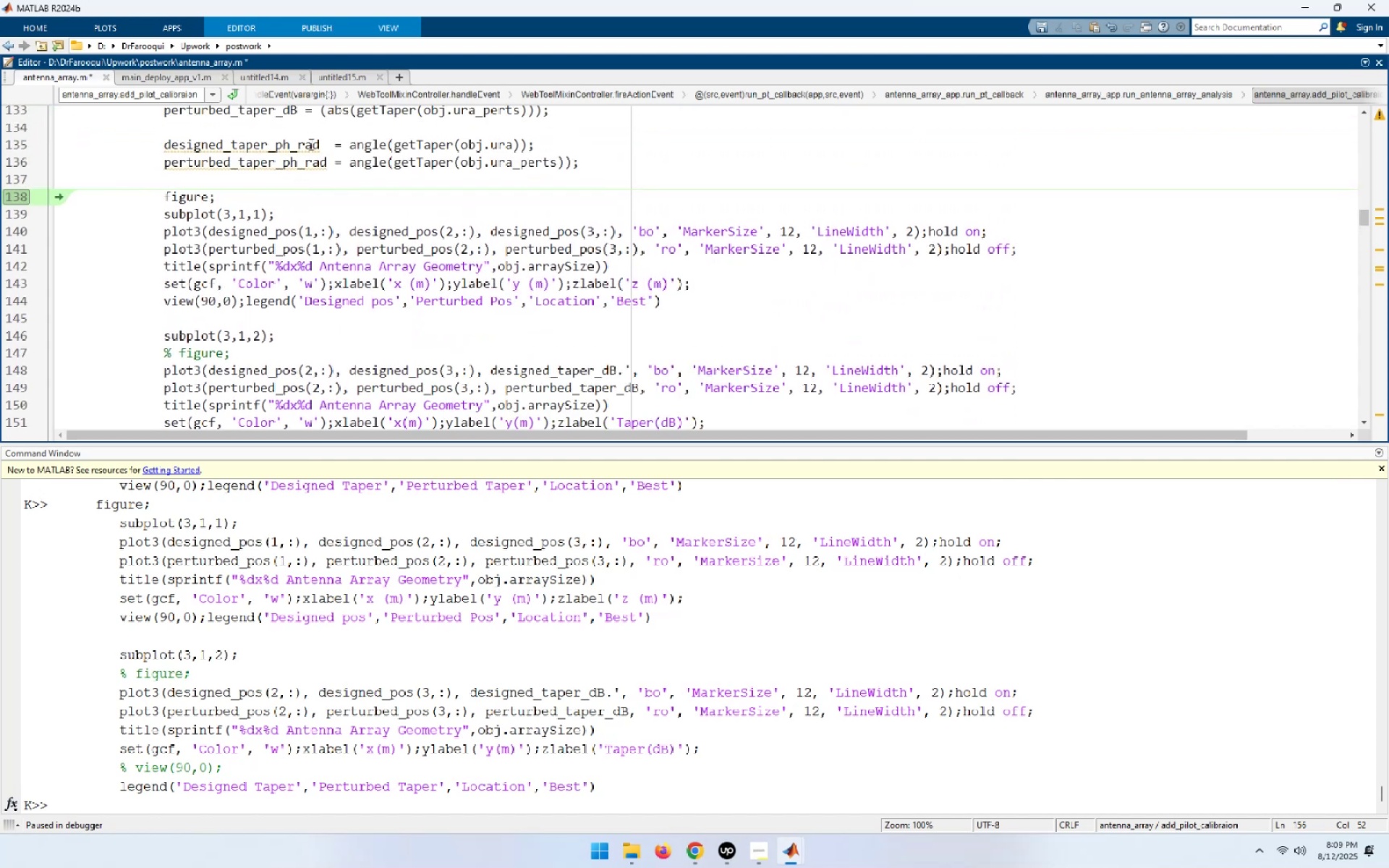 
double_click([280, 143])
 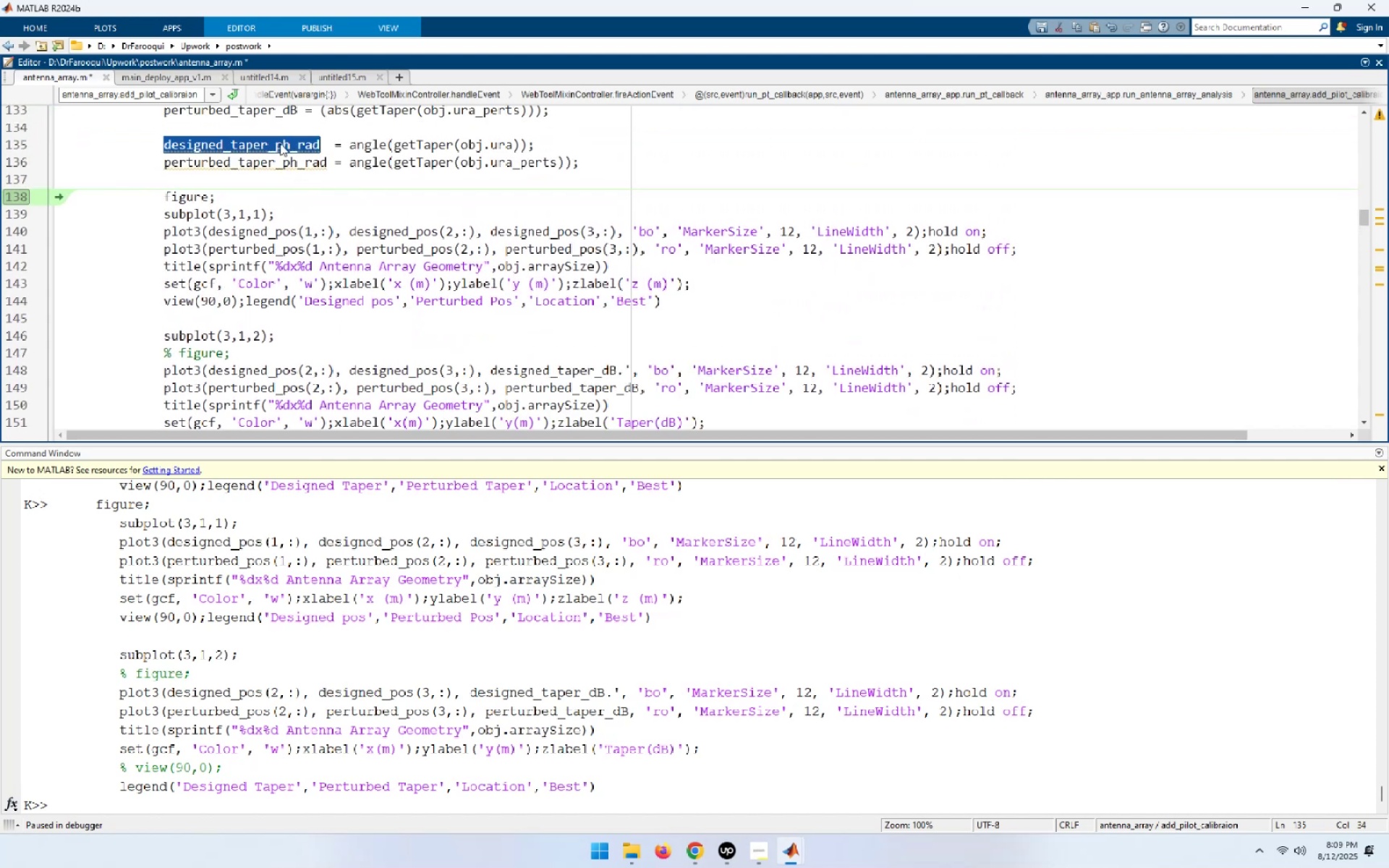 
key(Control+C)
 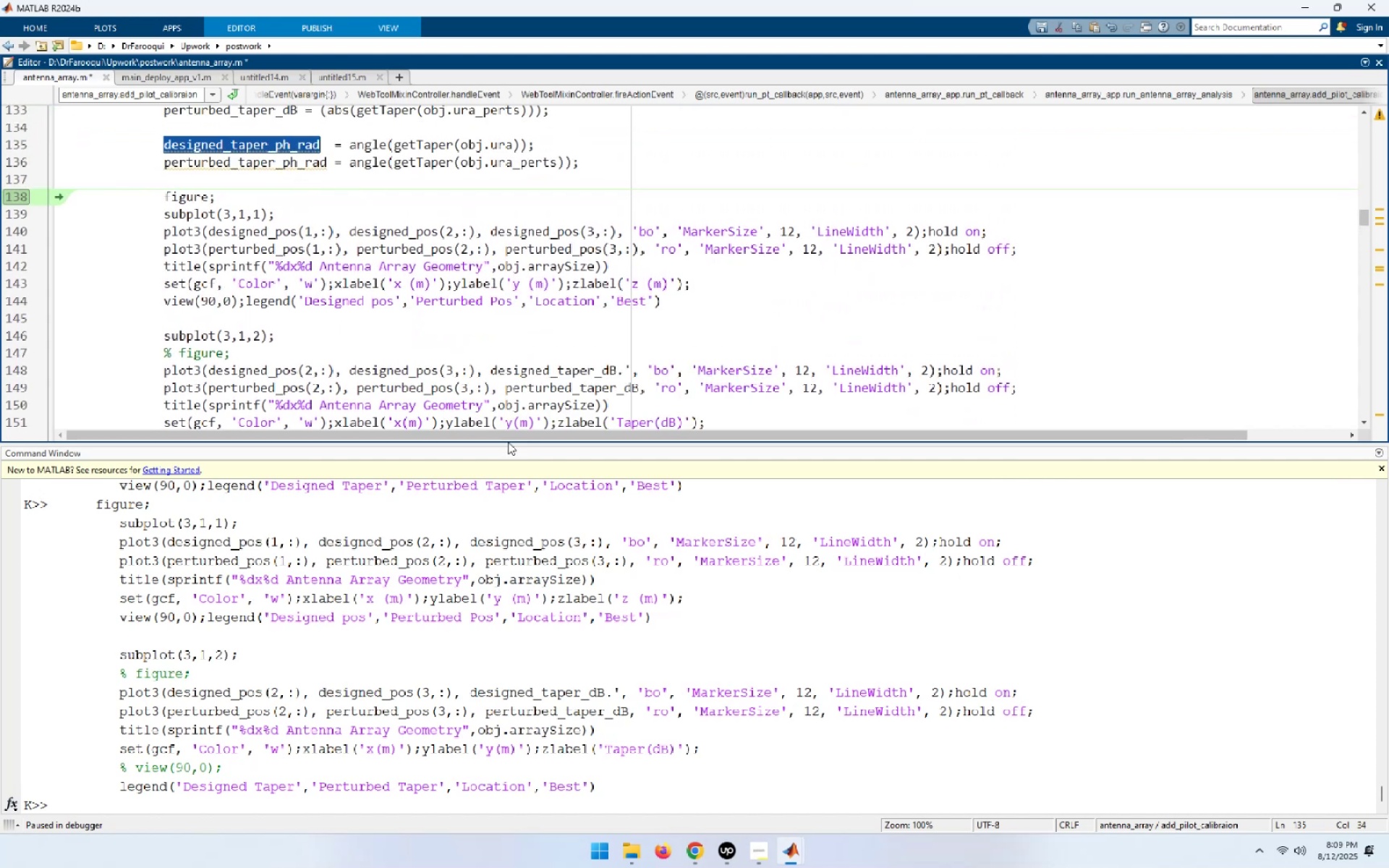 
scroll: coordinate [508, 327], scroll_direction: down, amount: 5.0
 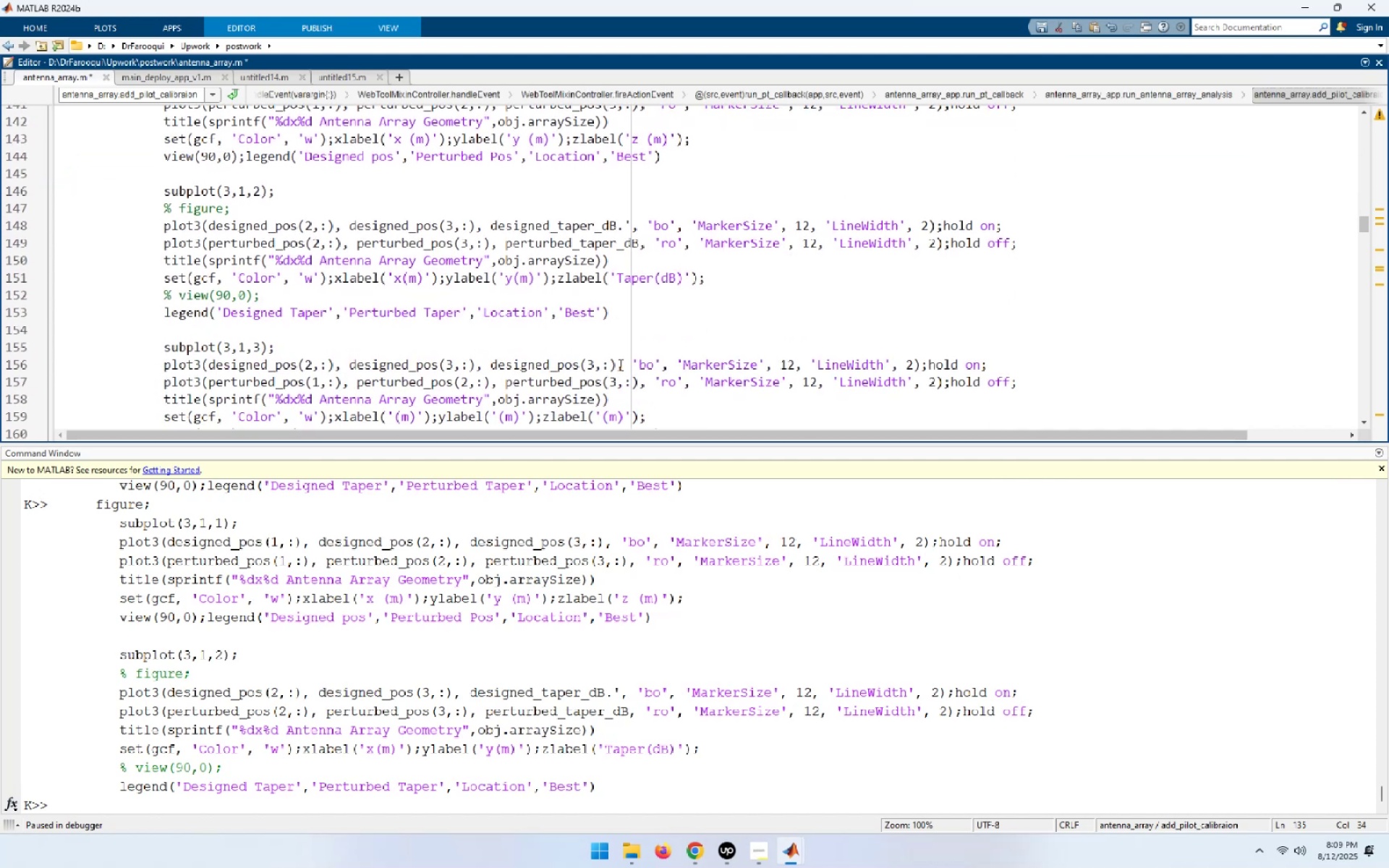 
left_click_drag(start_coordinate=[616, 365], to_coordinate=[492, 359])
 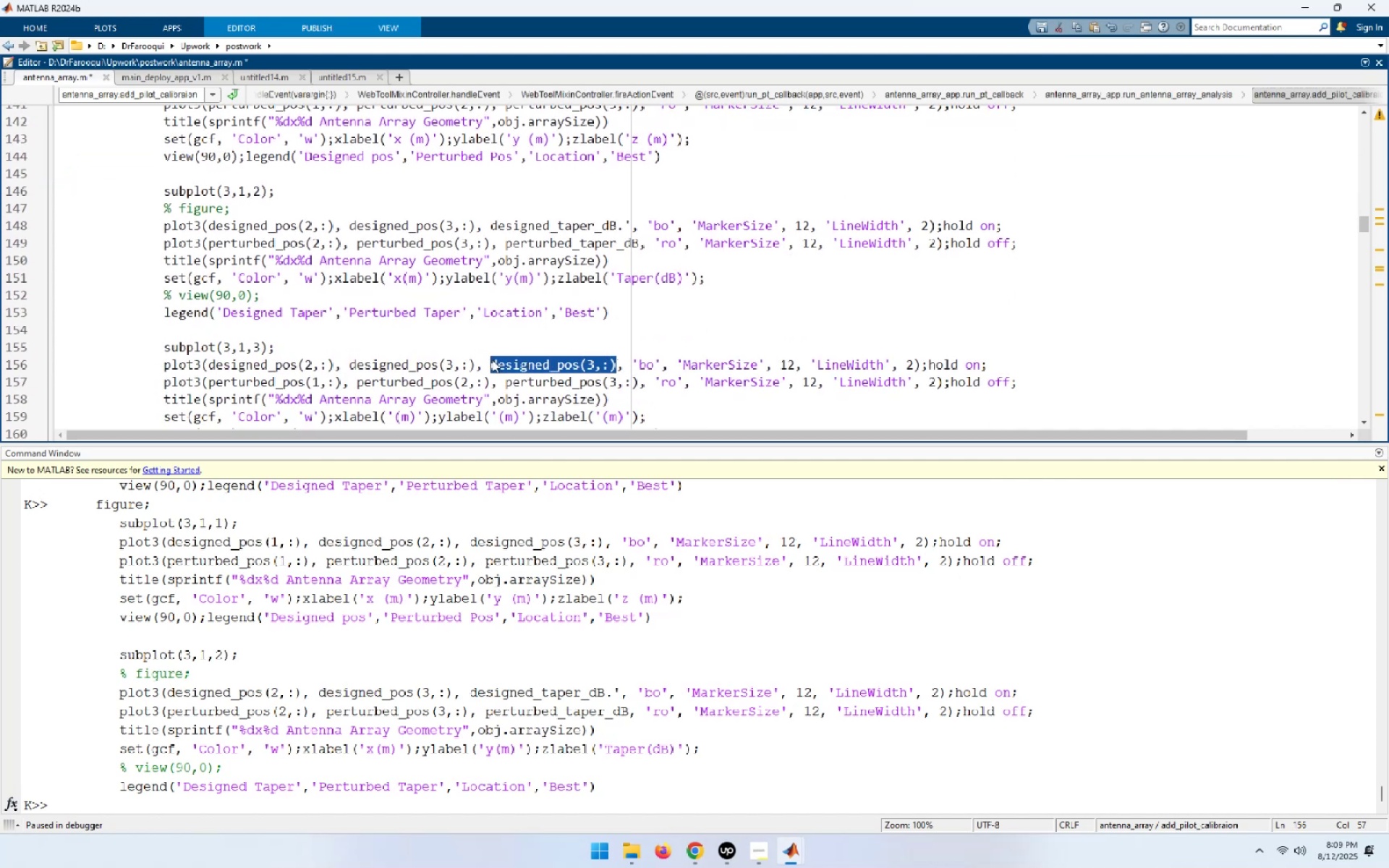 
key(Control+ControlLeft)
 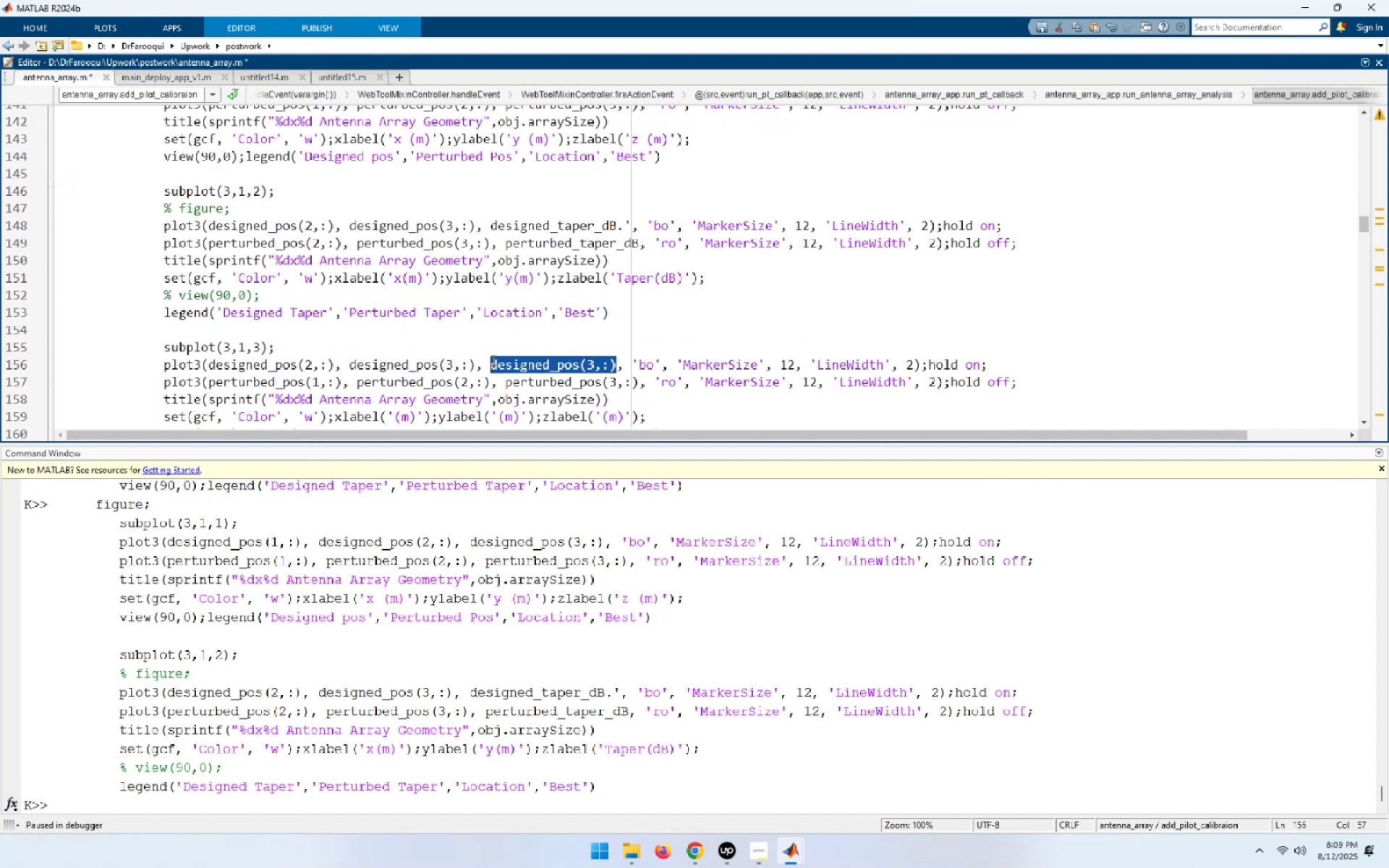 
key(Control+V)
 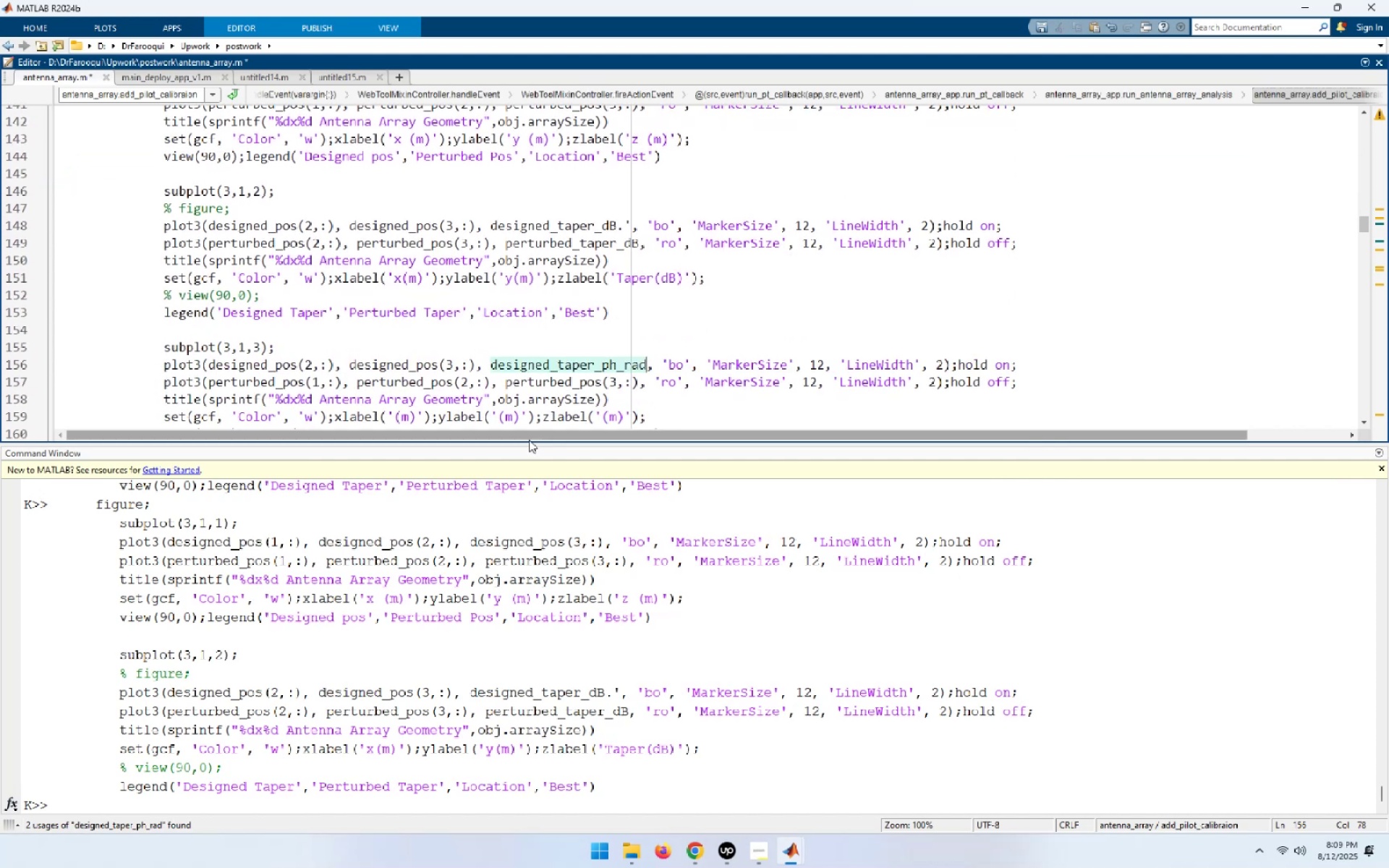 
scroll: coordinate [378, 326], scroll_direction: up, amount: 2.0
 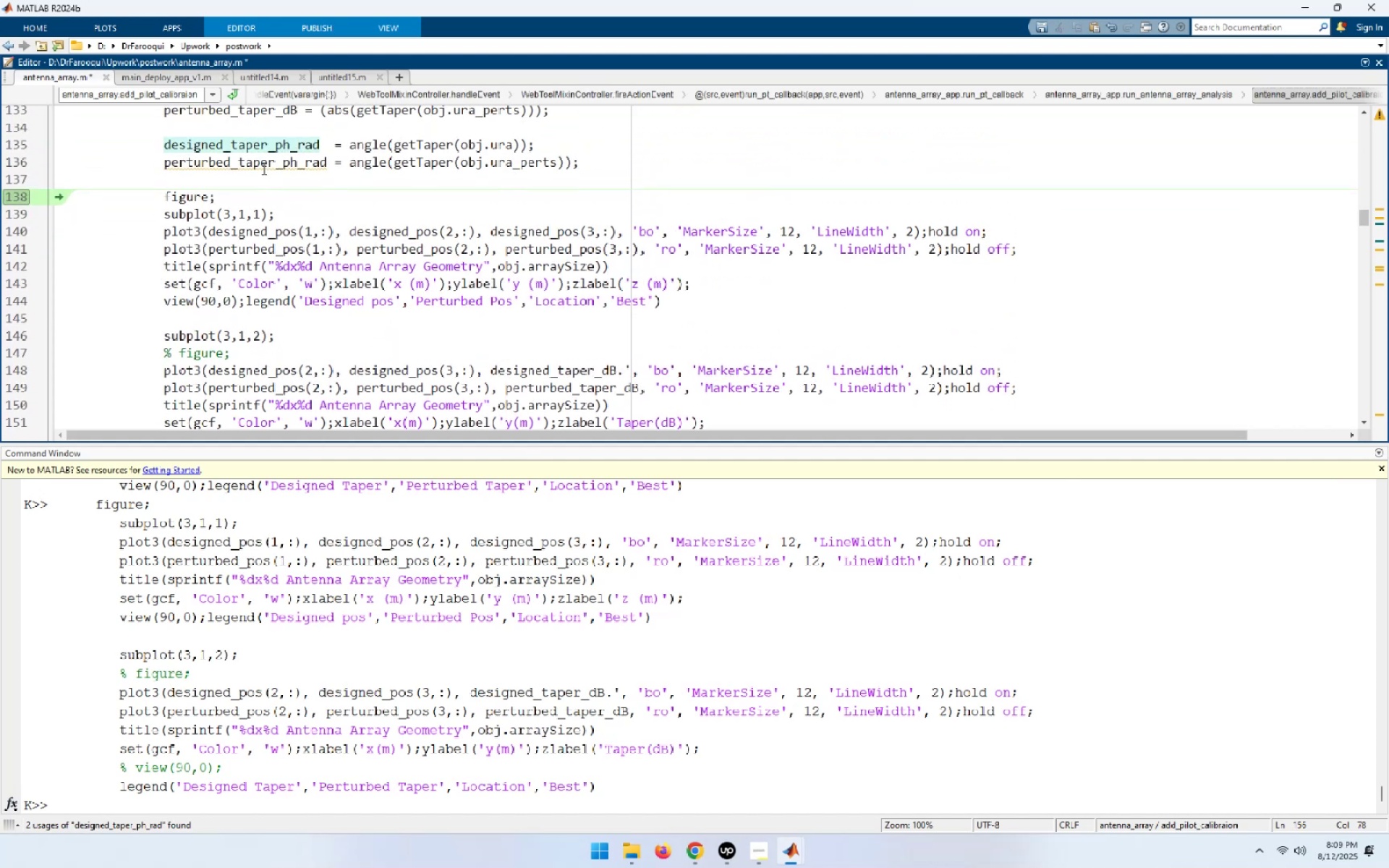 
double_click([263, 167])
 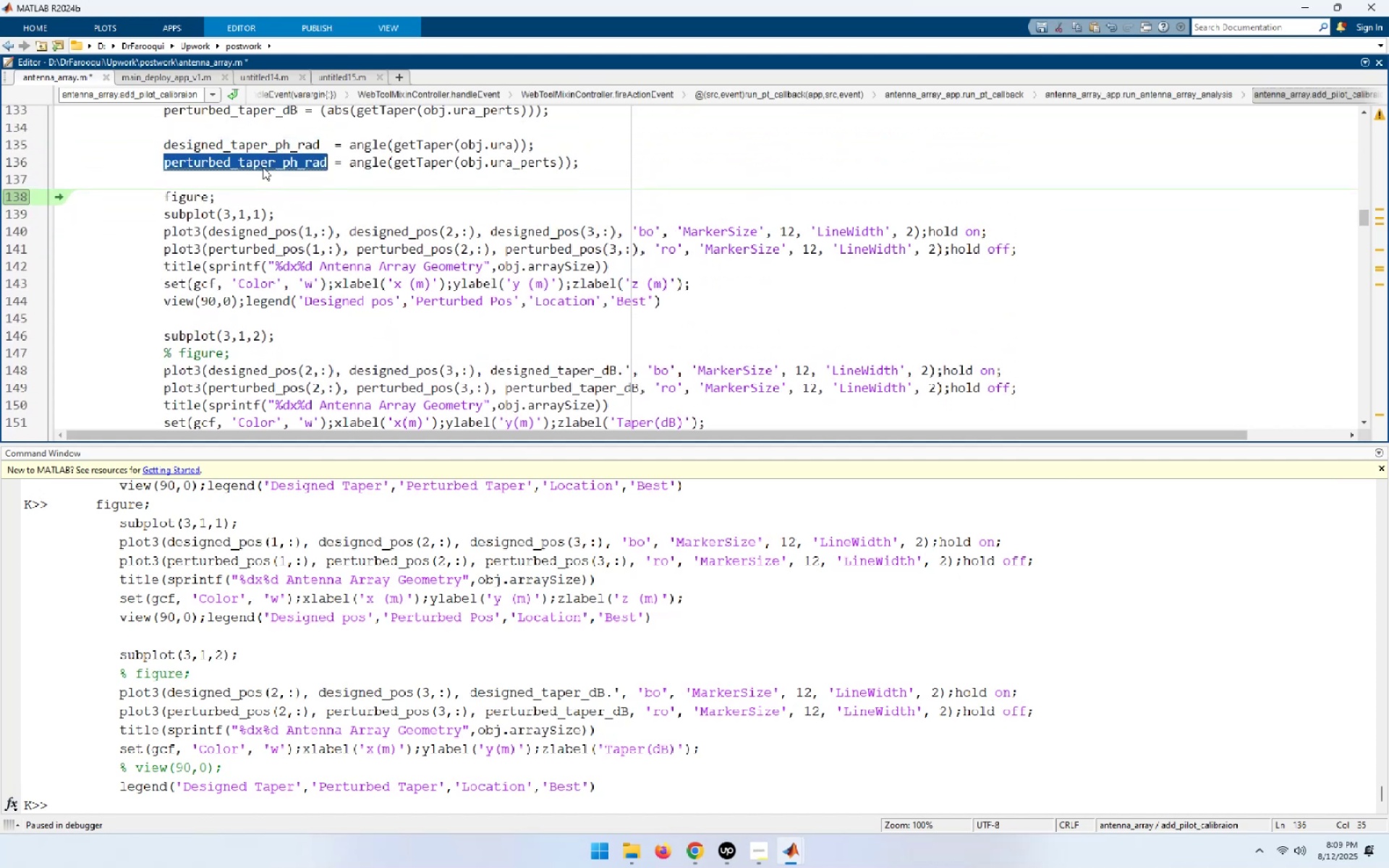 
key(Control+C)
 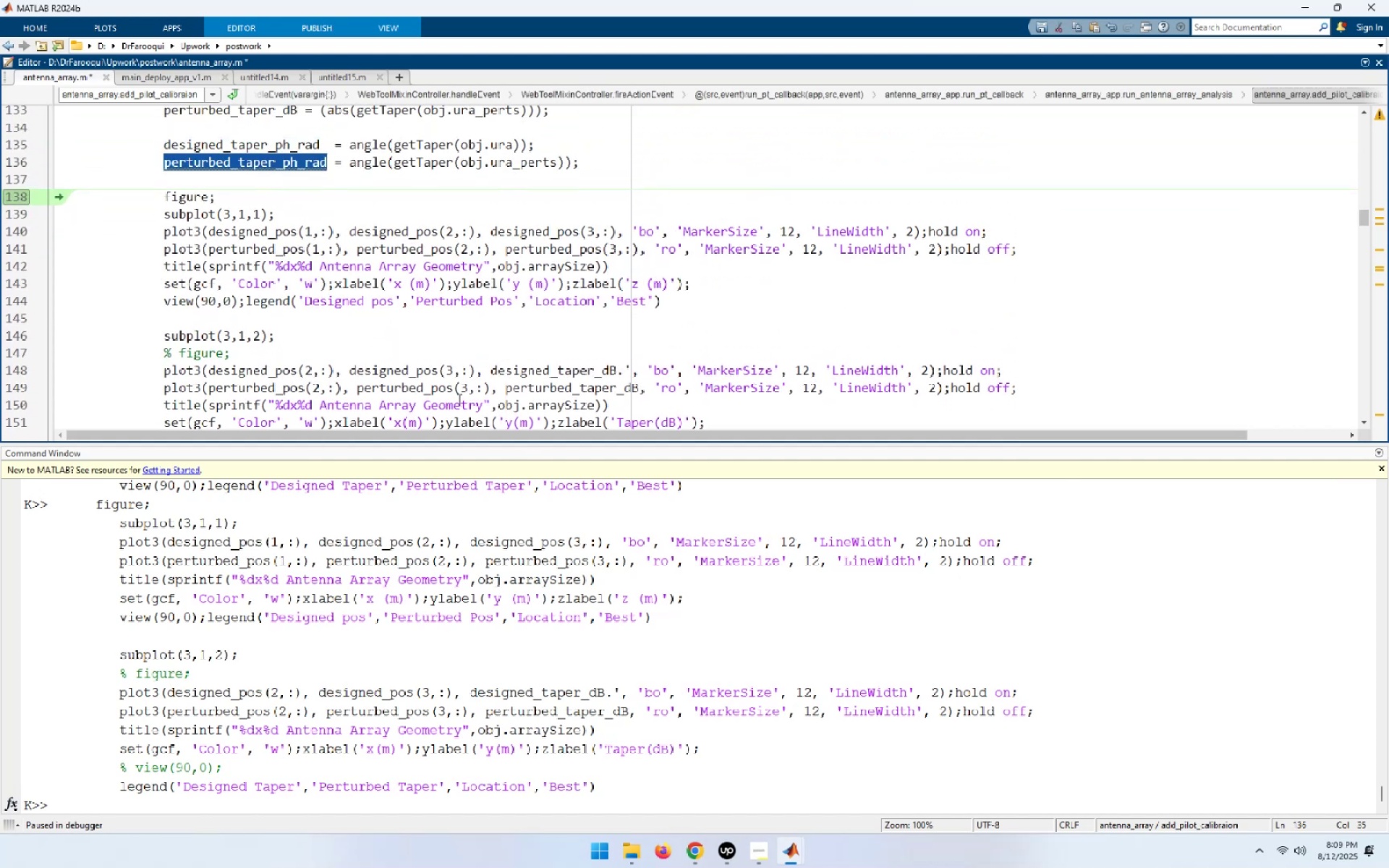 
scroll: coordinate [490, 416], scroll_direction: down, amount: 3.0
 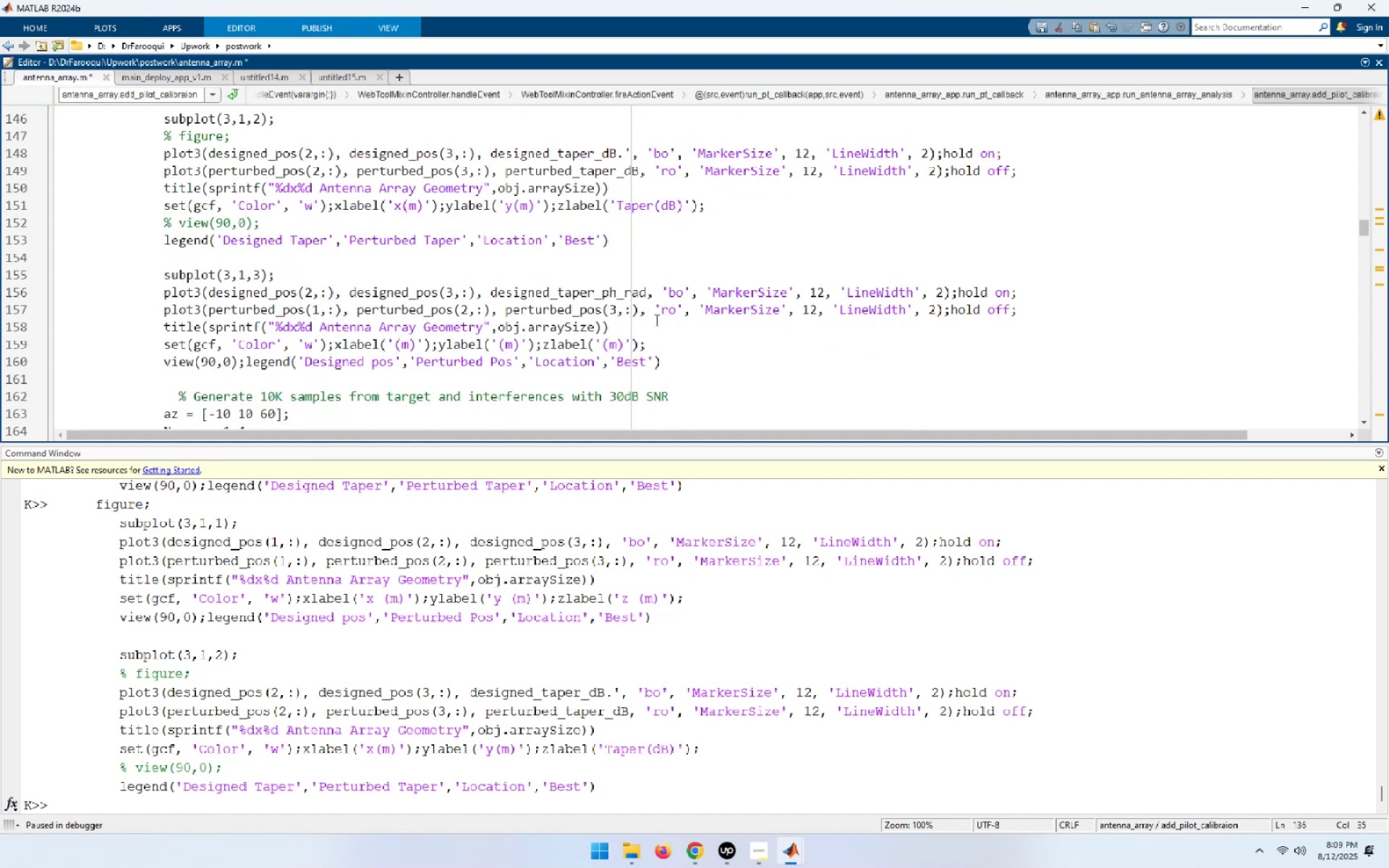 
left_click_drag(start_coordinate=[638, 312], to_coordinate=[506, 309])
 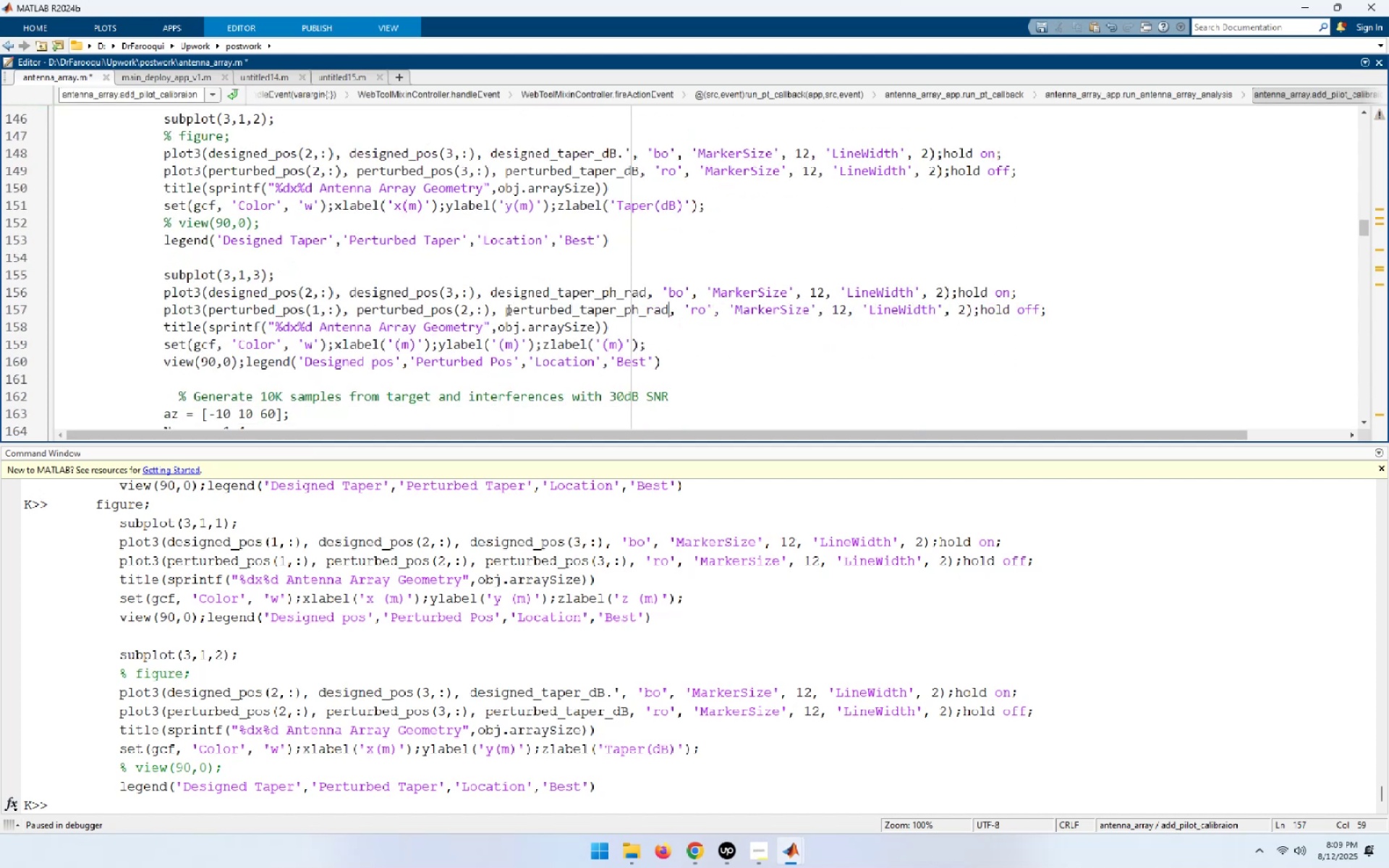 
key(Control+ControlLeft)
 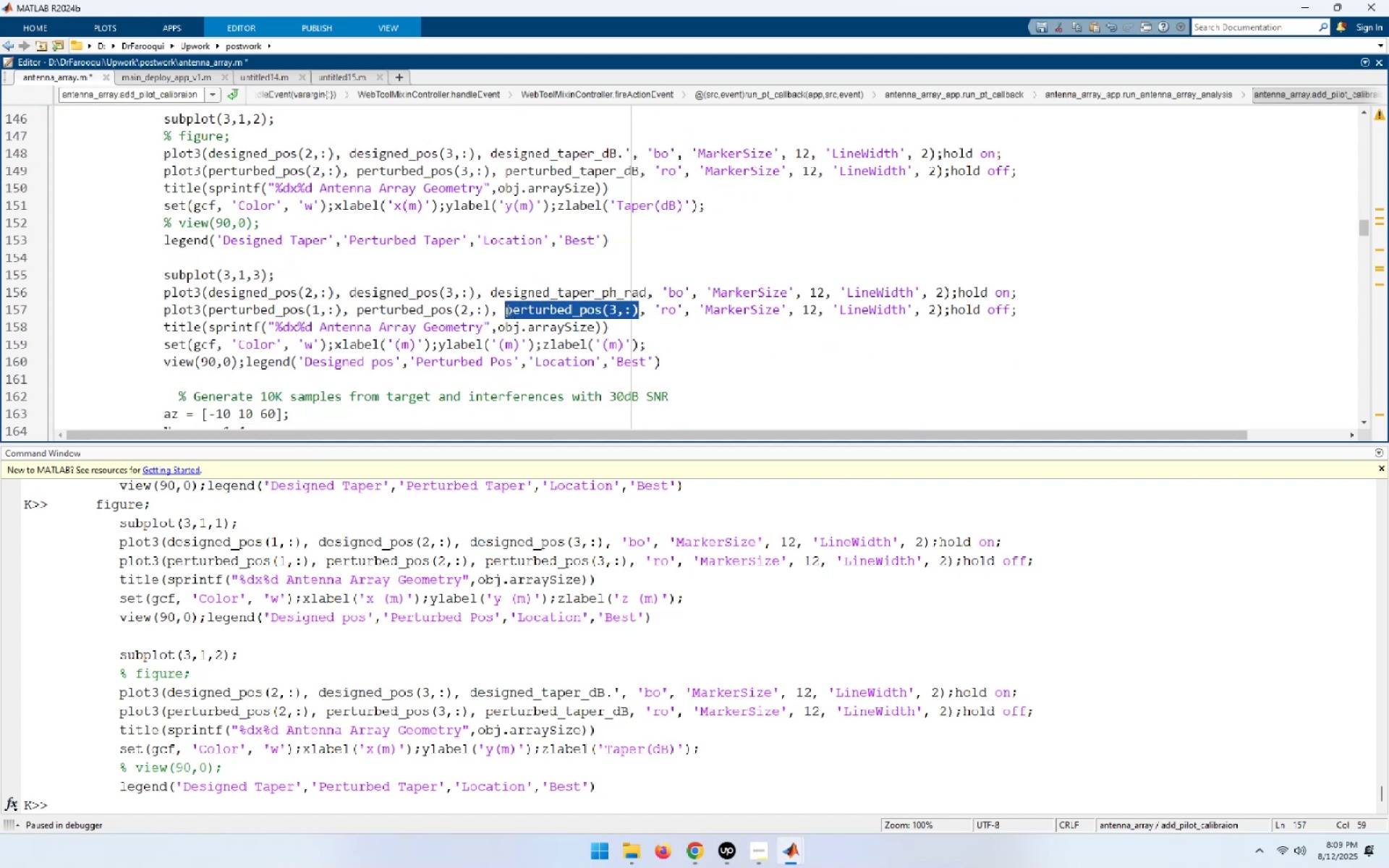 
key(Control+V)
 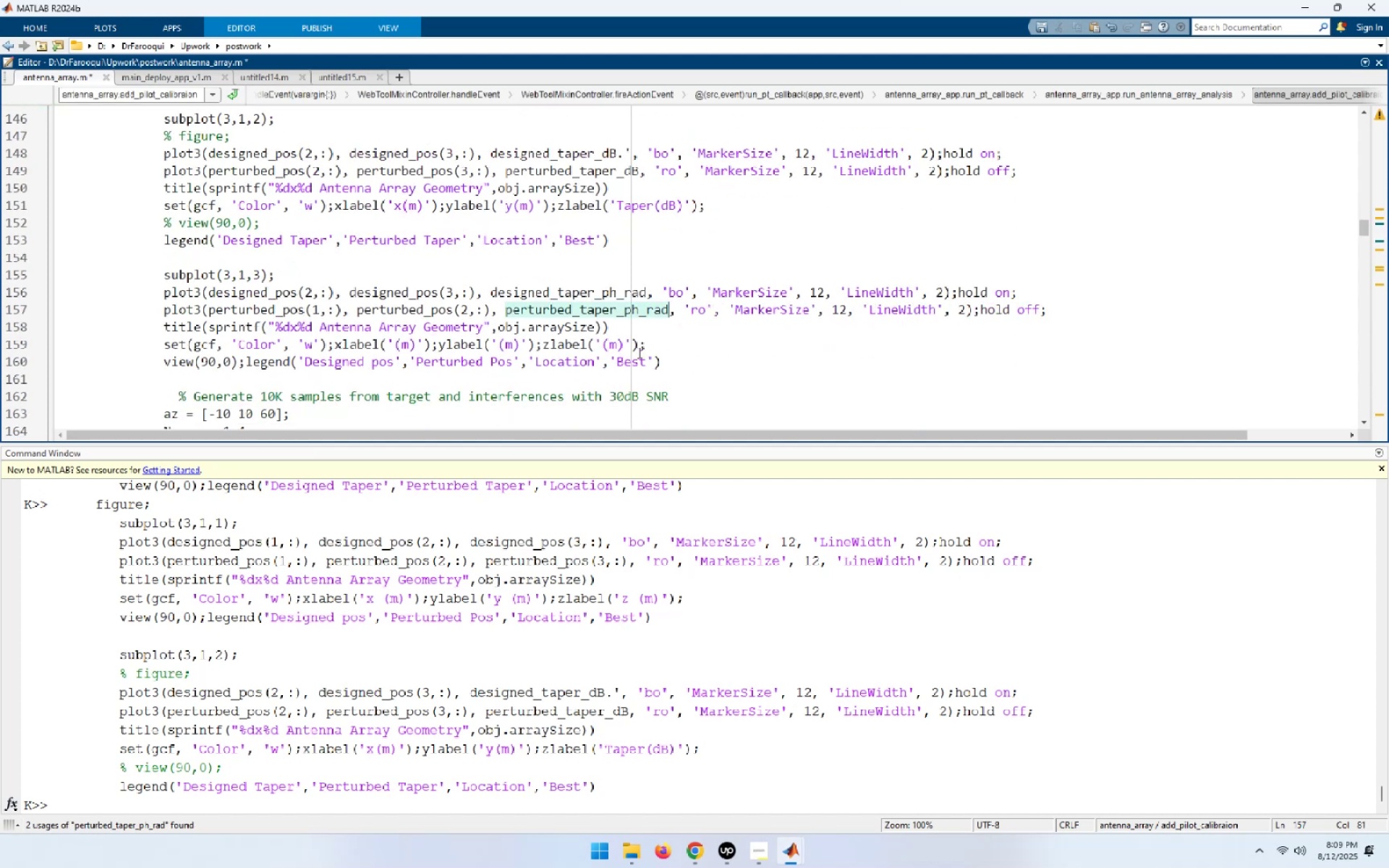 
wait(6.94)
 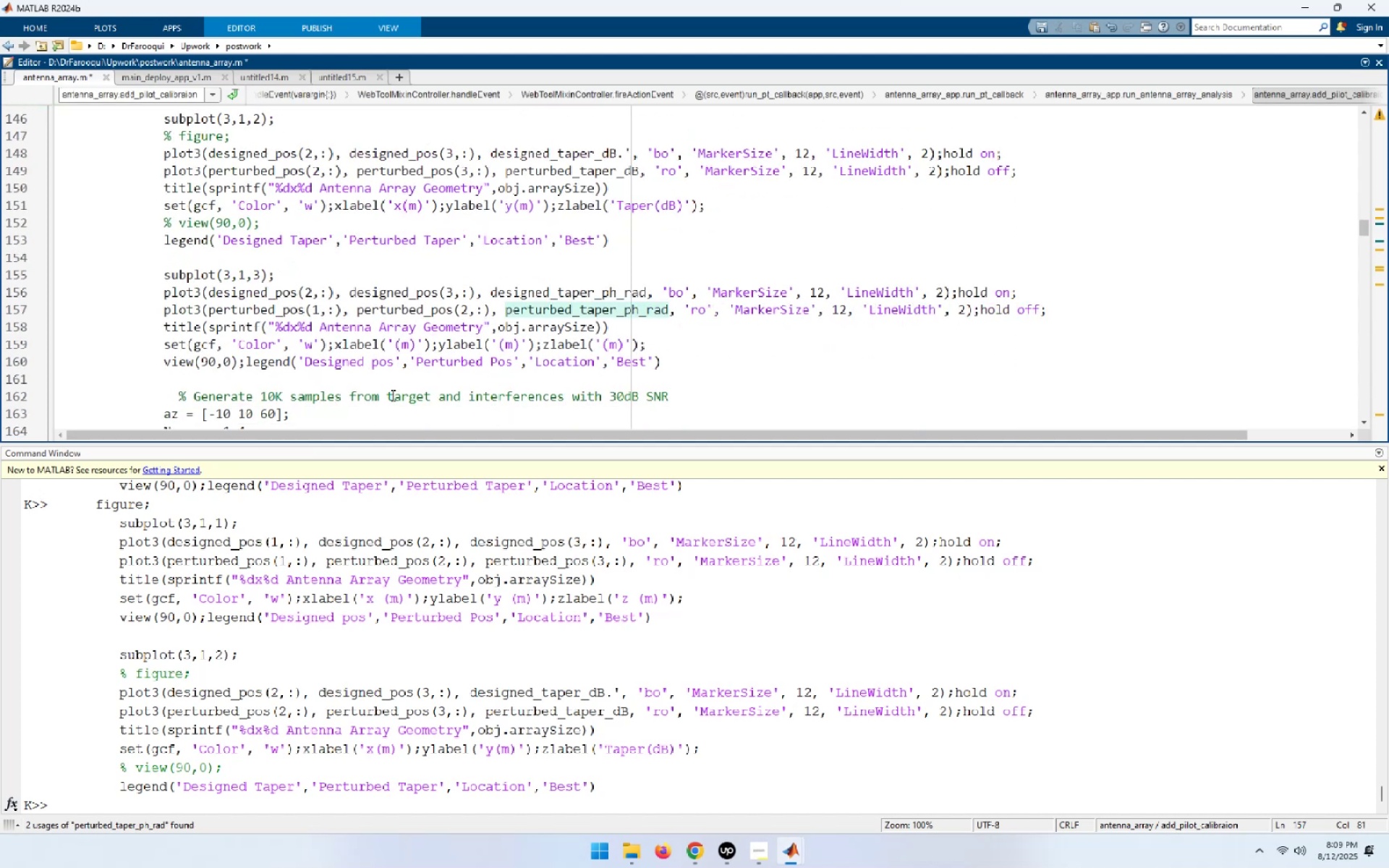 
left_click([616, 344])
 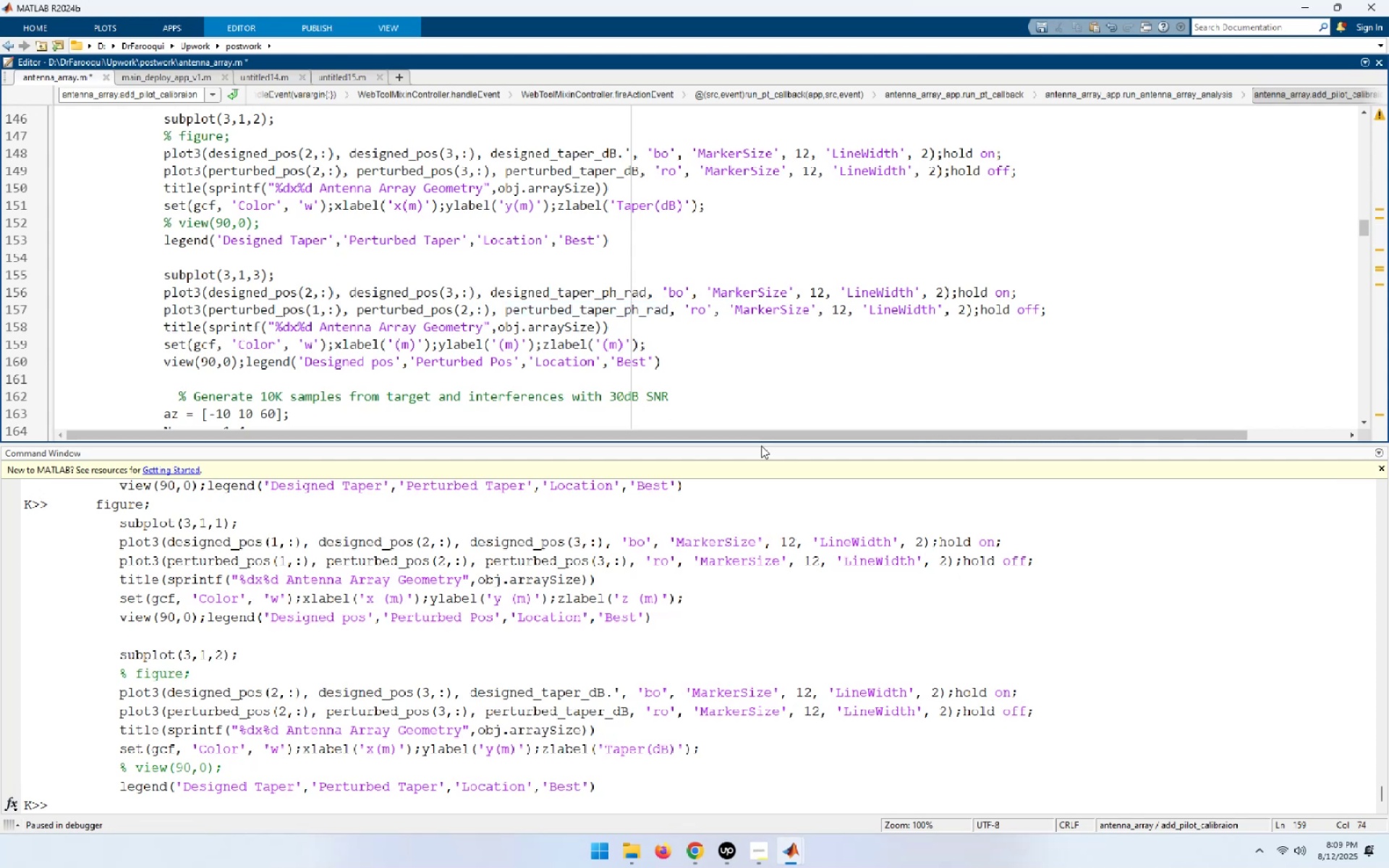 
key(Backspace)
type(rad)
 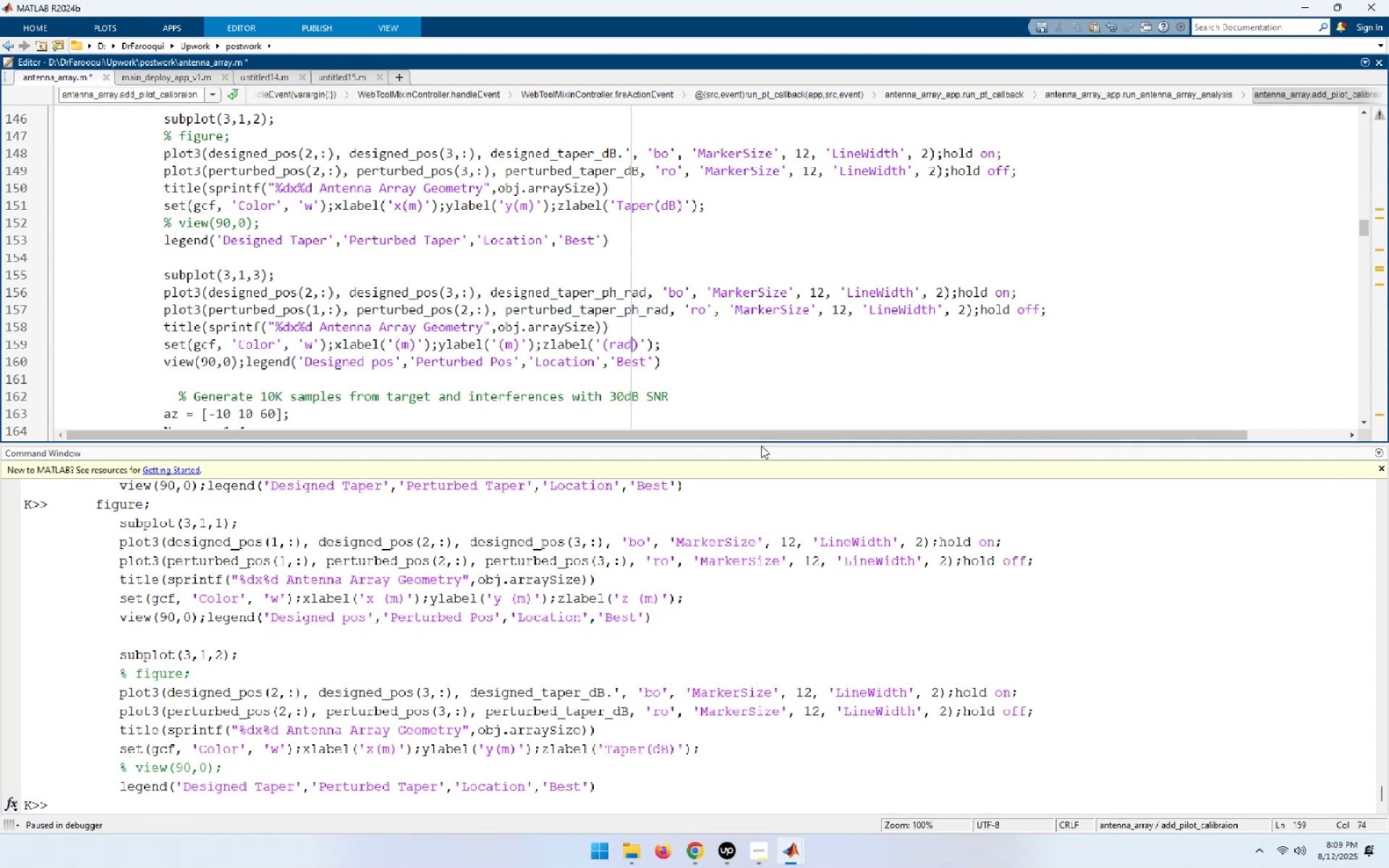 
key(ArrowLeft)
 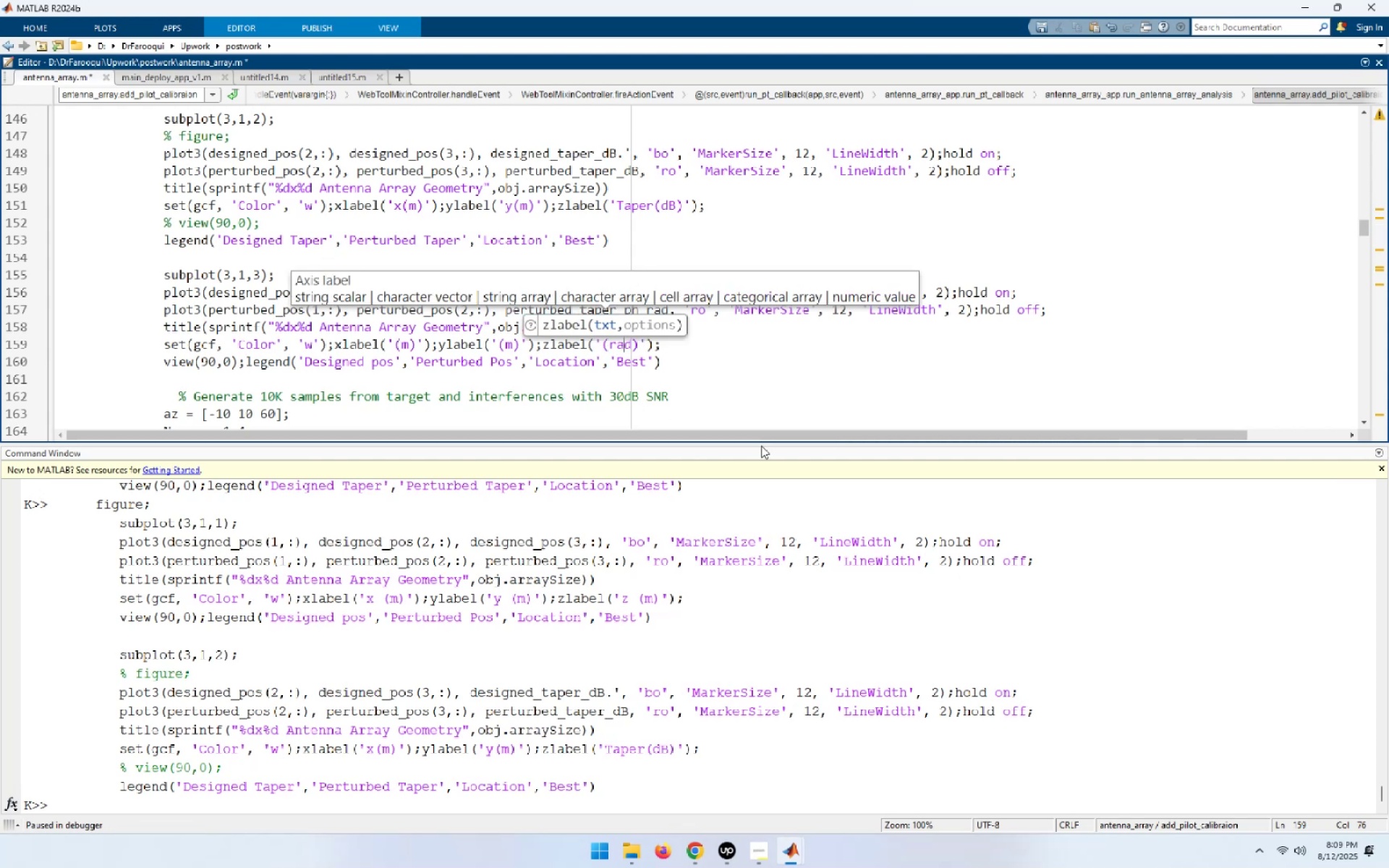 
key(ArrowLeft)
 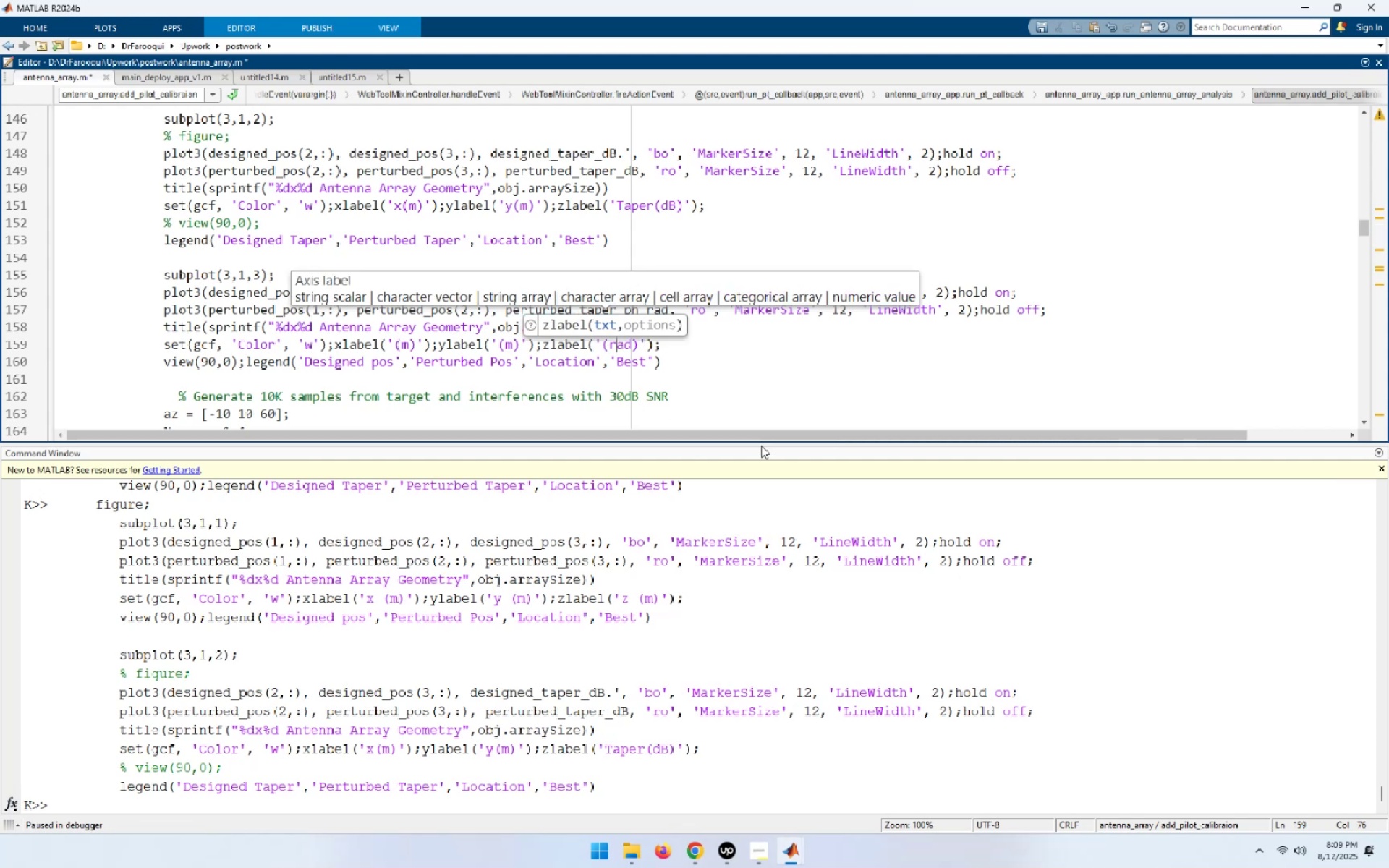 
key(ArrowLeft)
 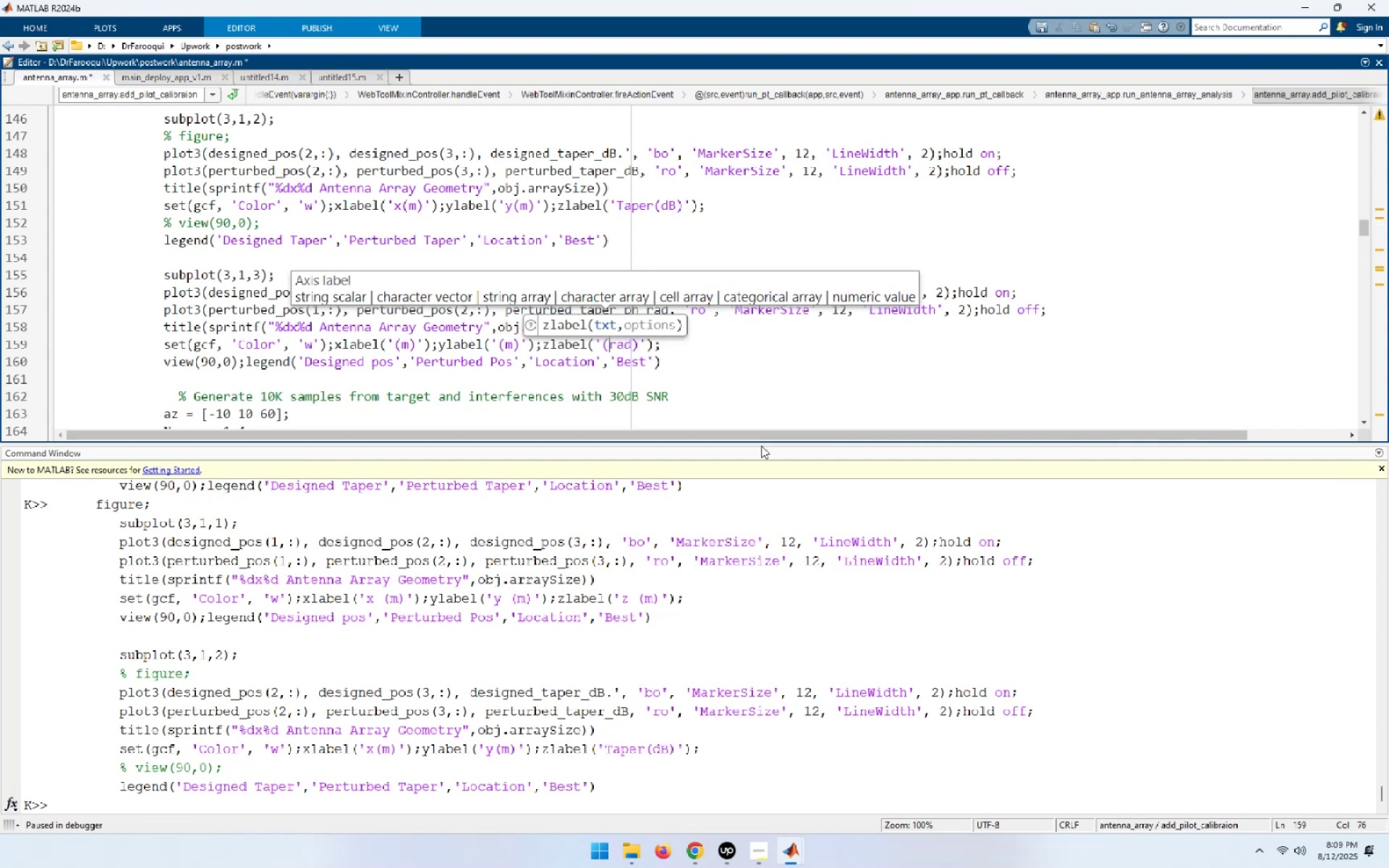 
key(ArrowLeft)
 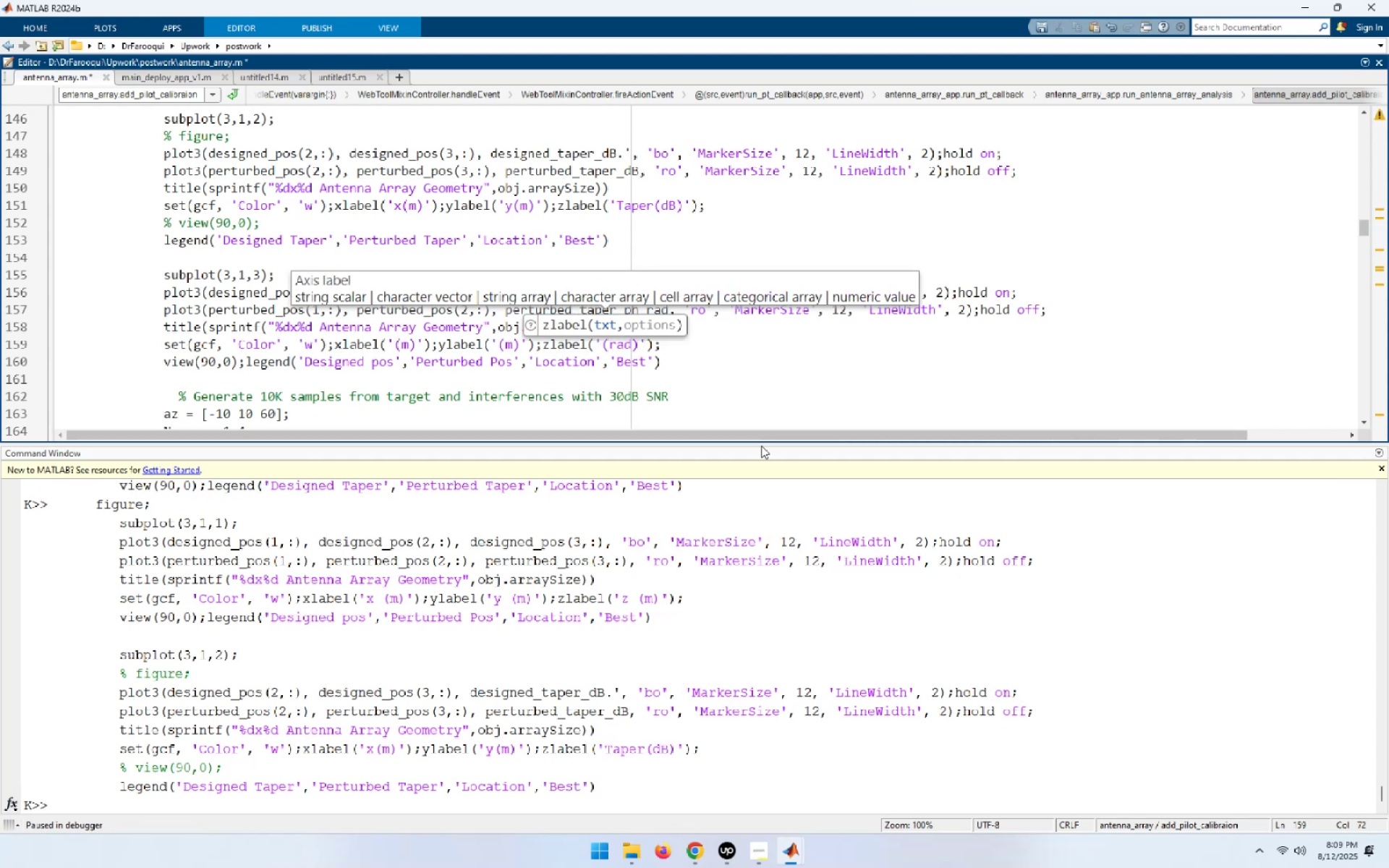 
type(Phae)
 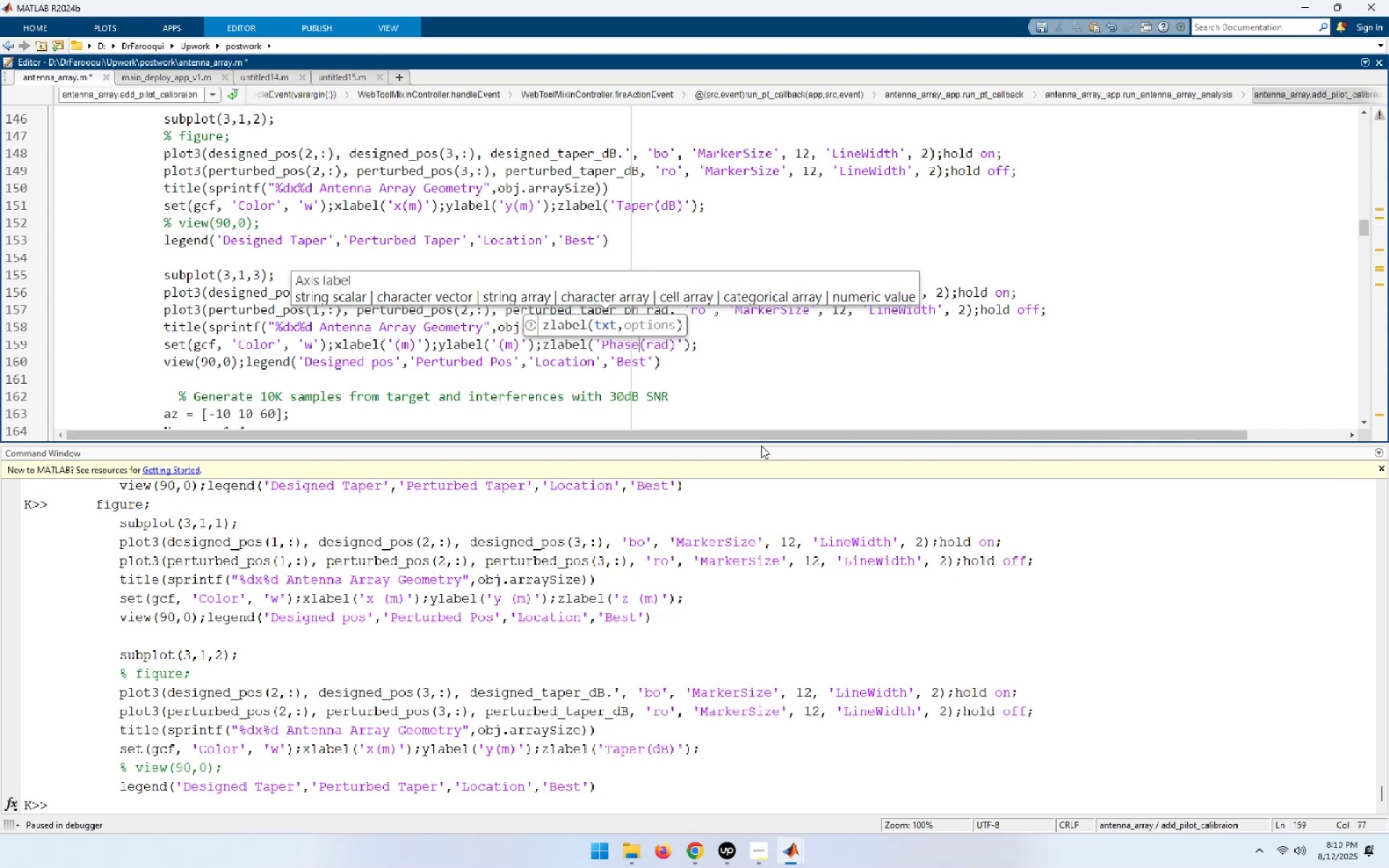 
hold_key(key=S, duration=0.42)
 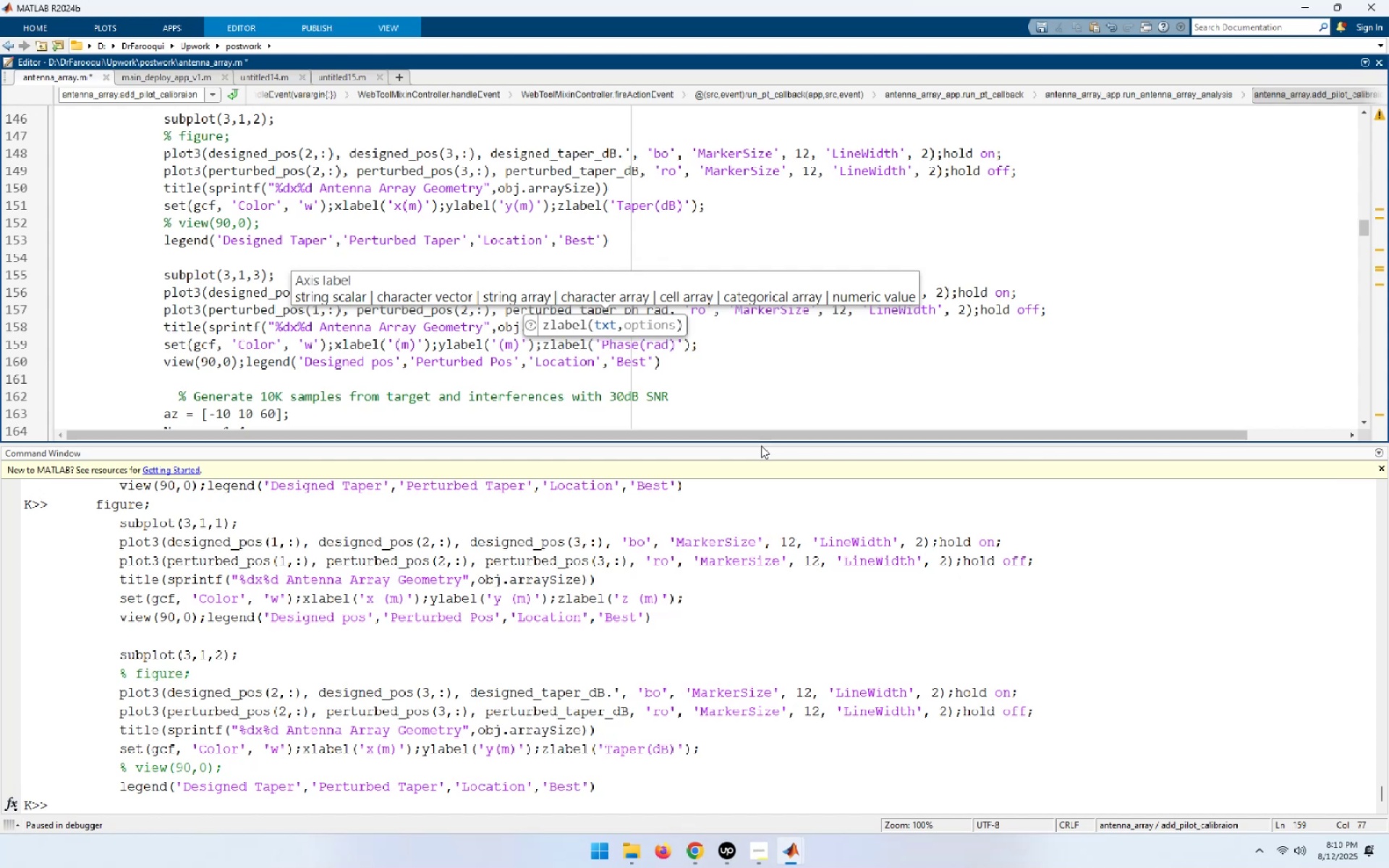 
wait(6.14)
 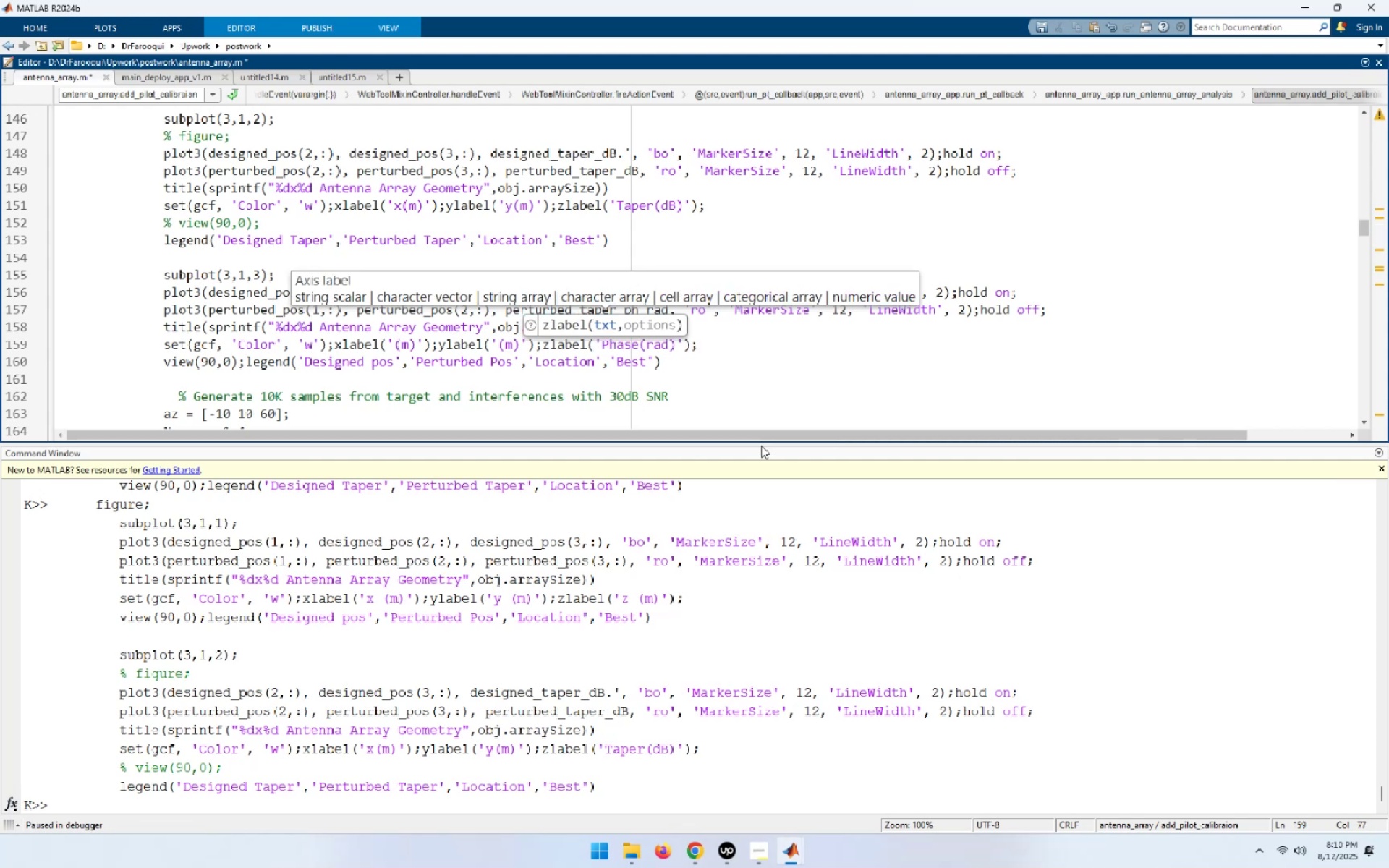 
left_click([722, 346])
 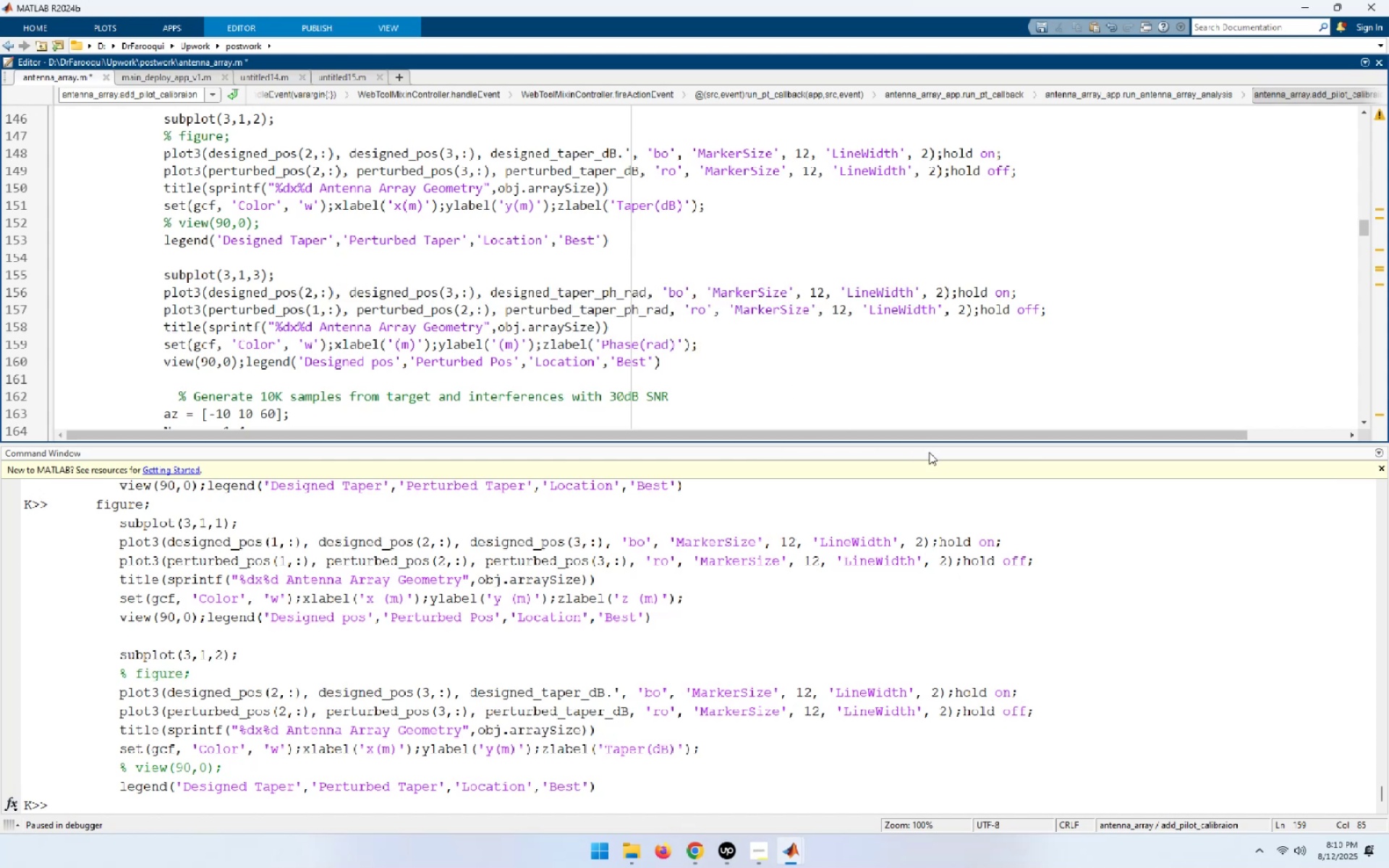 
key(ArrowDown)
 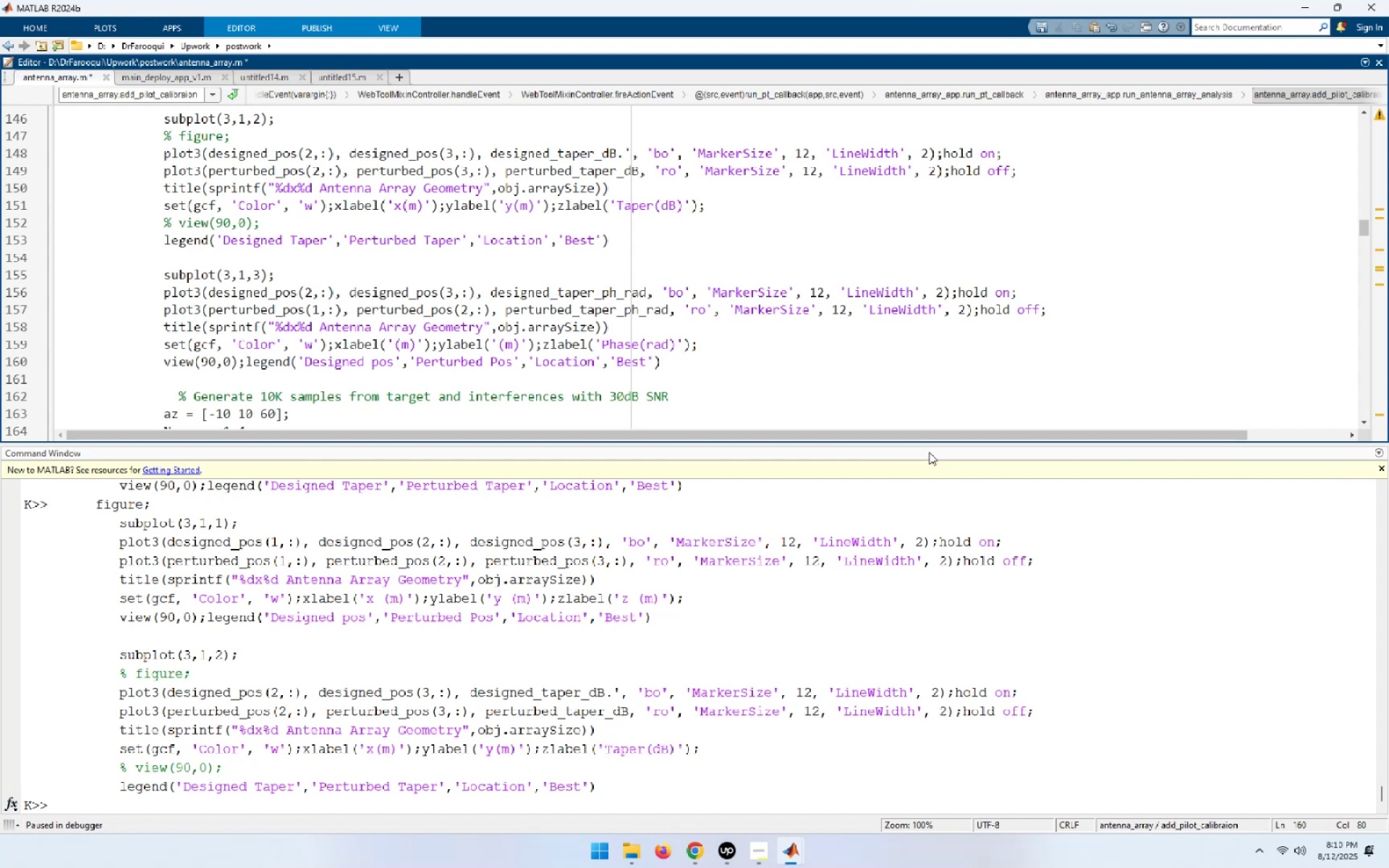 
wait(30.56)
 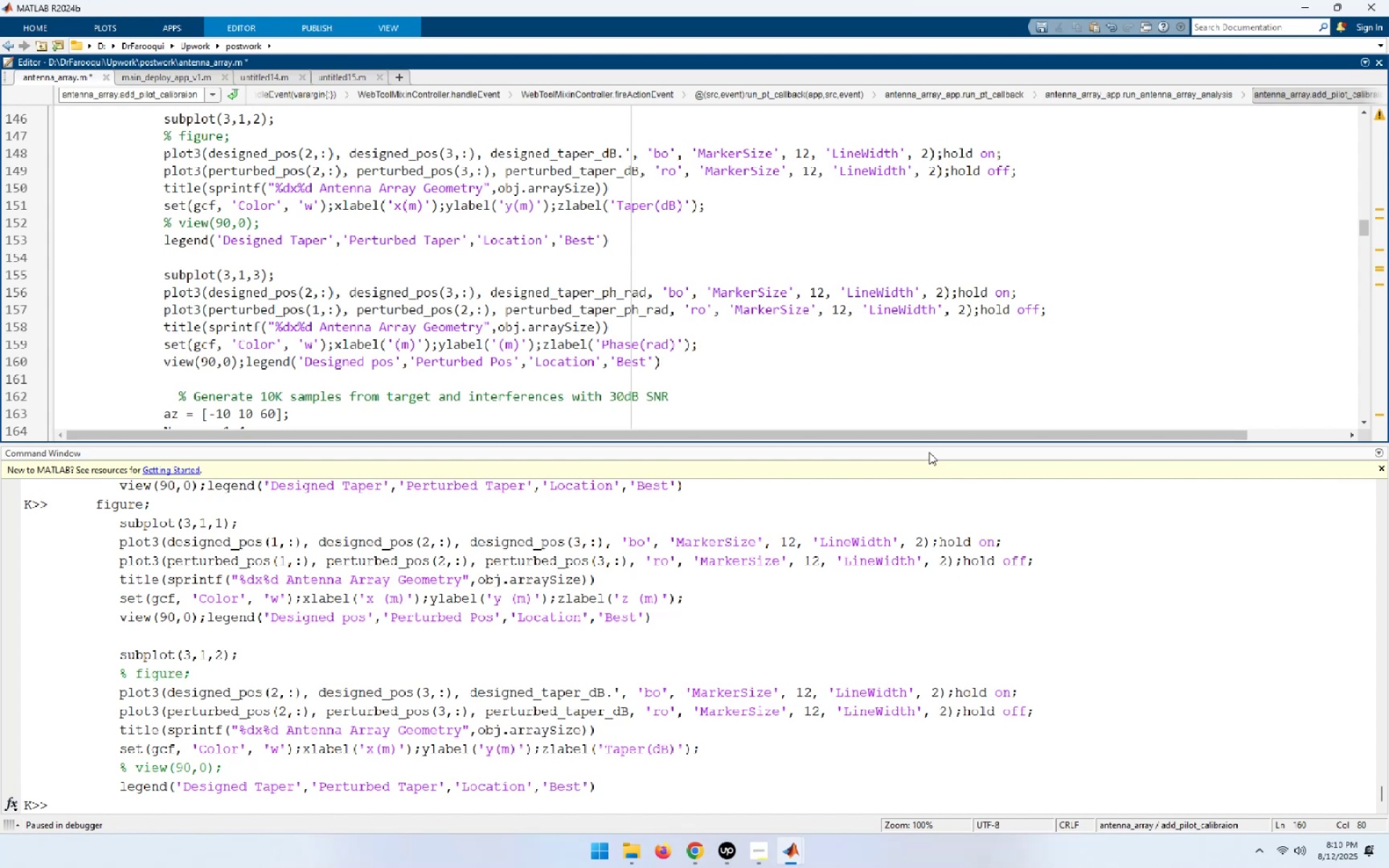 
hold_key(key=ArrowLeft, duration=1.5)
 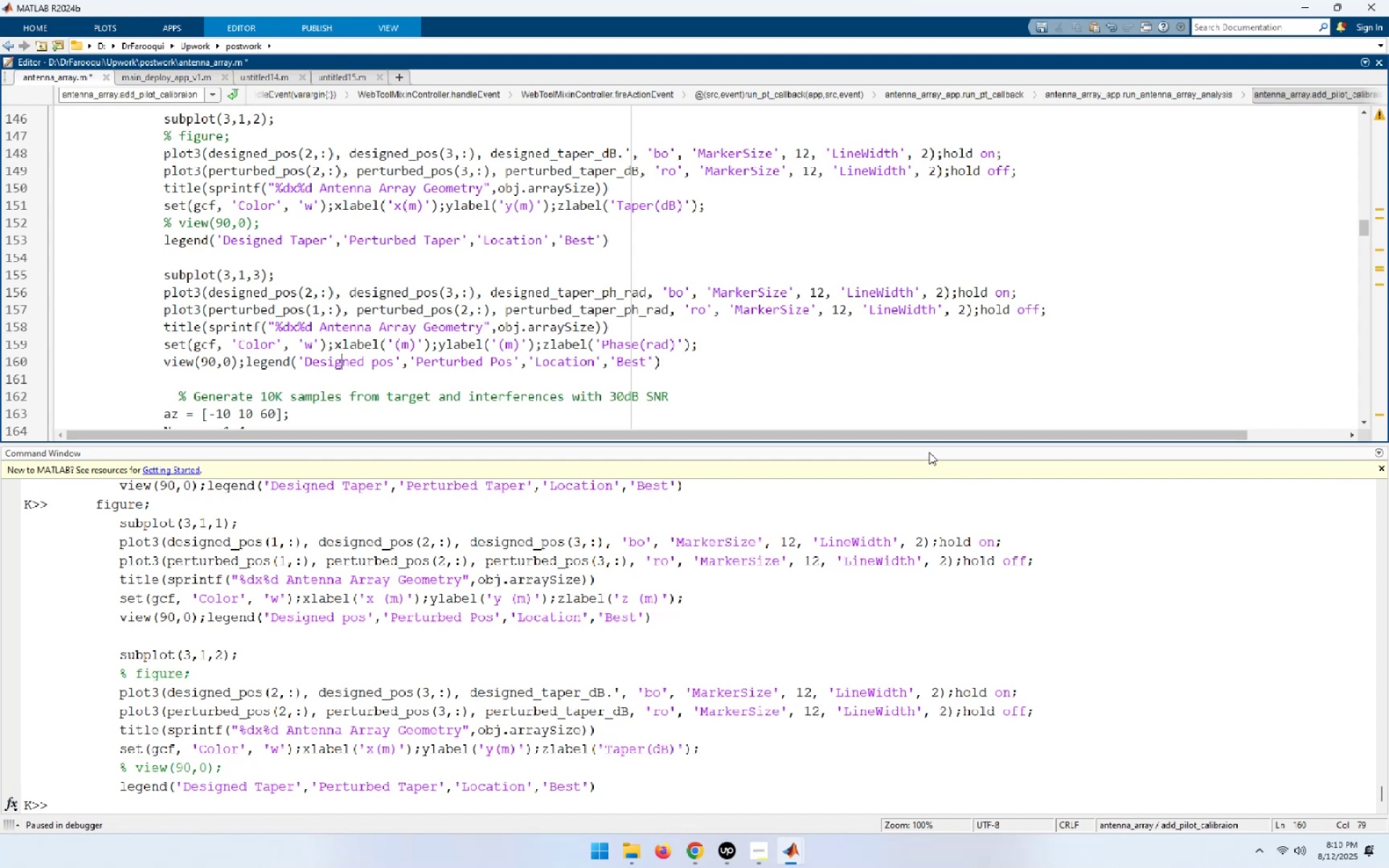 
hold_key(key=ArrowLeft, duration=0.8)
 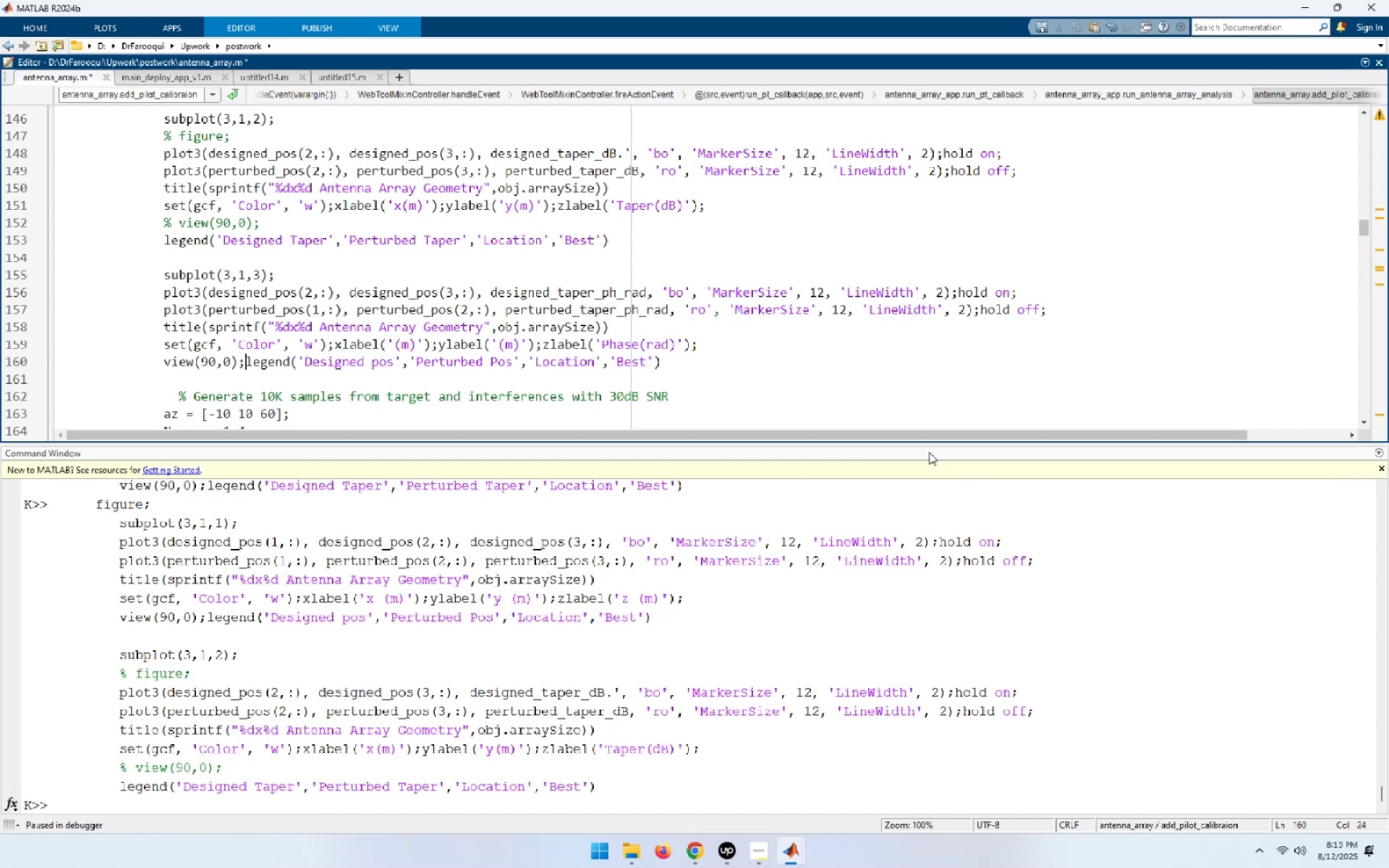 
key(NumpadEnter)
 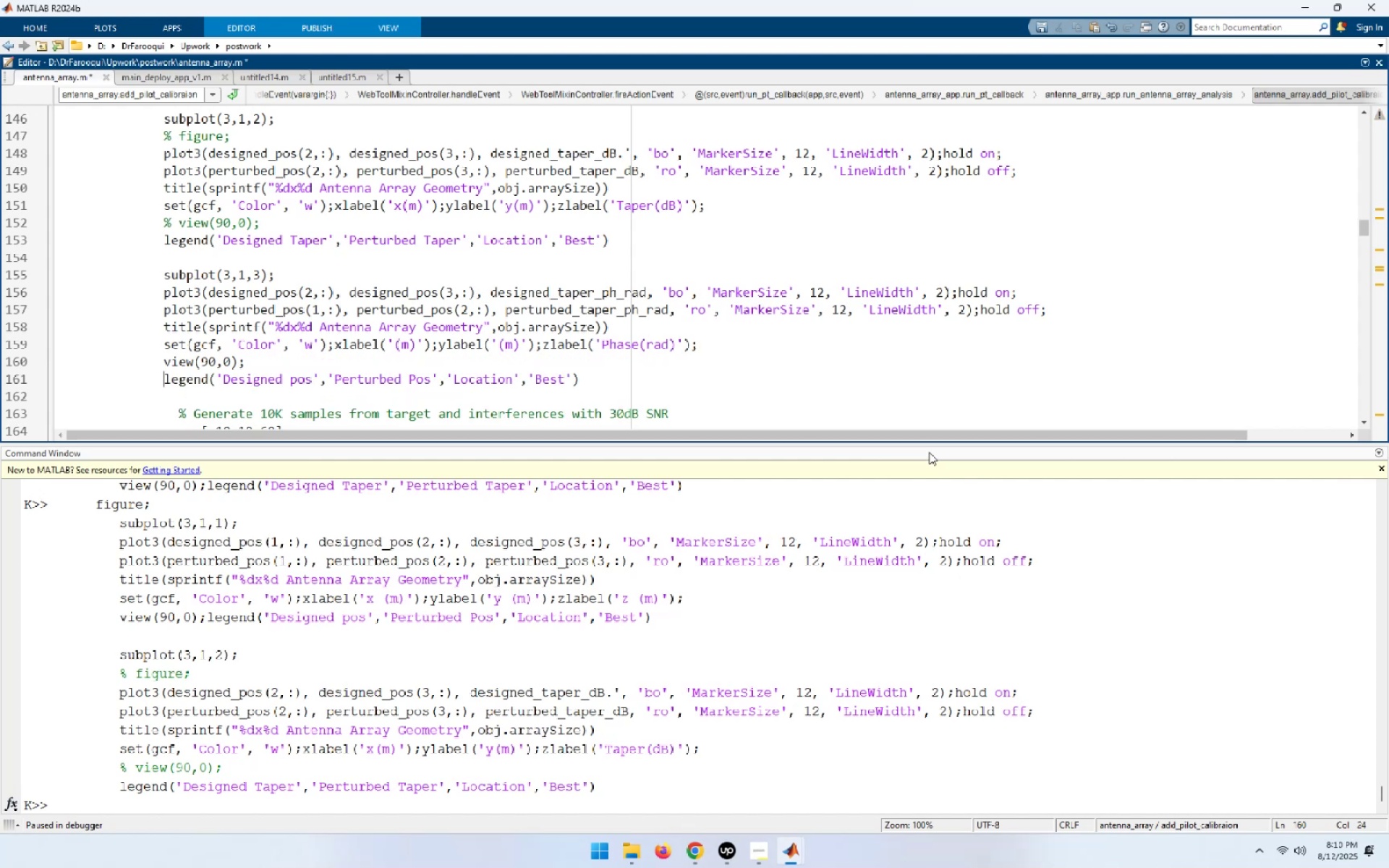 
key(ArrowUp)
 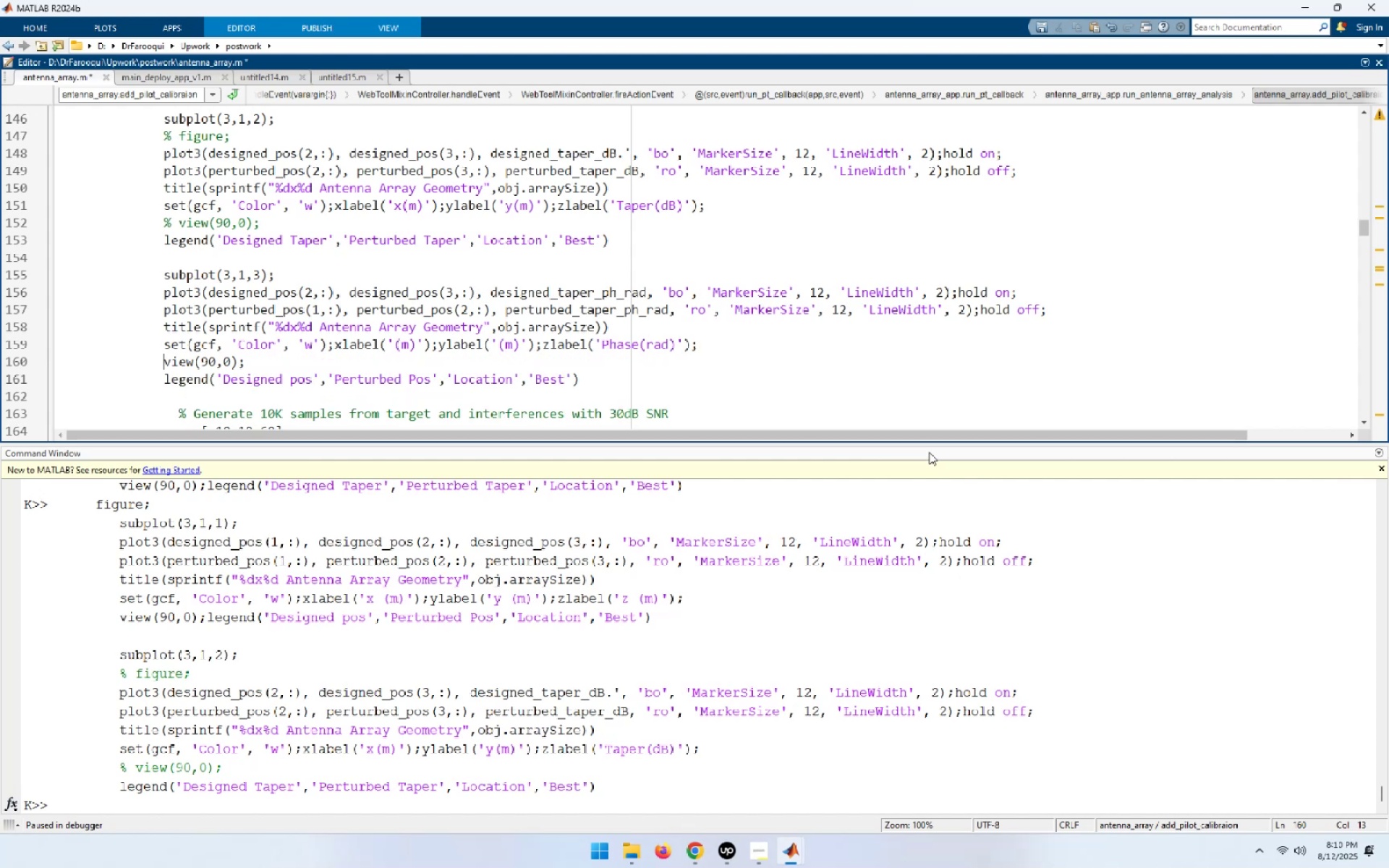 
key(Control+R)
 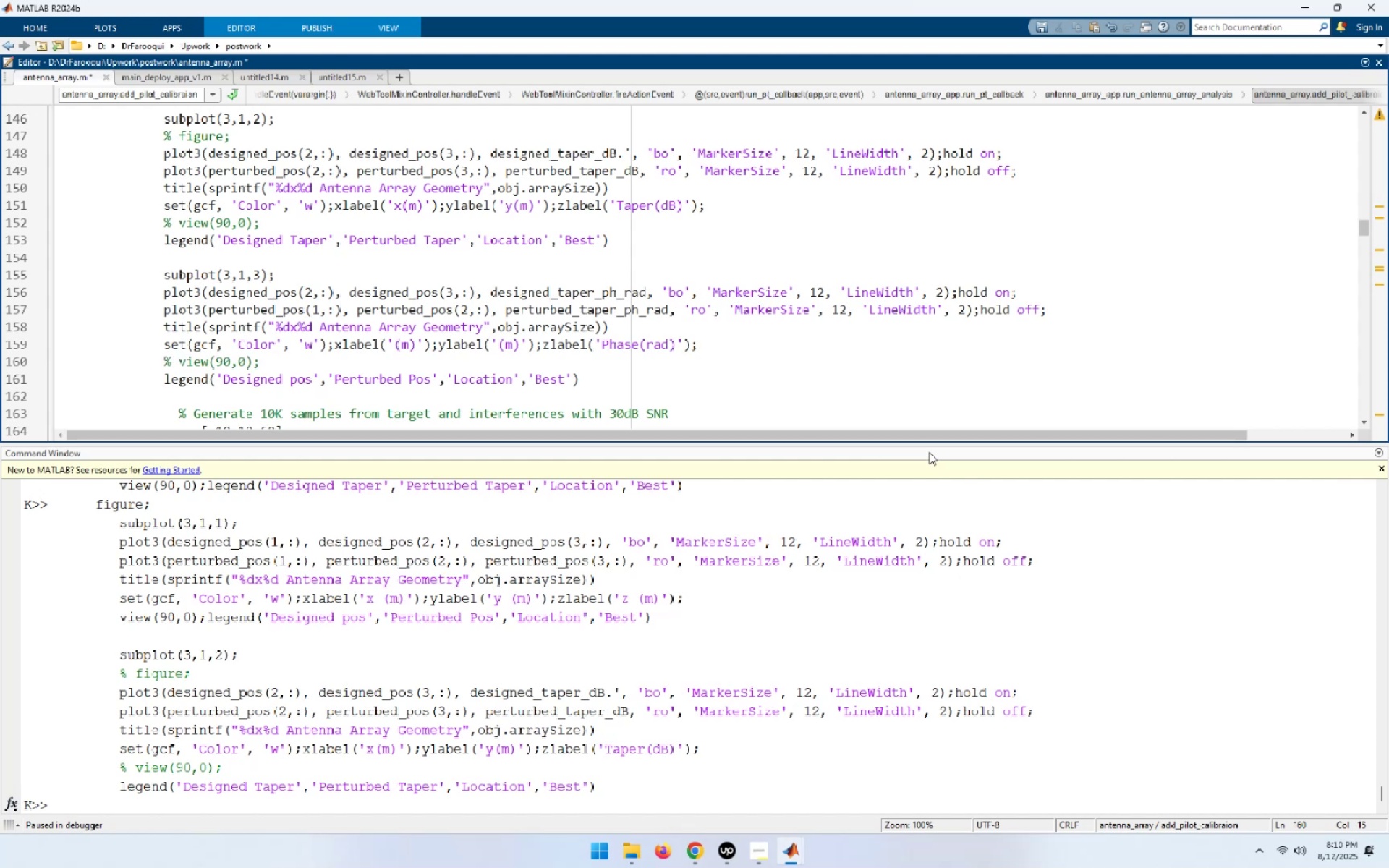 
key(ArrowDown)
 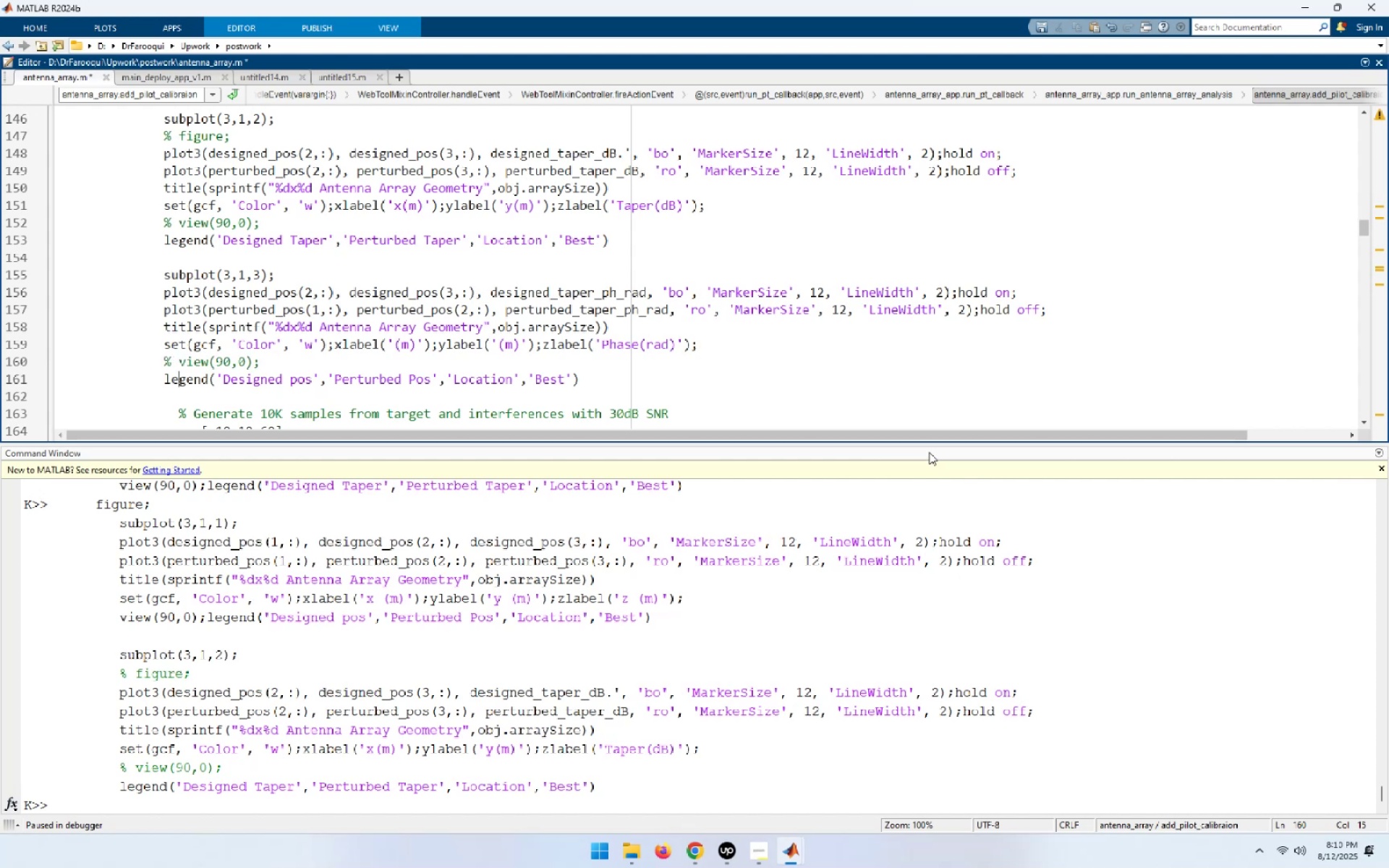 
hold_key(key=ArrowRight, duration=1.01)
 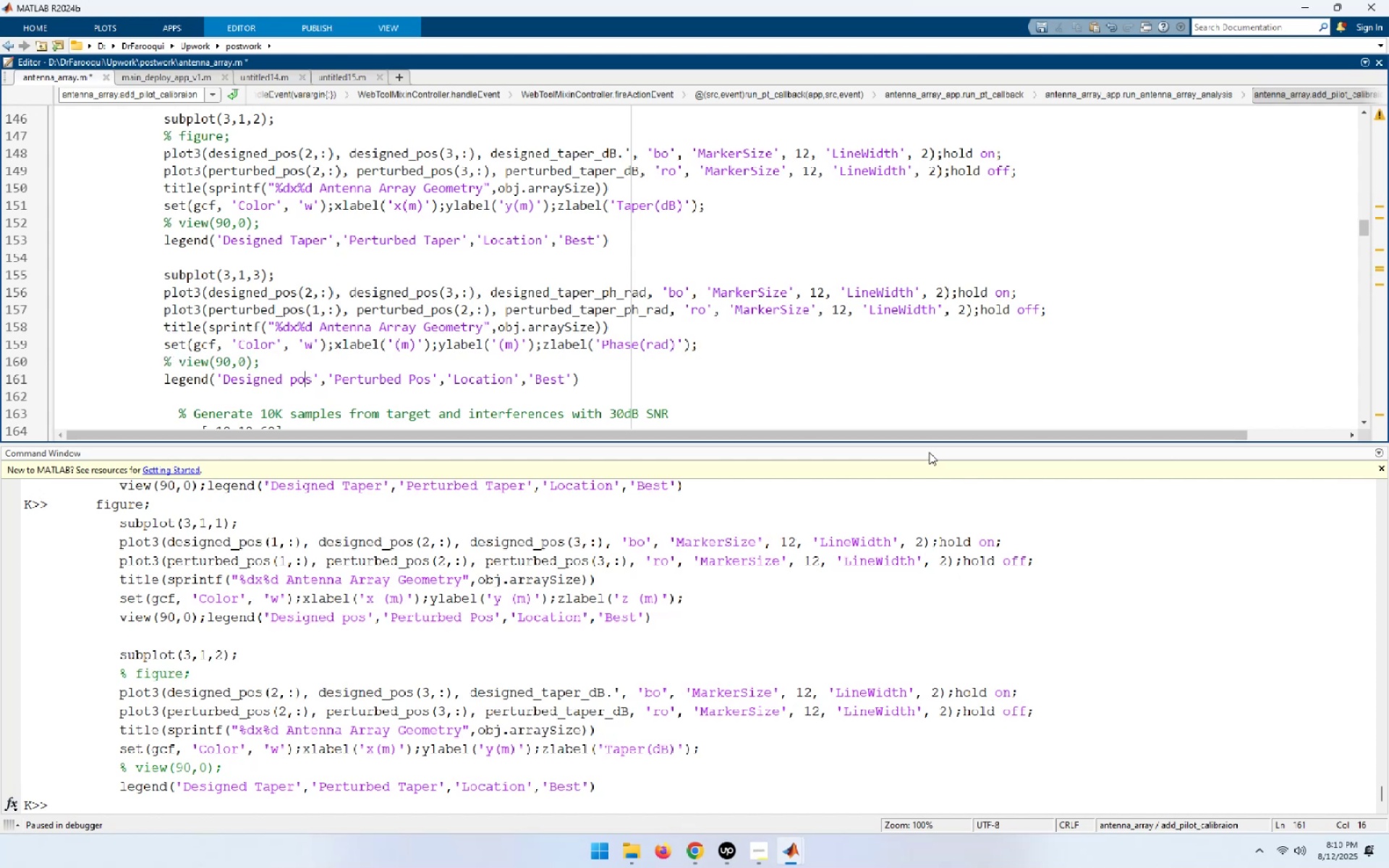 
key(ArrowRight)
 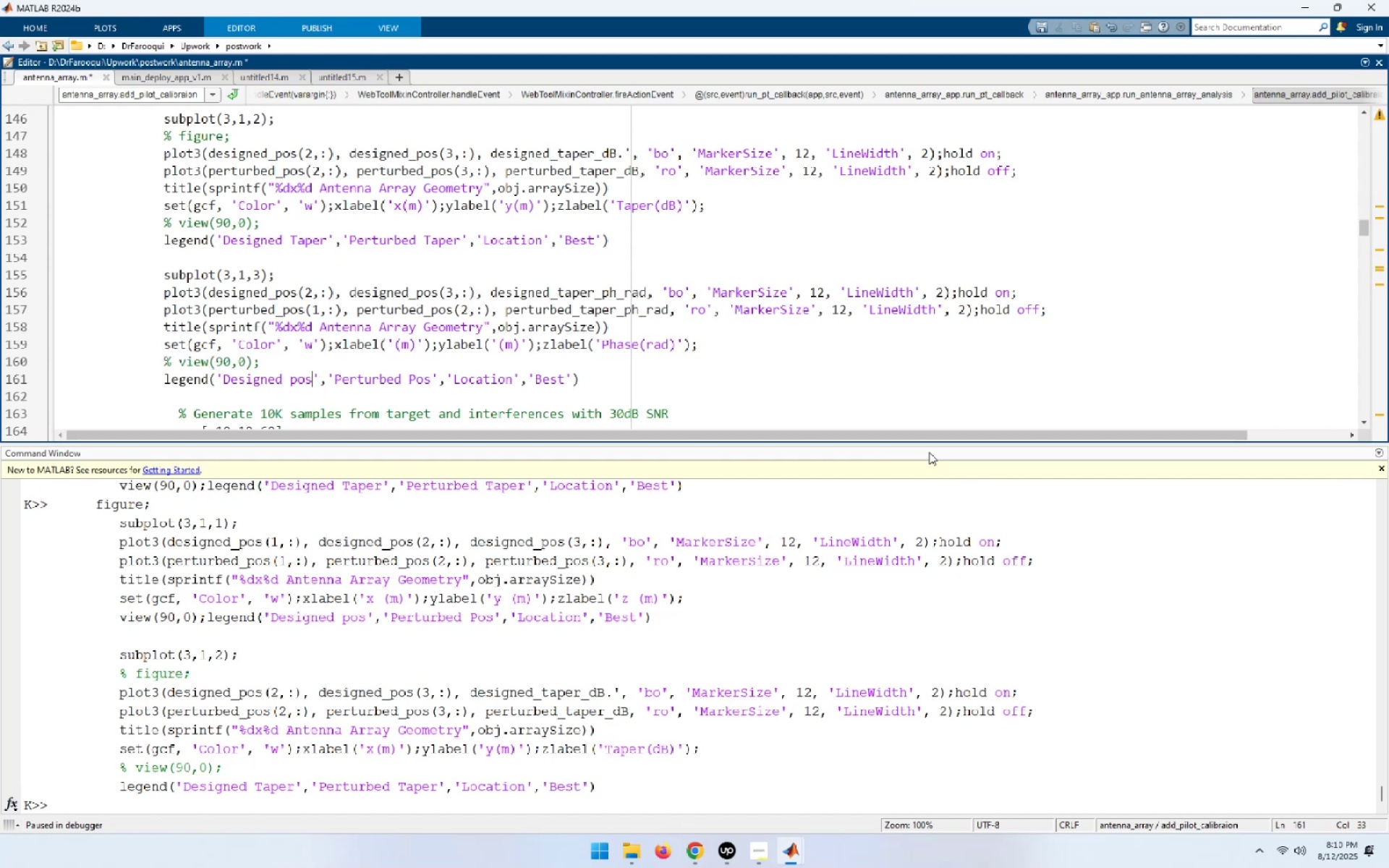 
key(Backspace)
key(Backspace)
key(Backspace)
type(phase)
 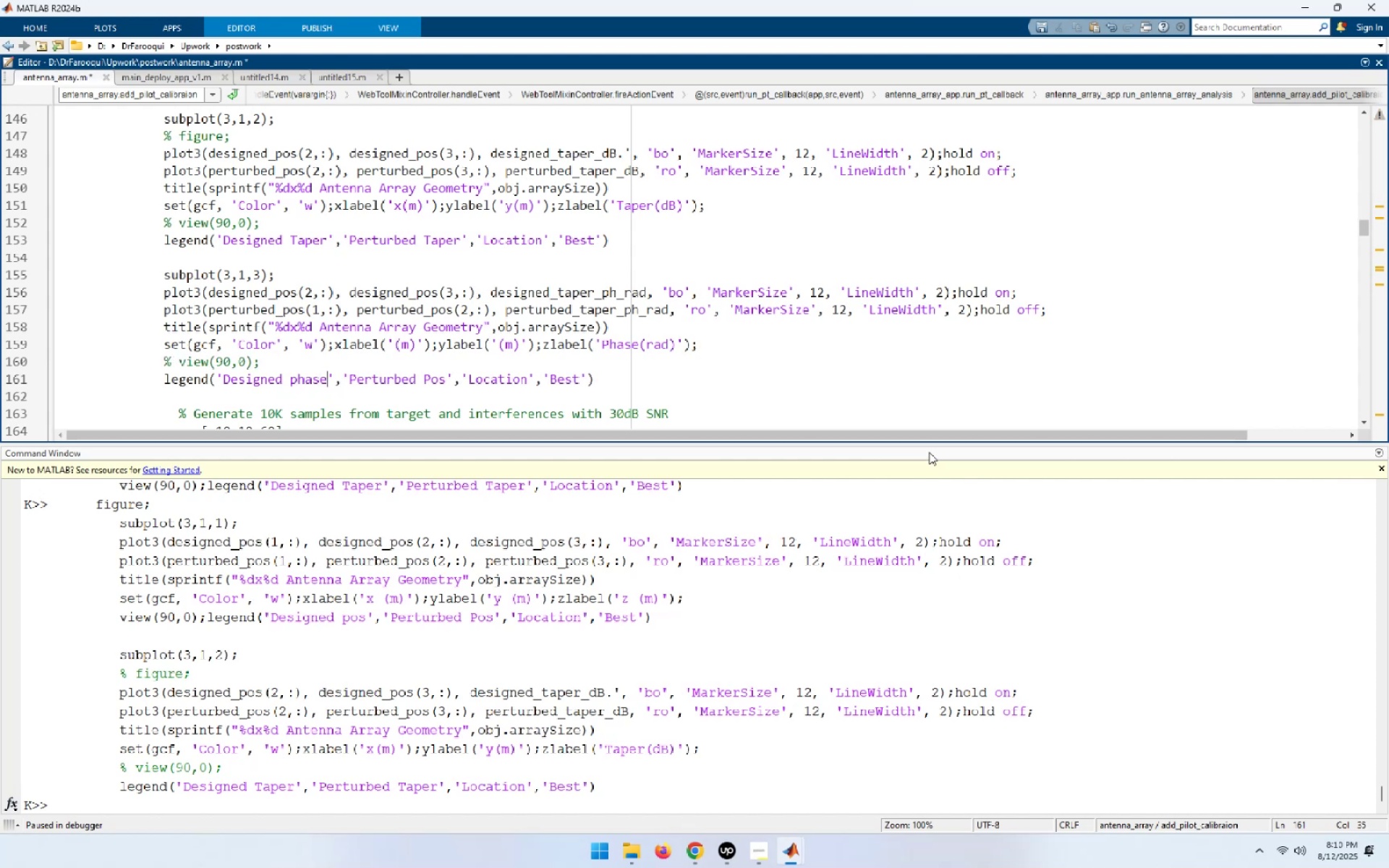 
hold_key(key=ArrowRight, duration=0.96)
 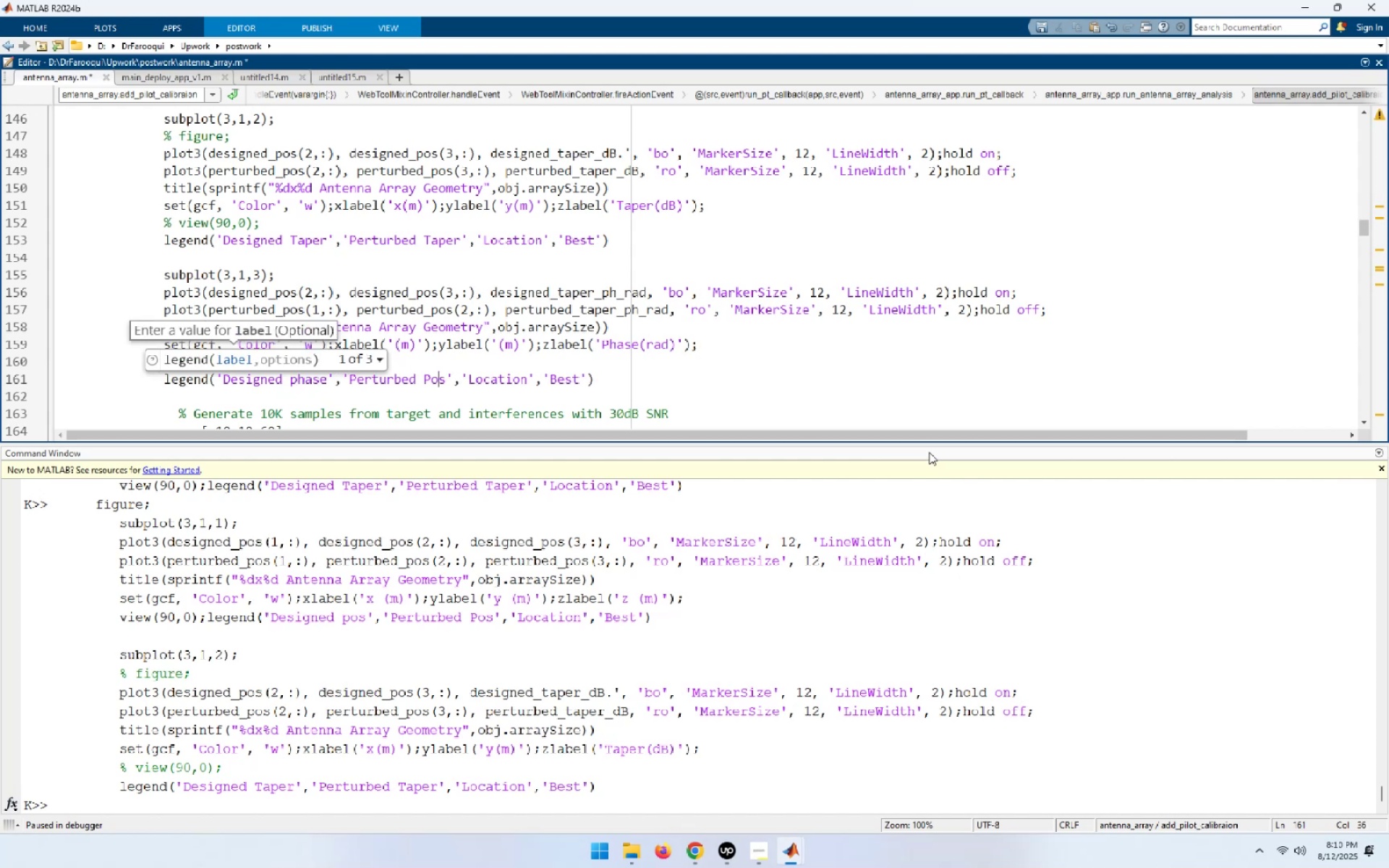 
key(ArrowRight)
 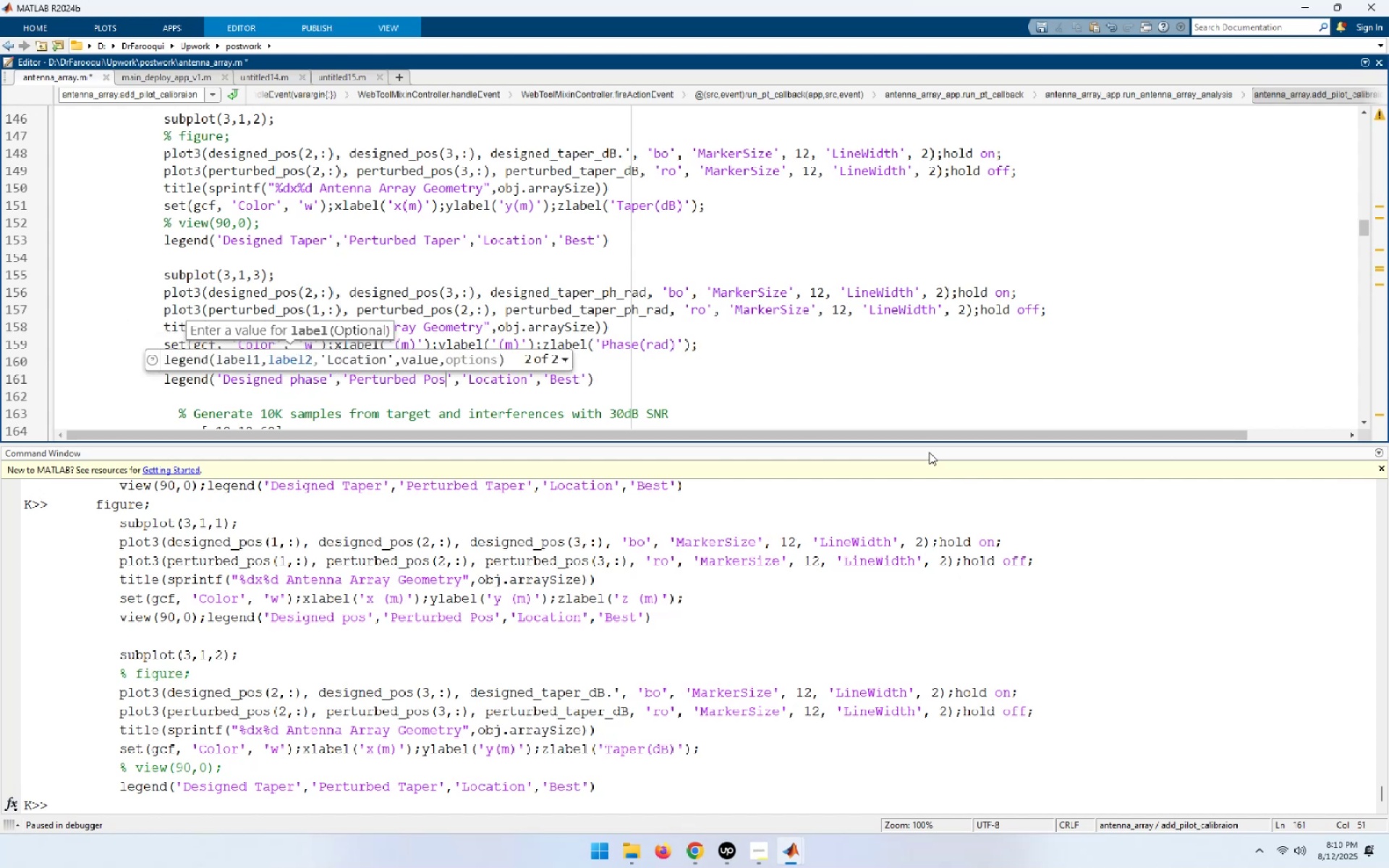 
key(Backspace)
key(Backspace)
key(Backspace)
type(phase)
 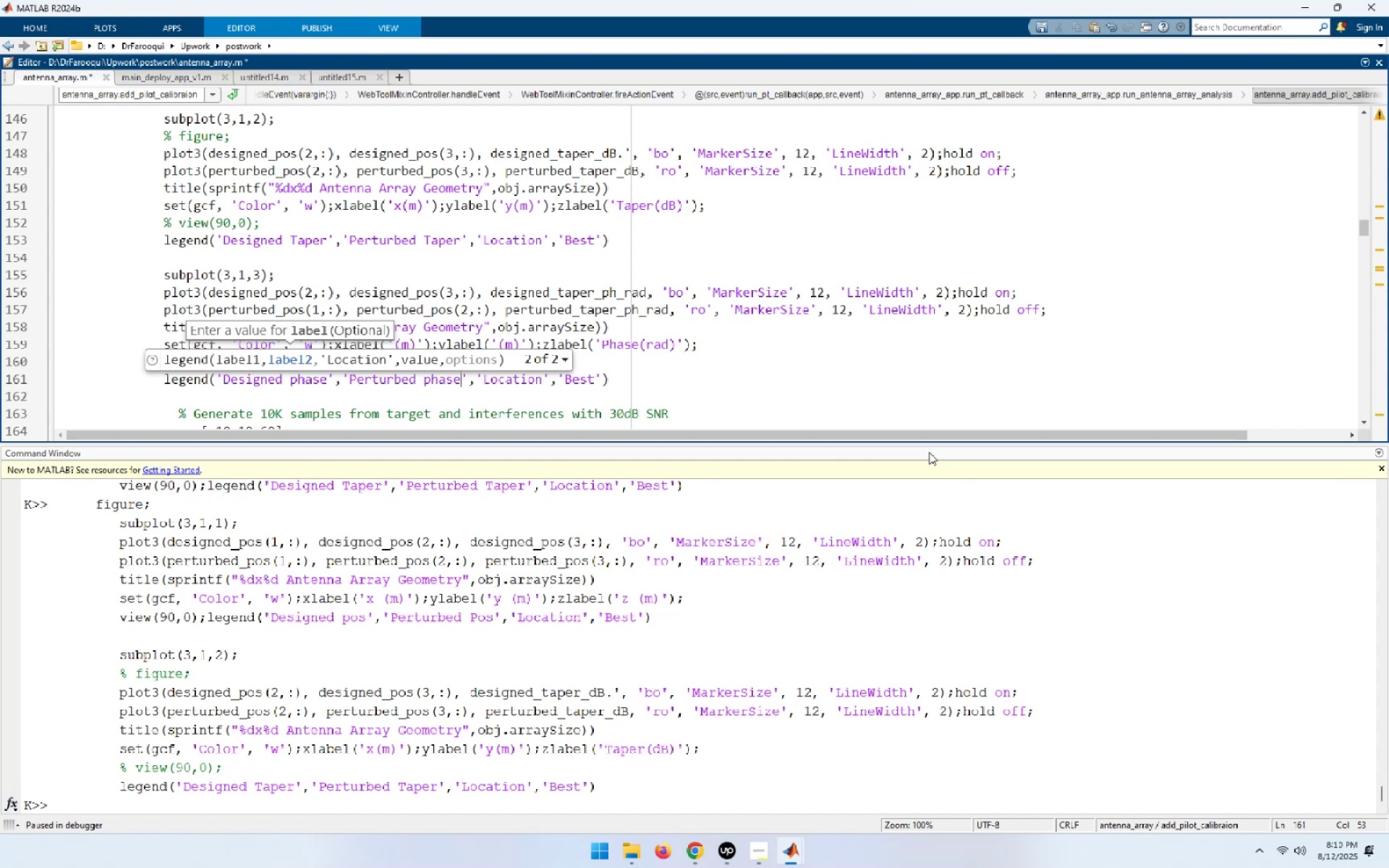 
key(ArrowUp)
 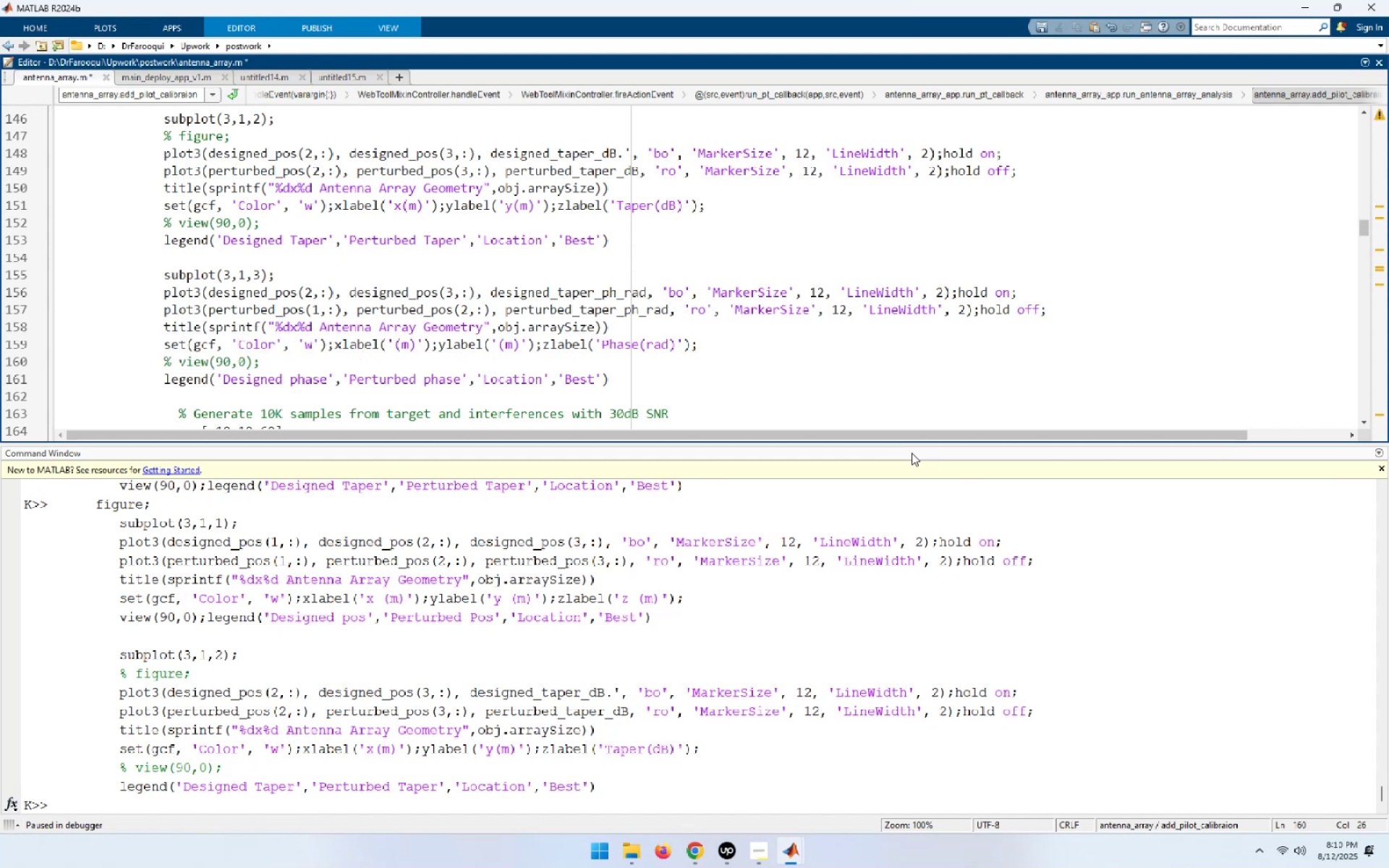 
left_click_drag(start_coordinate=[920, 444], to_coordinate=[930, 647])
 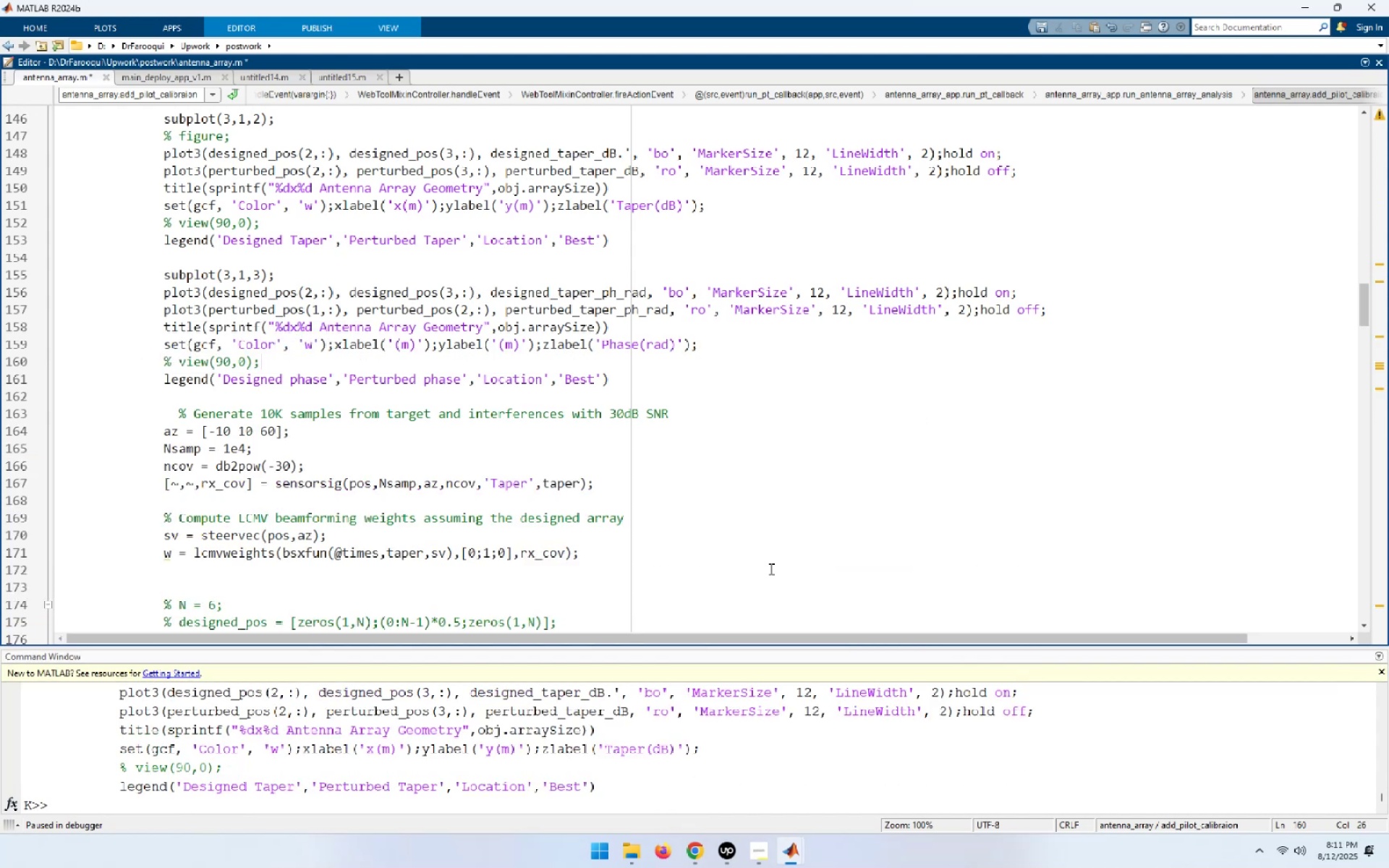 
scroll: coordinate [766, 566], scroll_direction: up, amount: 2.0
 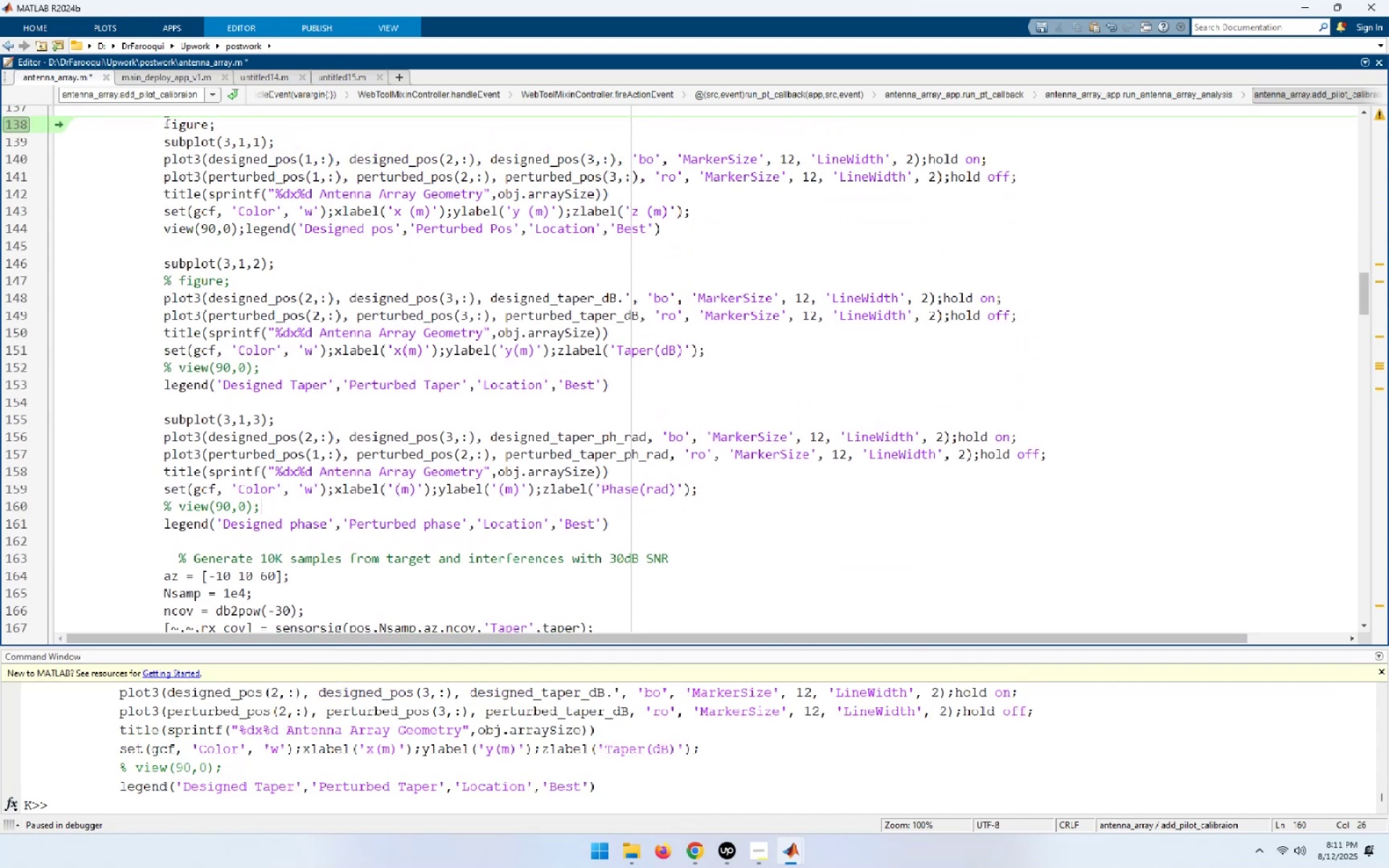 
left_click_drag(start_coordinate=[162, 122], to_coordinate=[896, 532])
 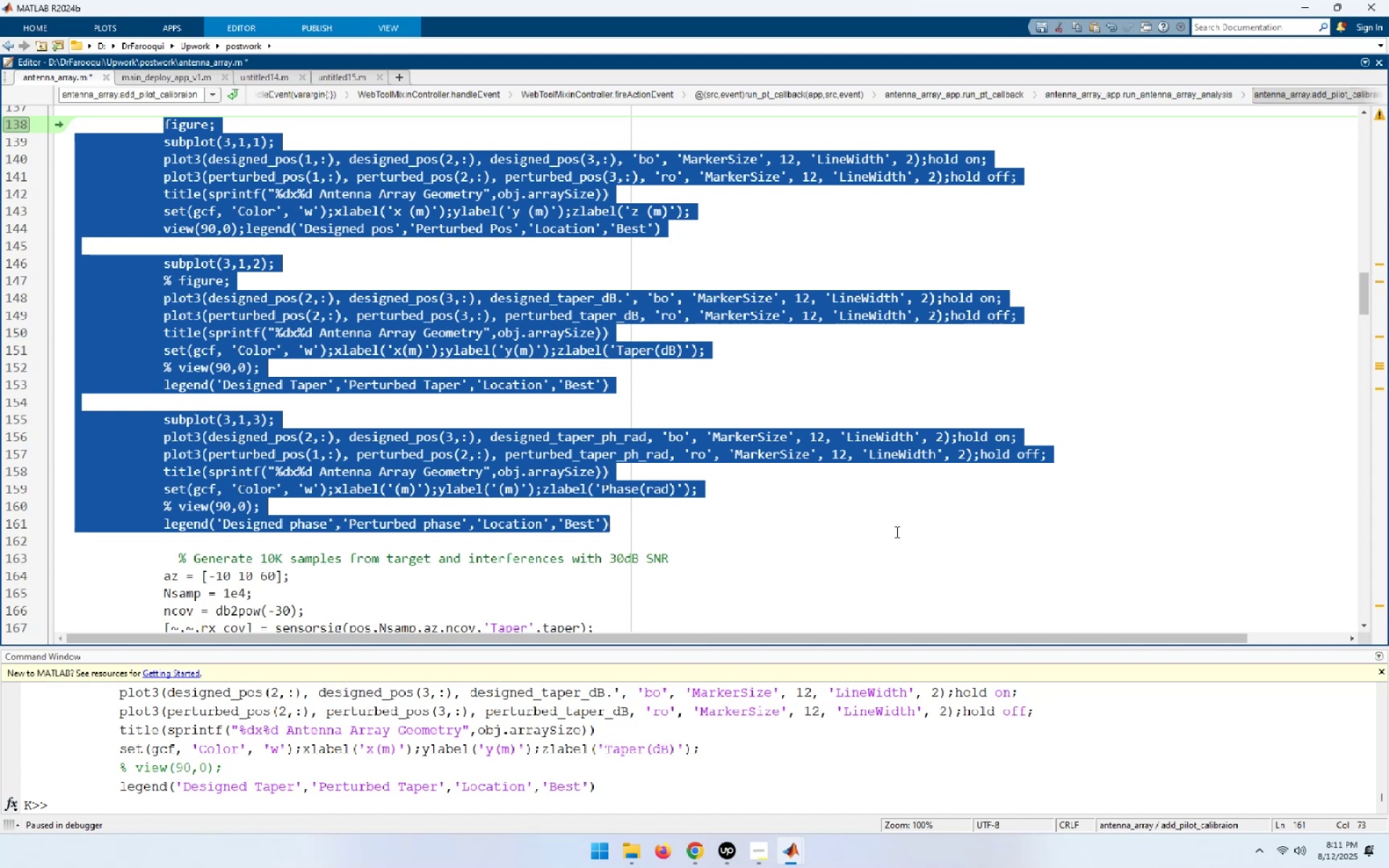 
key(F9)
 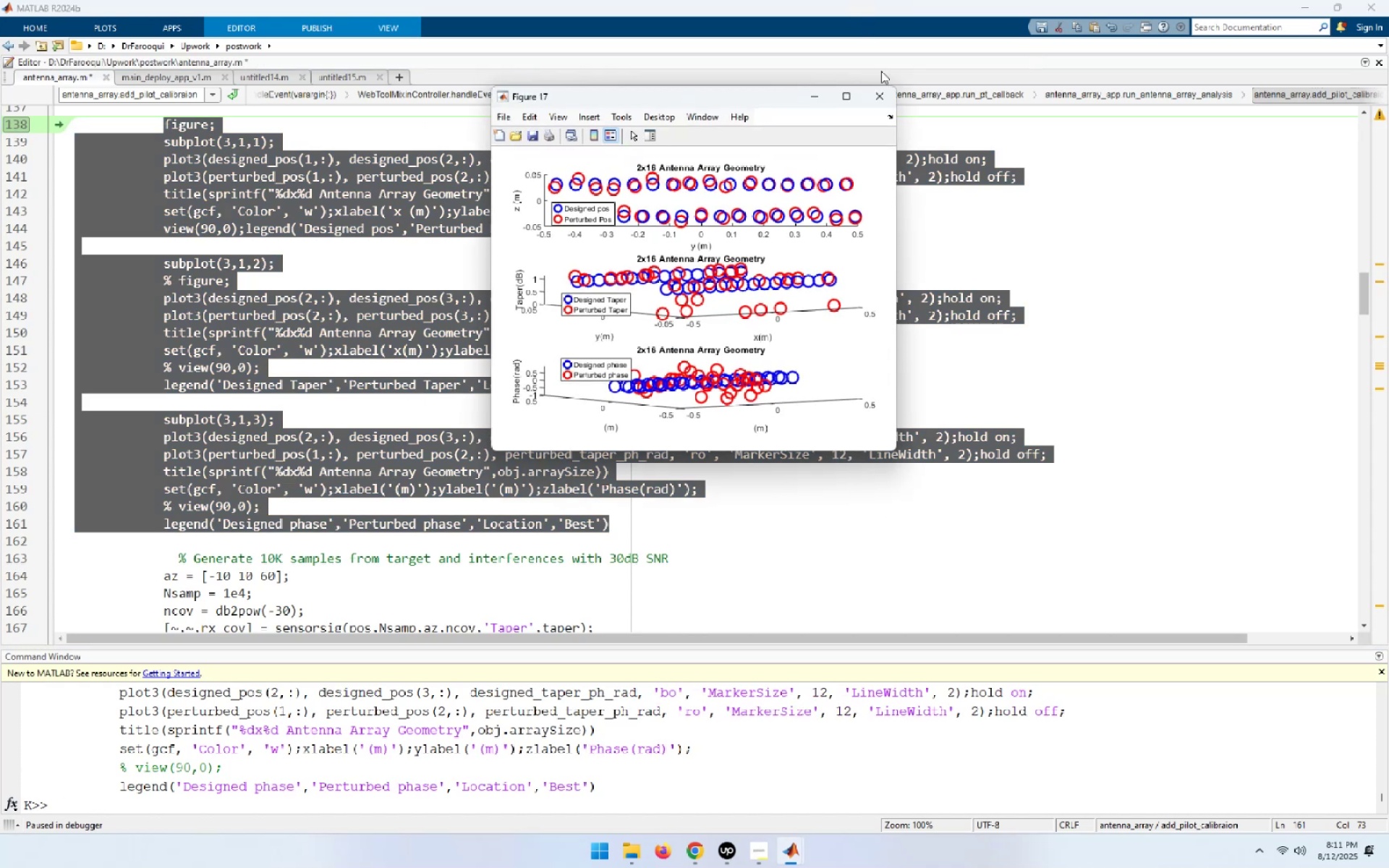 
left_click([850, 96])
 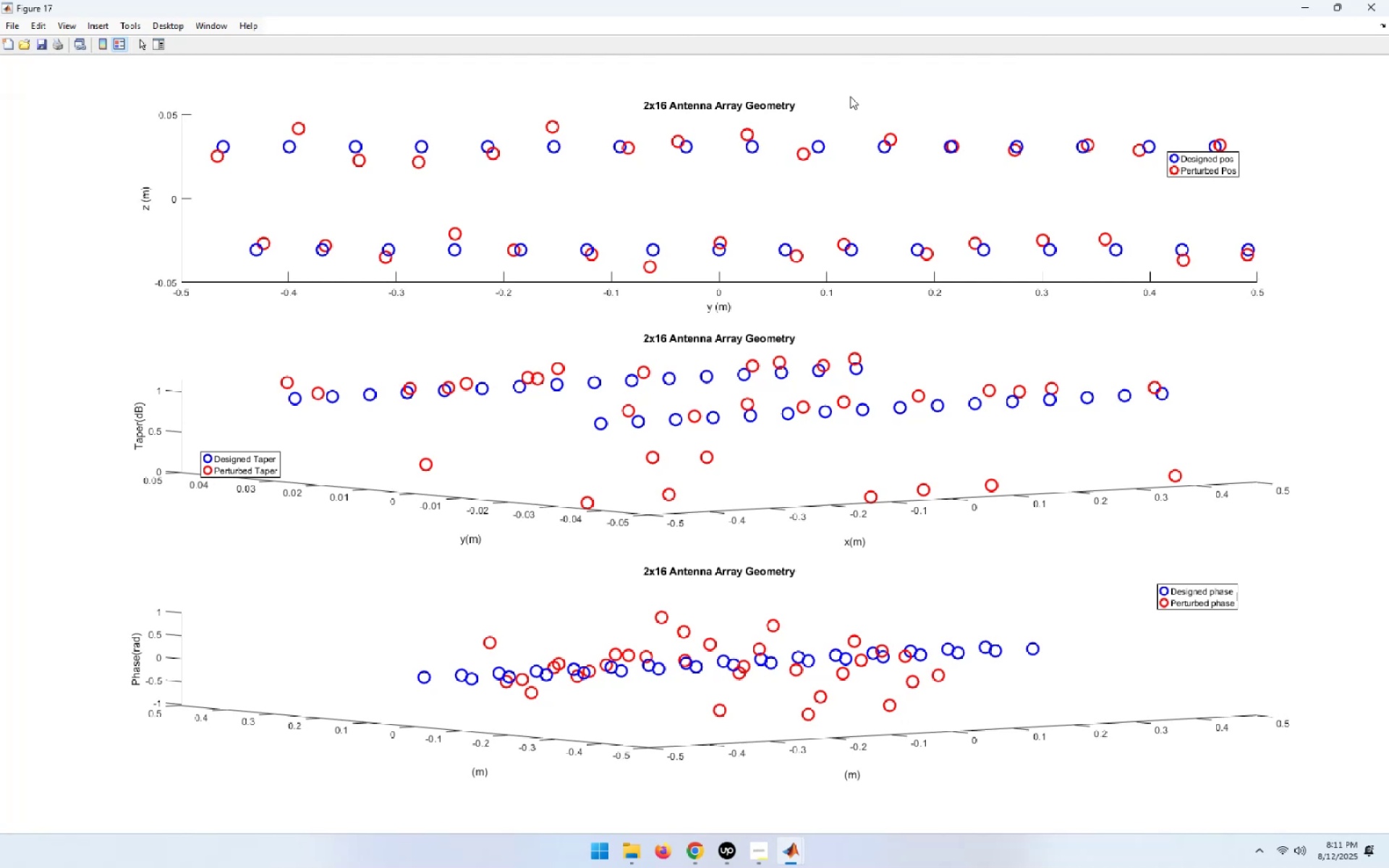 
wait(19.91)
 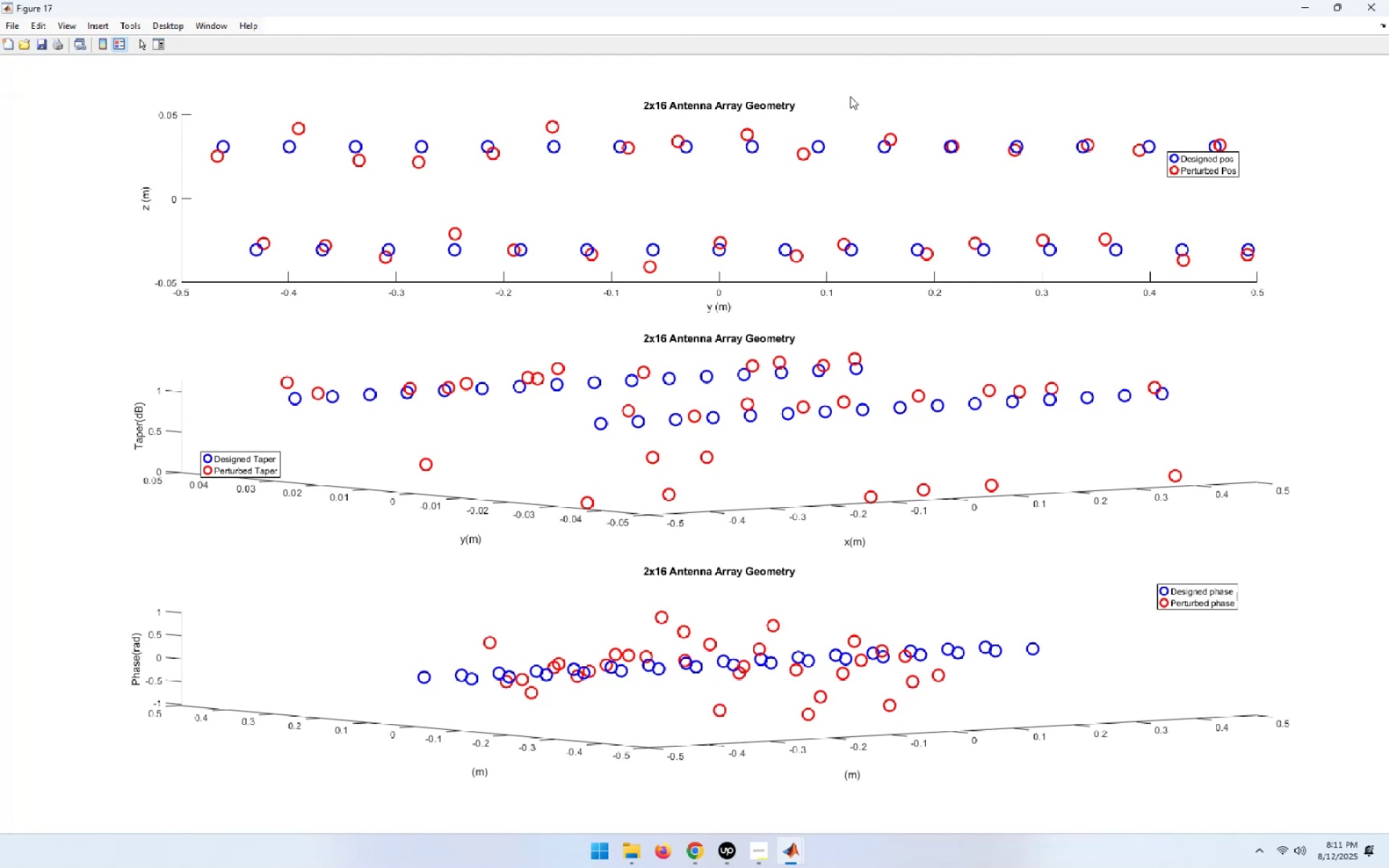 
left_click_drag(start_coordinate=[855, 404], to_coordinate=[540, 460])
 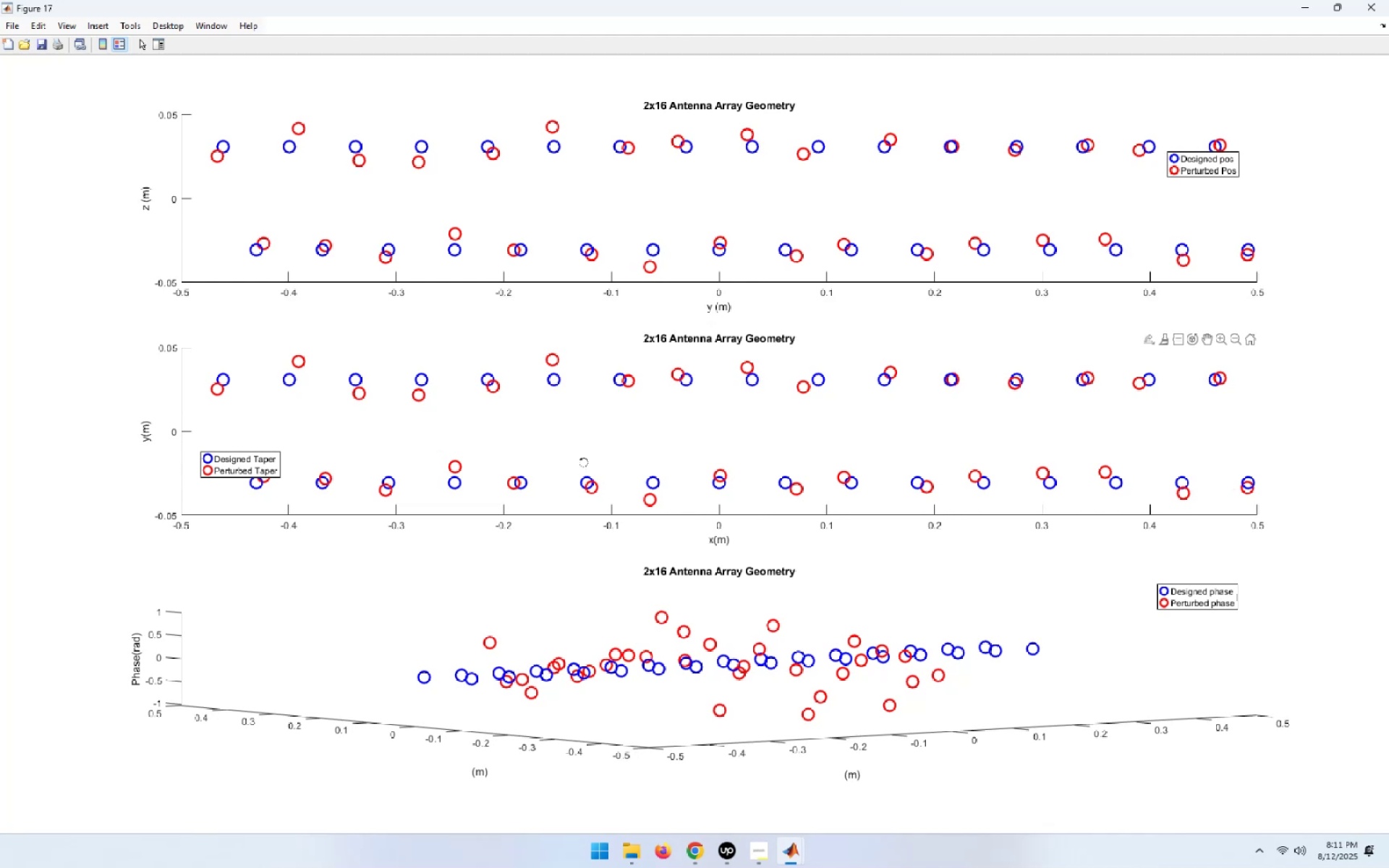 
right_click([600, 464])
 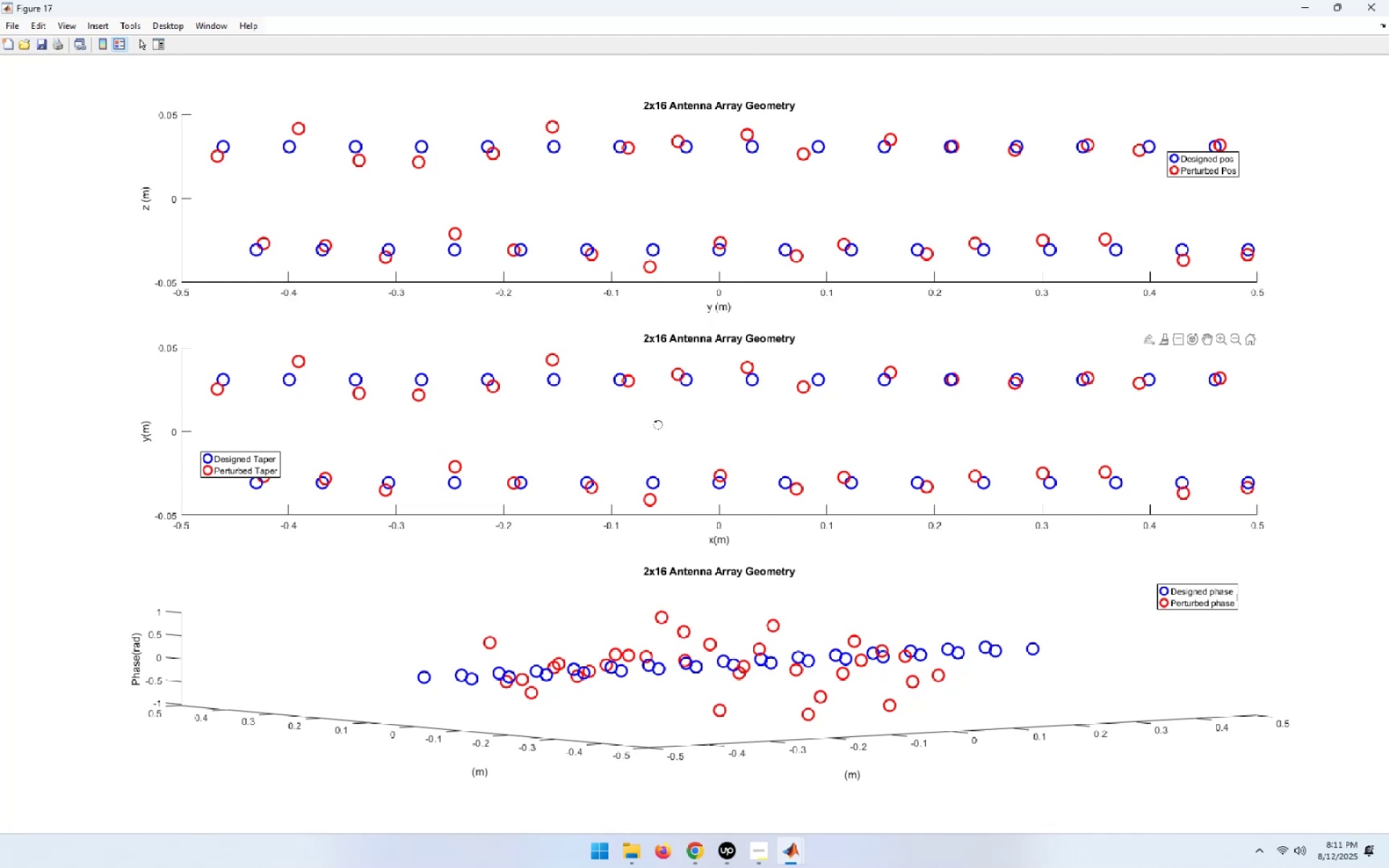 
right_click([657, 424])
 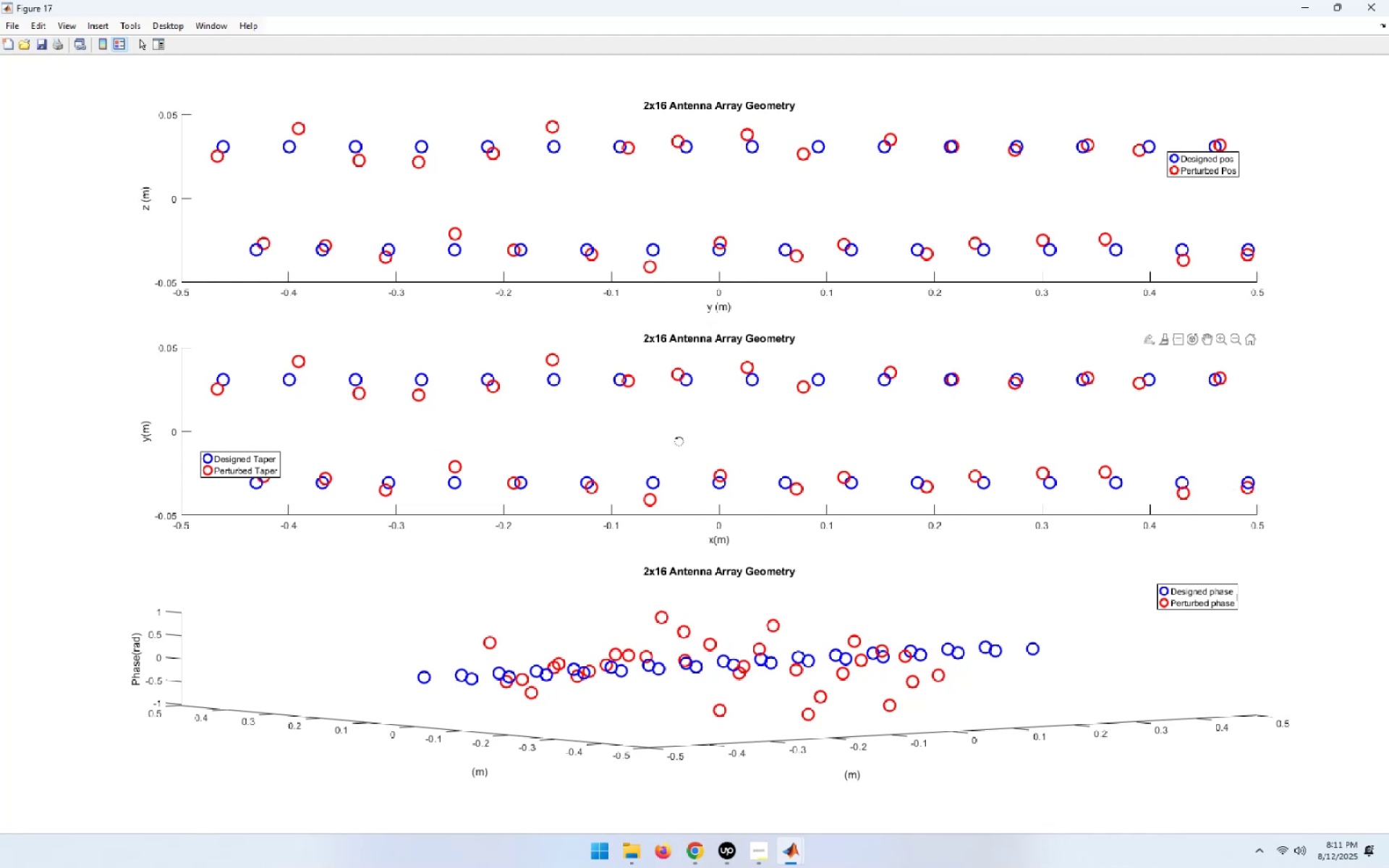 
right_click([678, 441])
 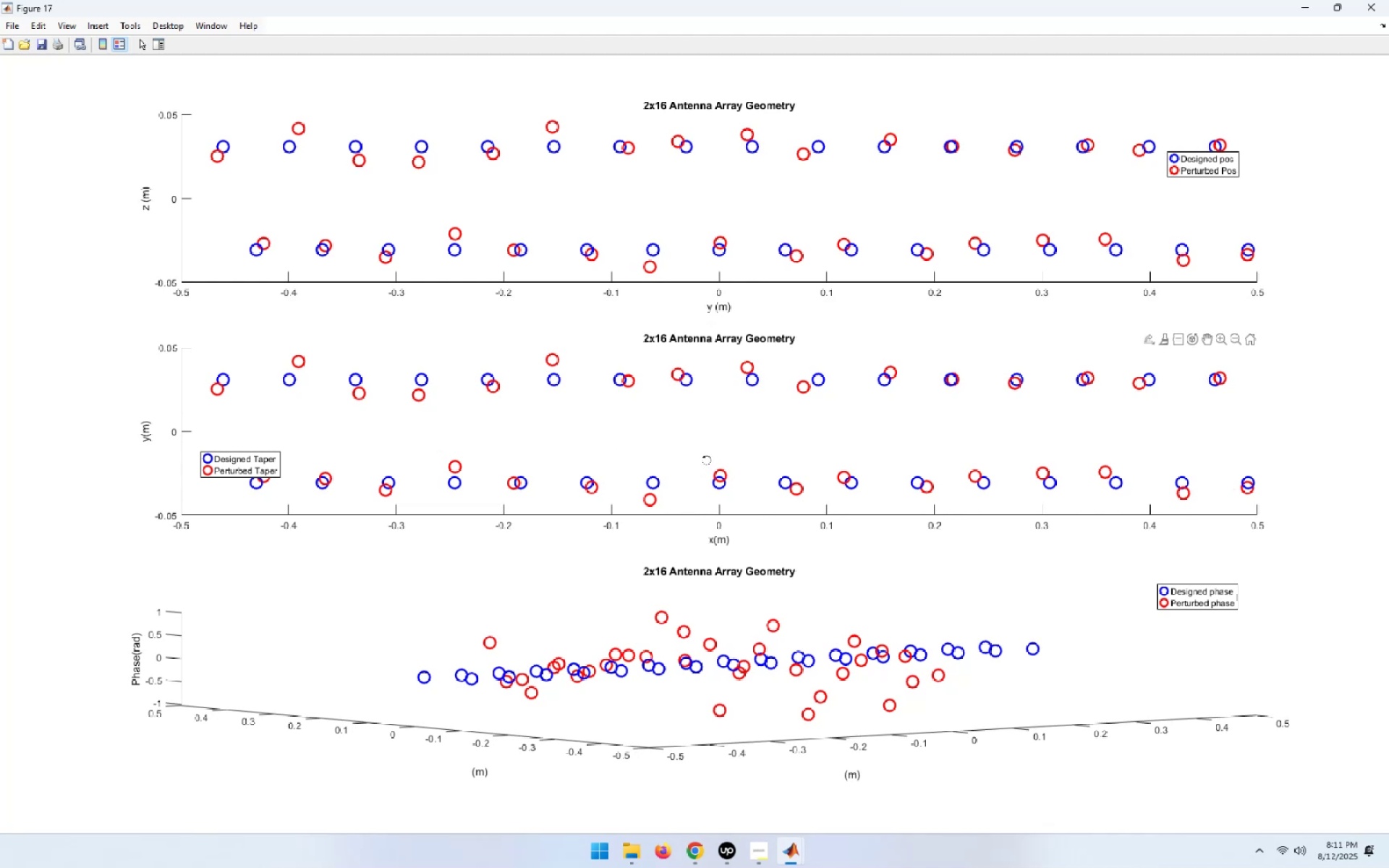 
left_click([705, 460])
 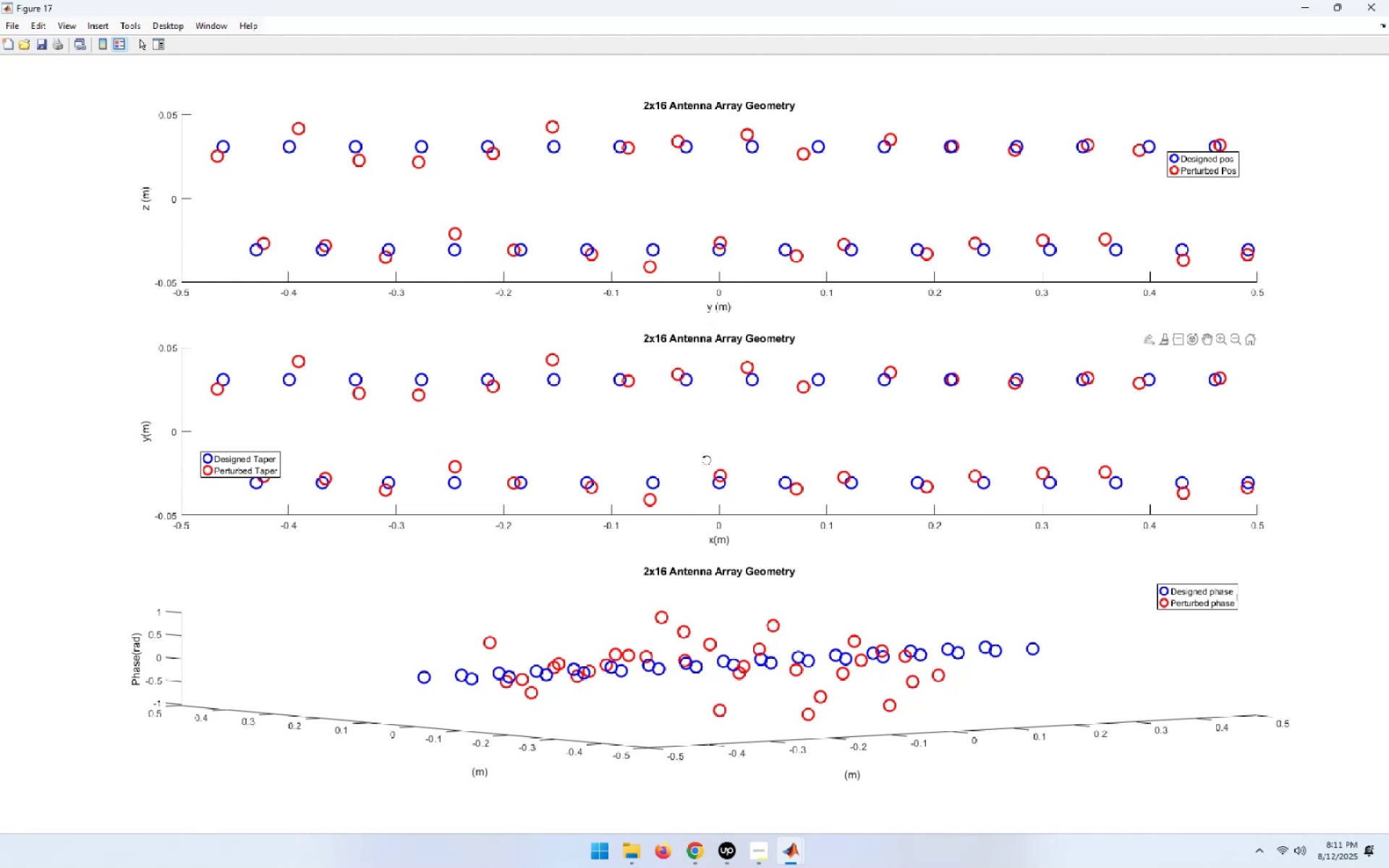 
right_click([705, 460])
 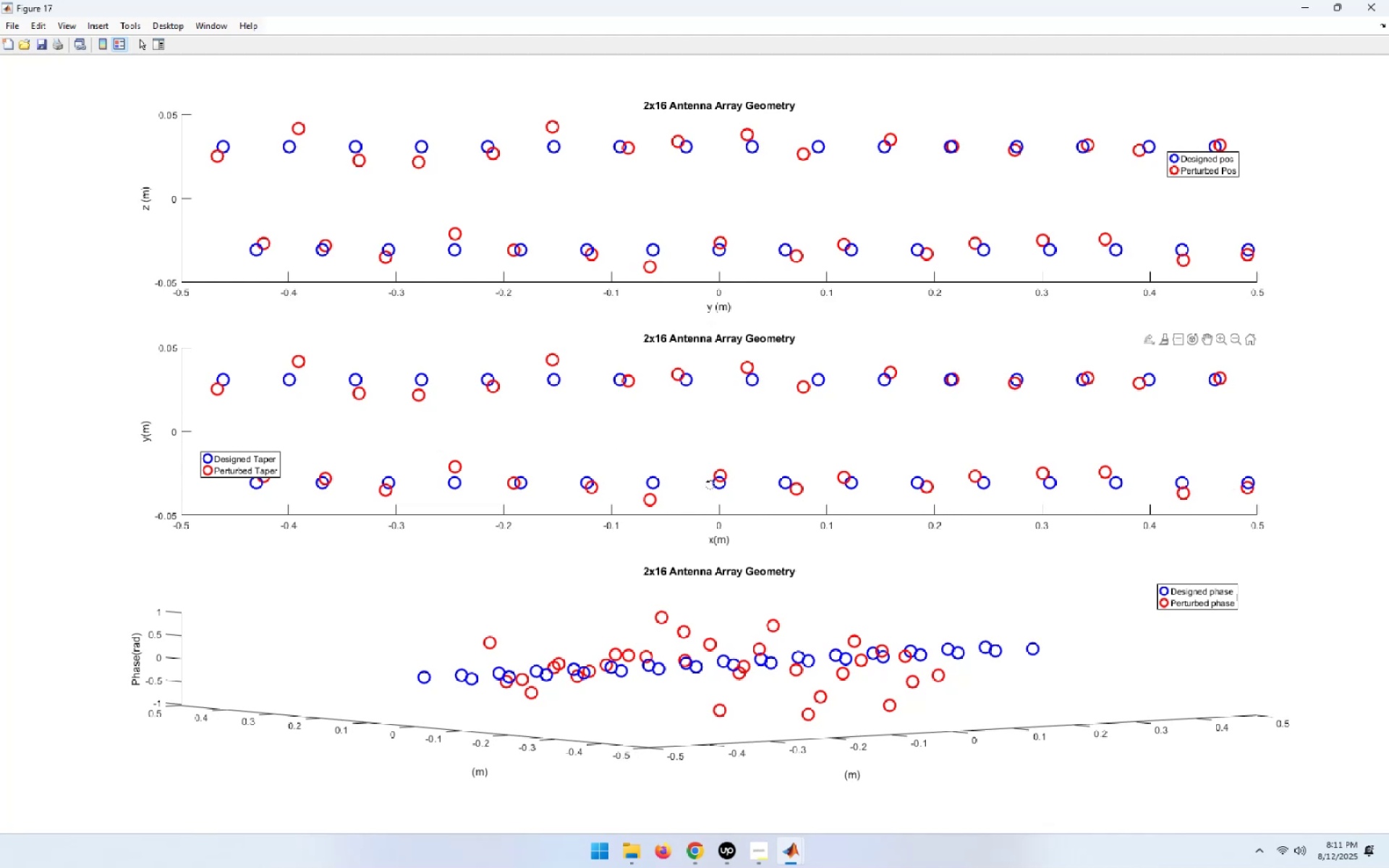 
right_click([711, 494])
 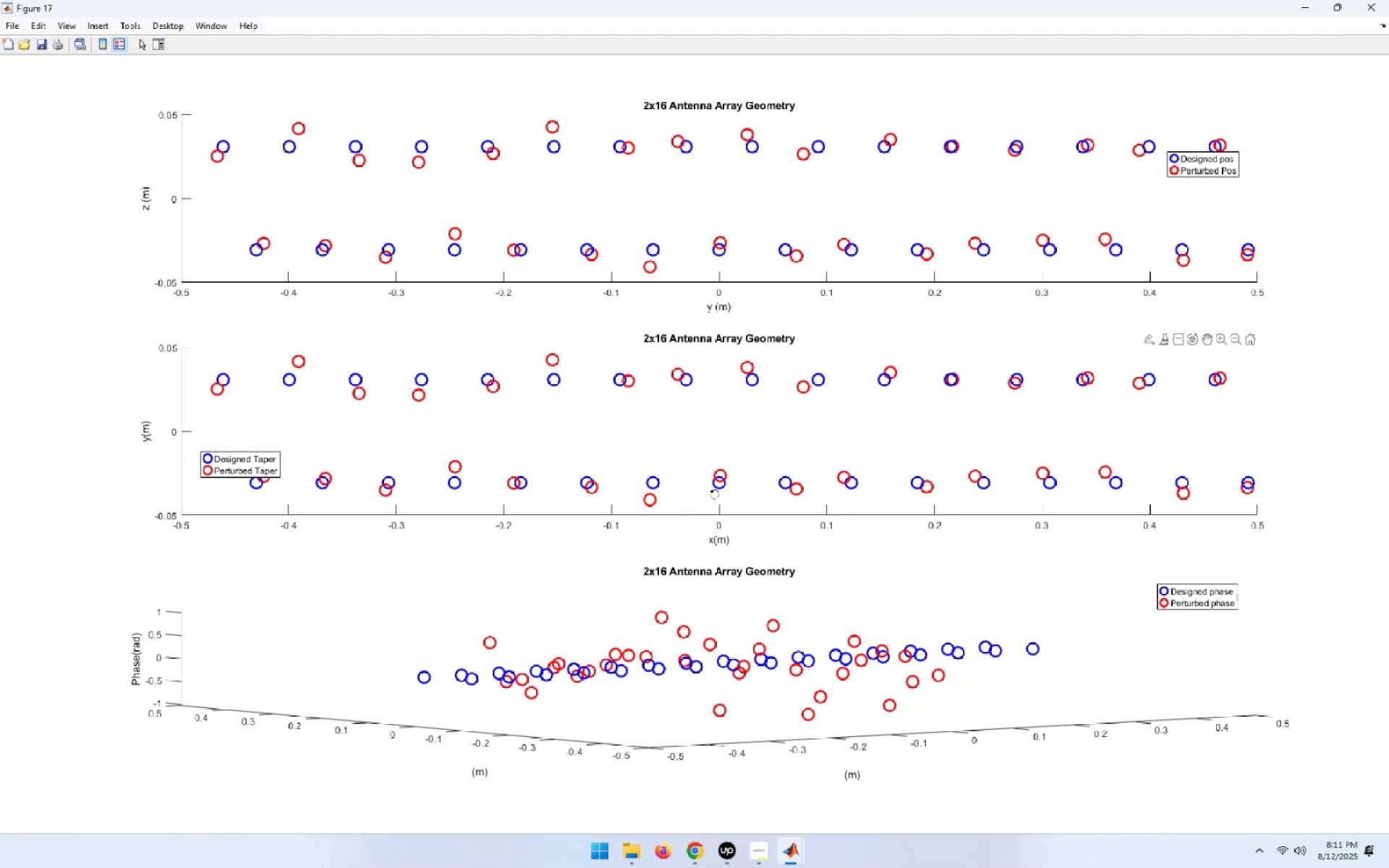 
left_click_drag(start_coordinate=[747, 459], to_coordinate=[677, 384])
 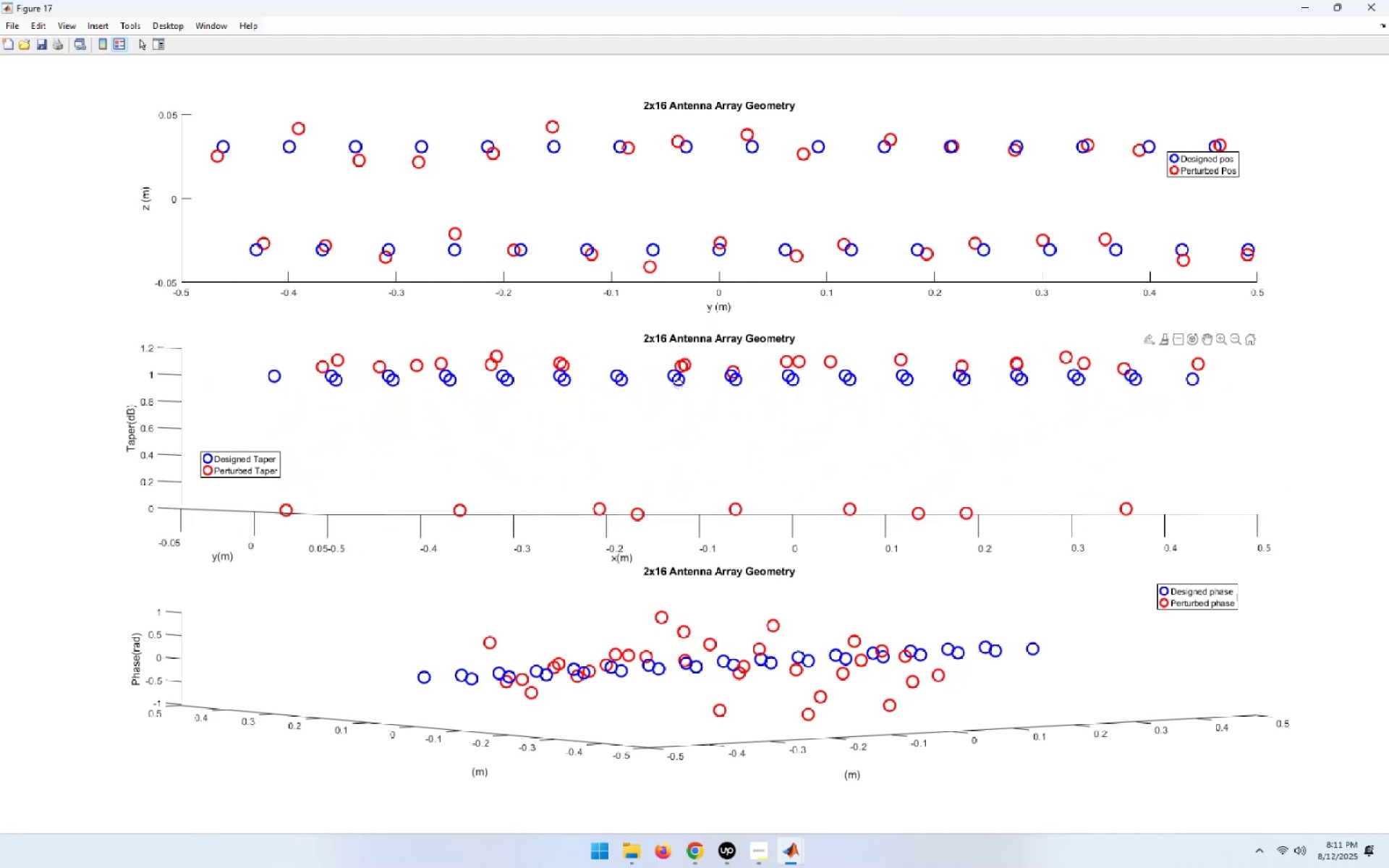 
right_click([677, 384])
 